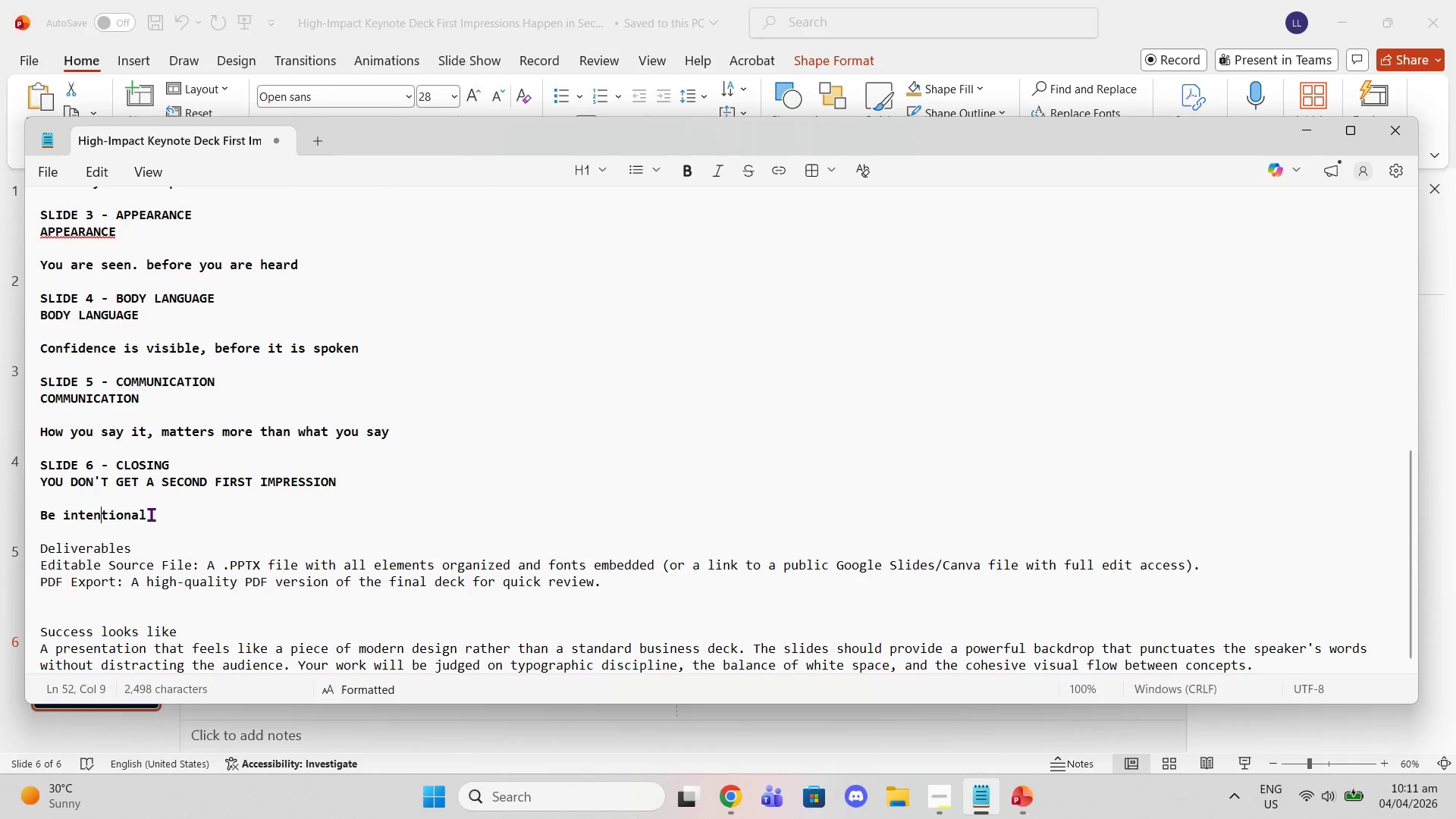 
left_click_drag(start_coordinate=[151, 514], to_coordinate=[35, 510])
 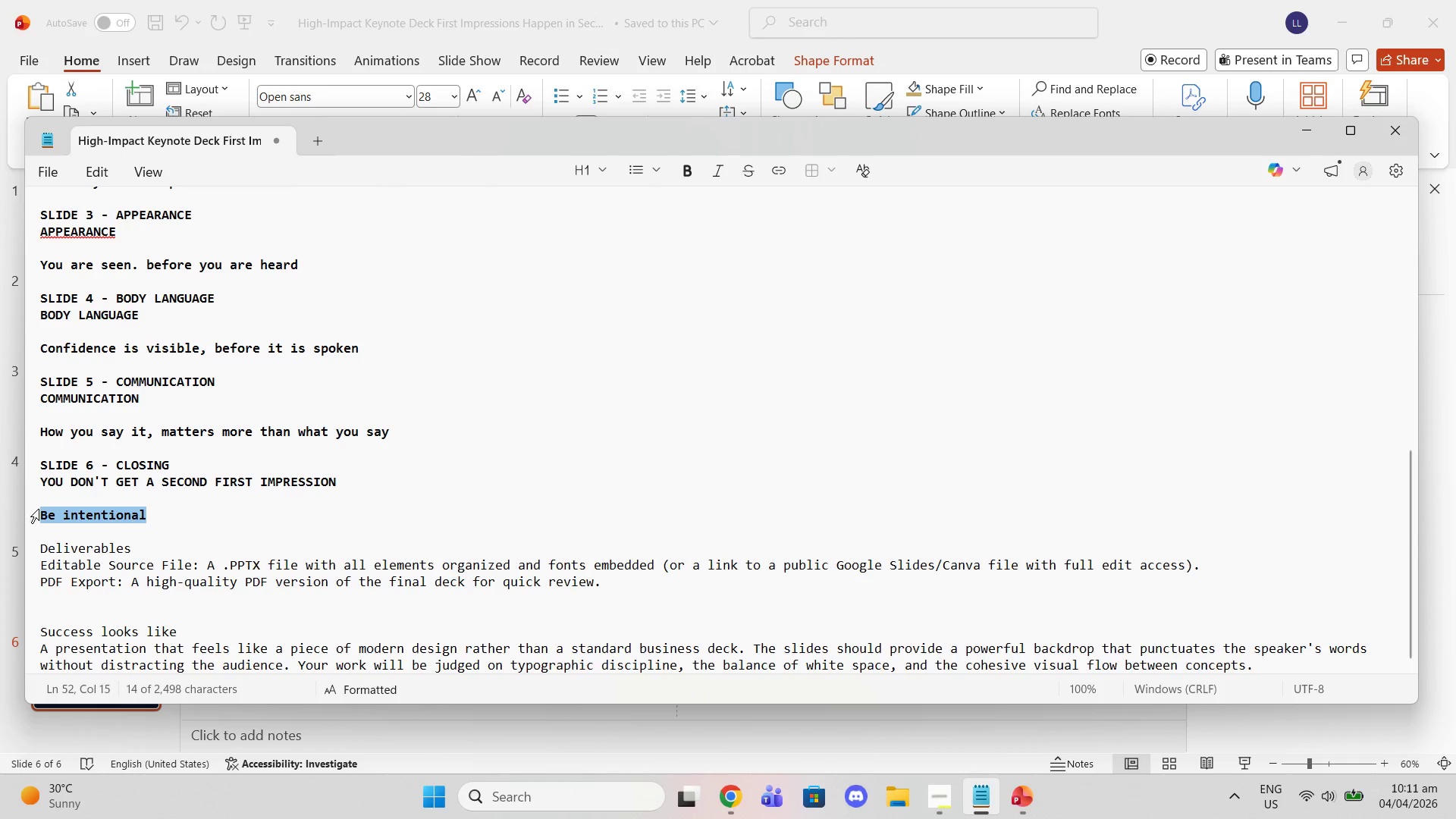 
key(Control+C)
 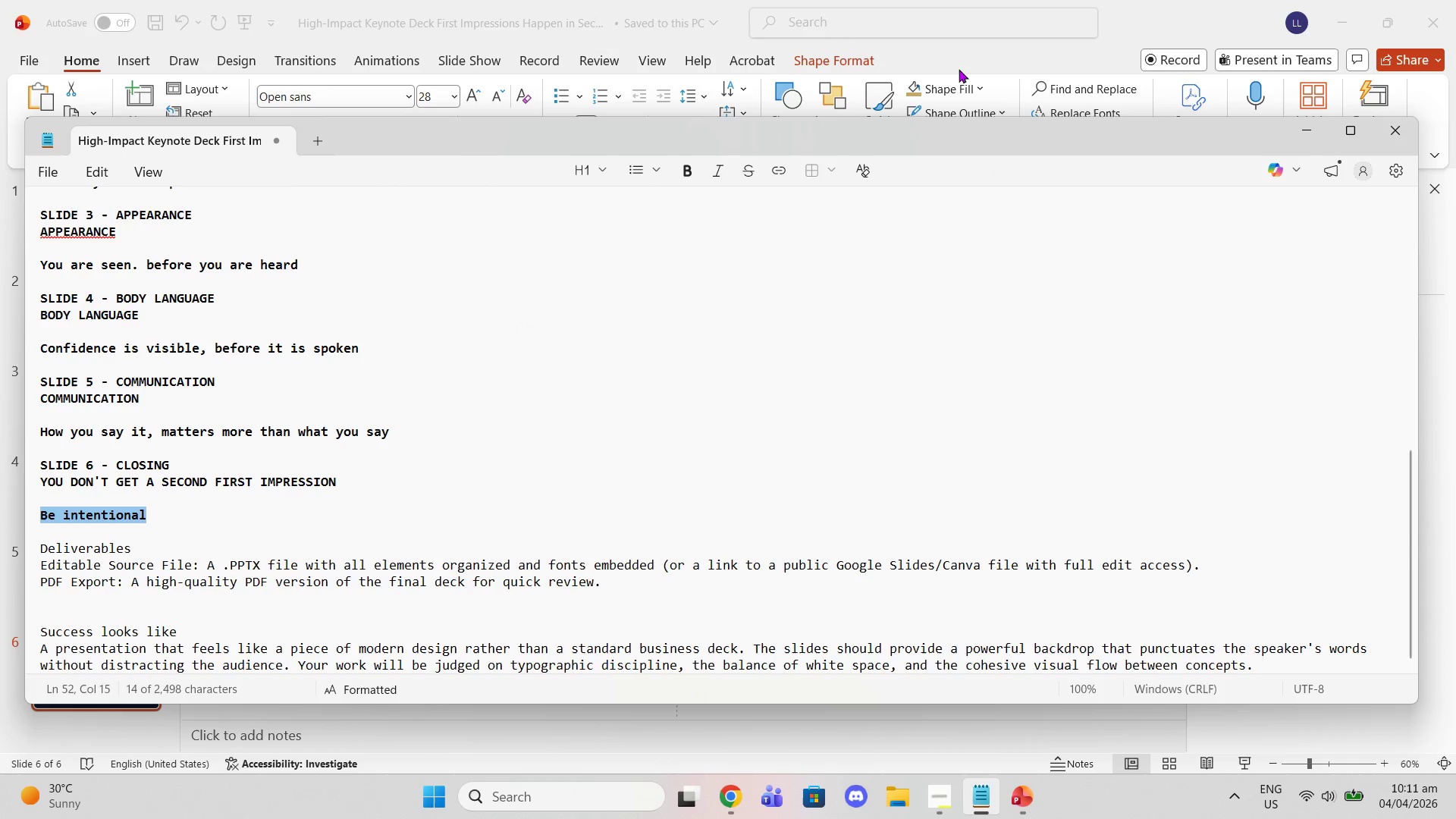 
left_click([951, 48])
 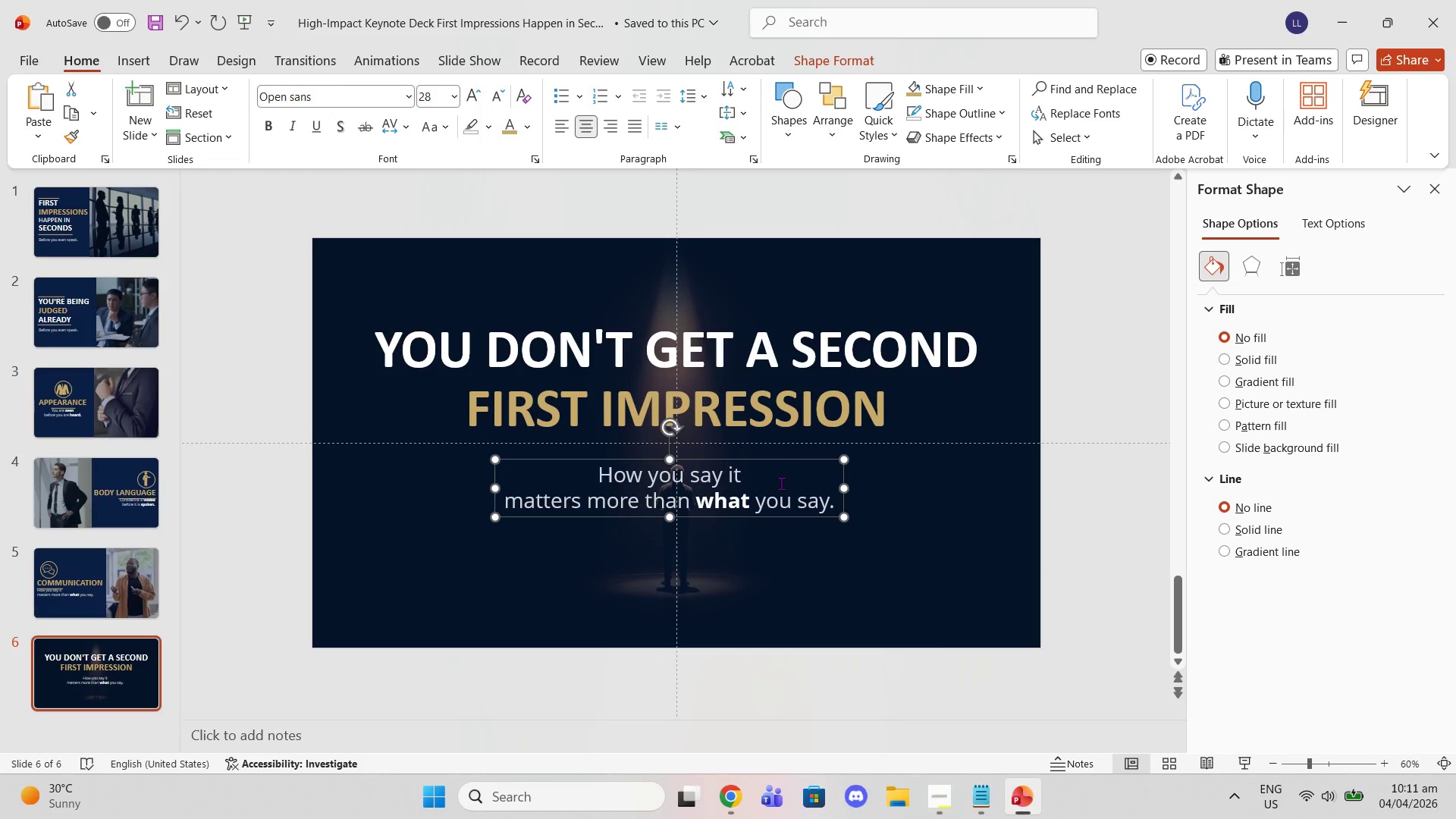 
double_click([781, 483])
 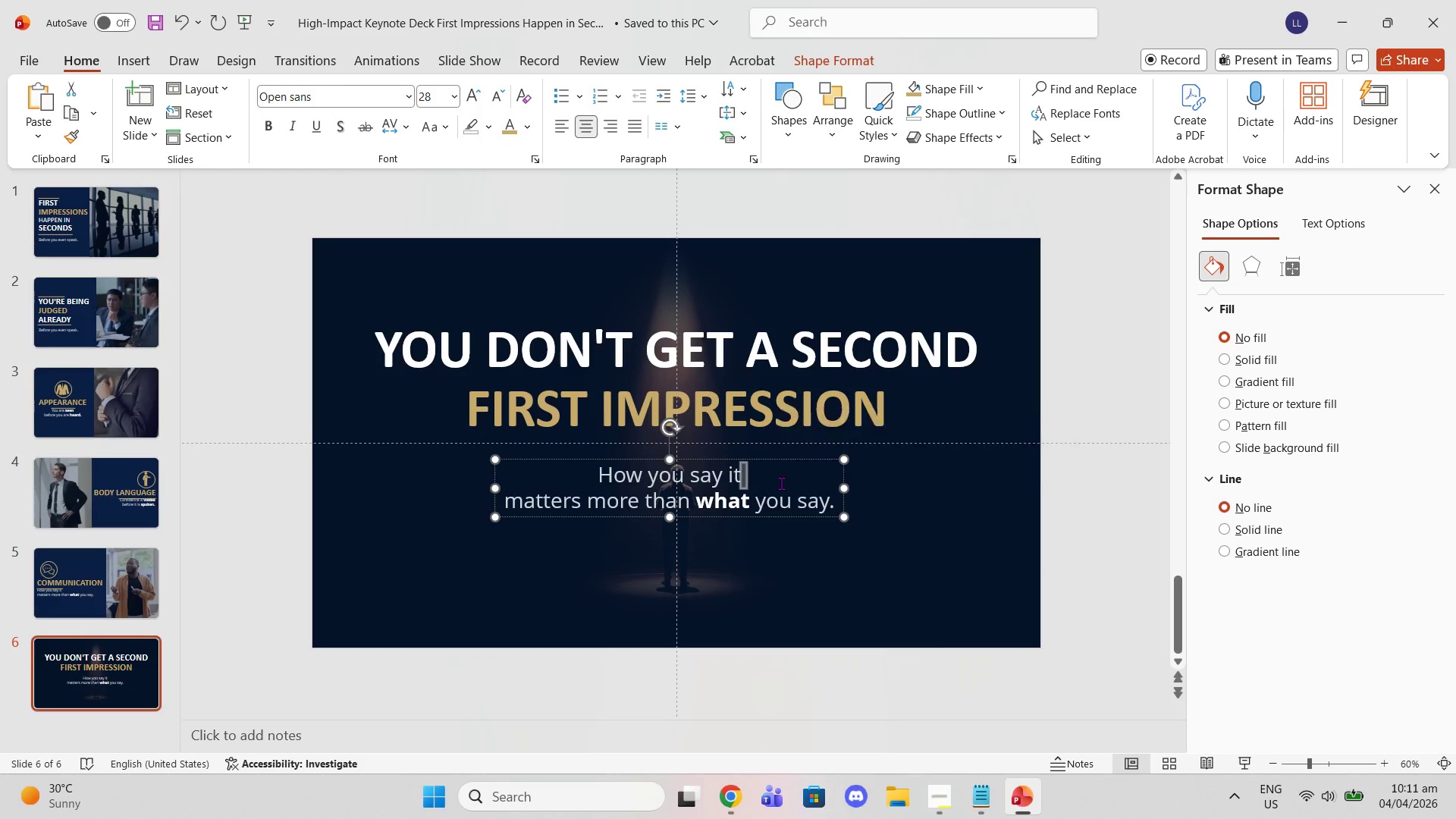 
triple_click([781, 483])
 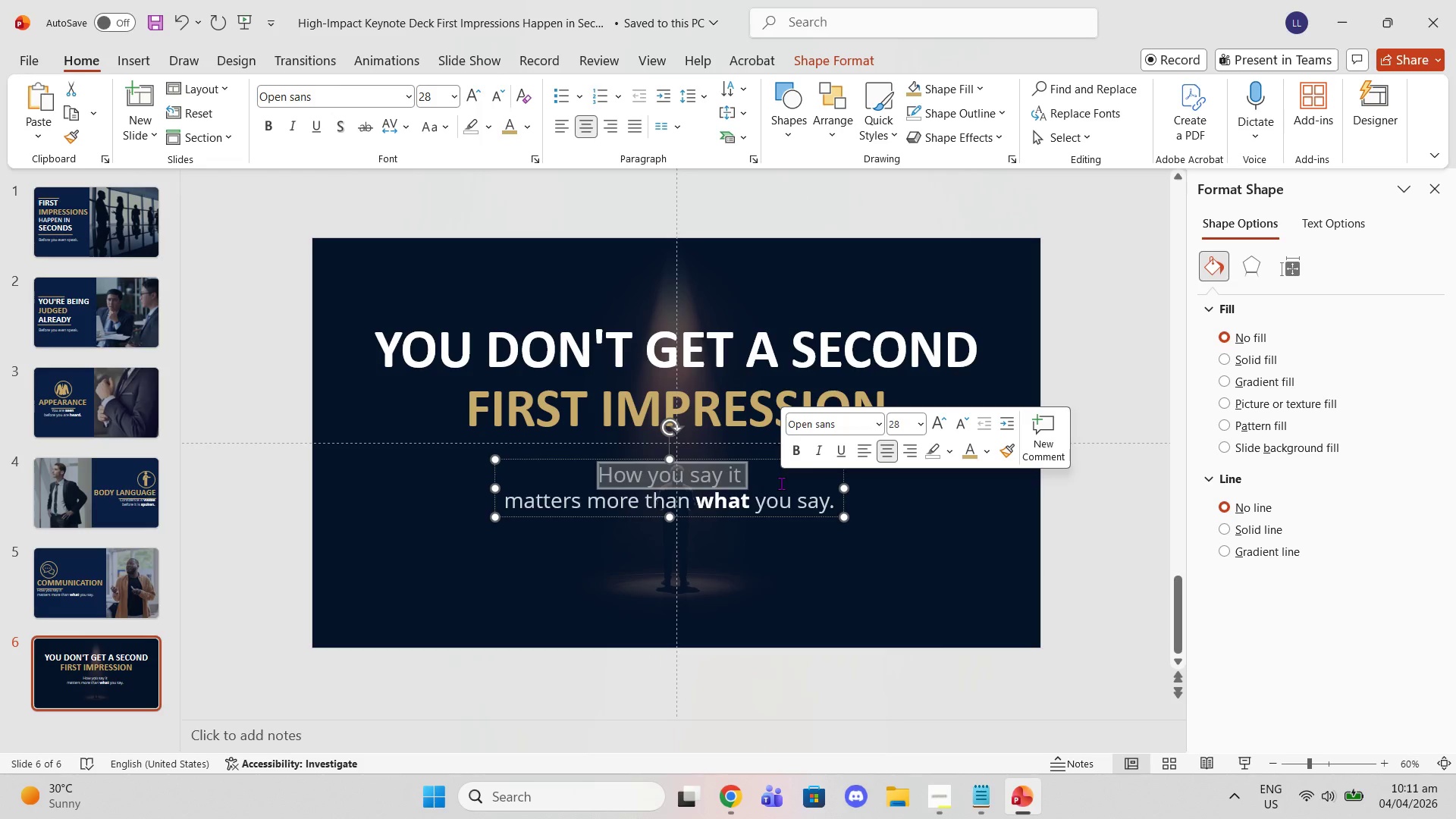 
triple_click([781, 483])
 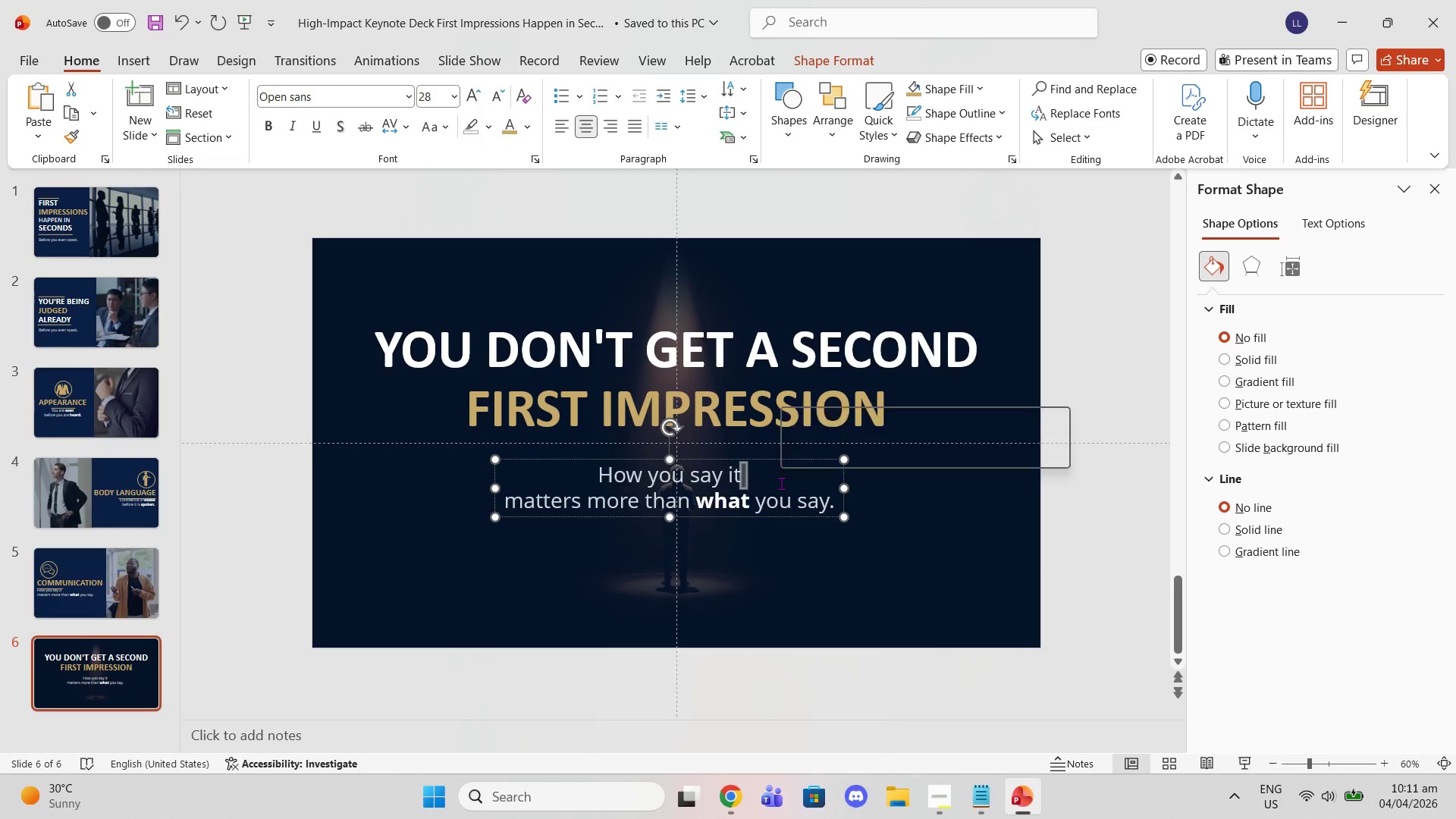 
triple_click([781, 483])
 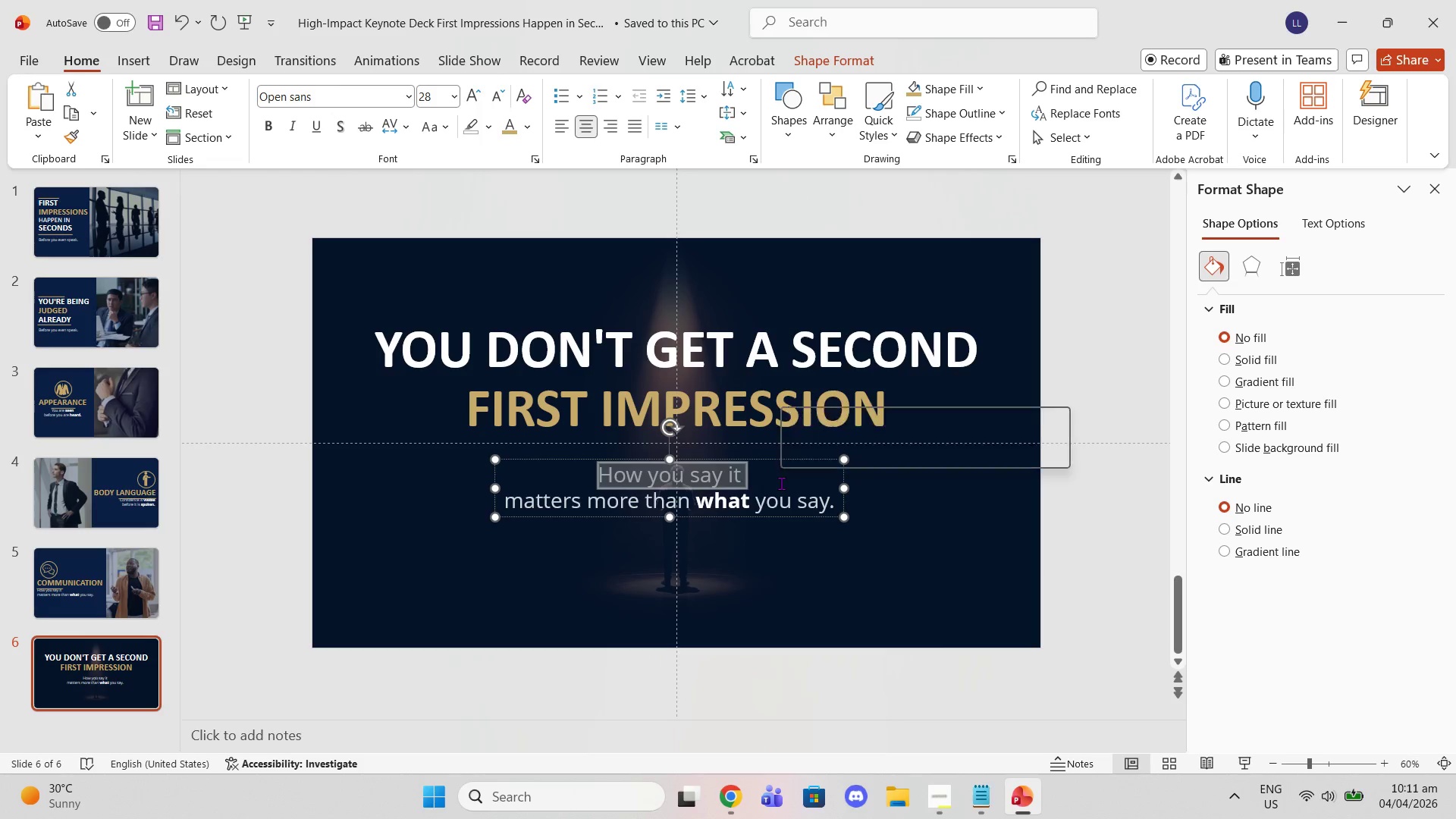 
triple_click([781, 483])
 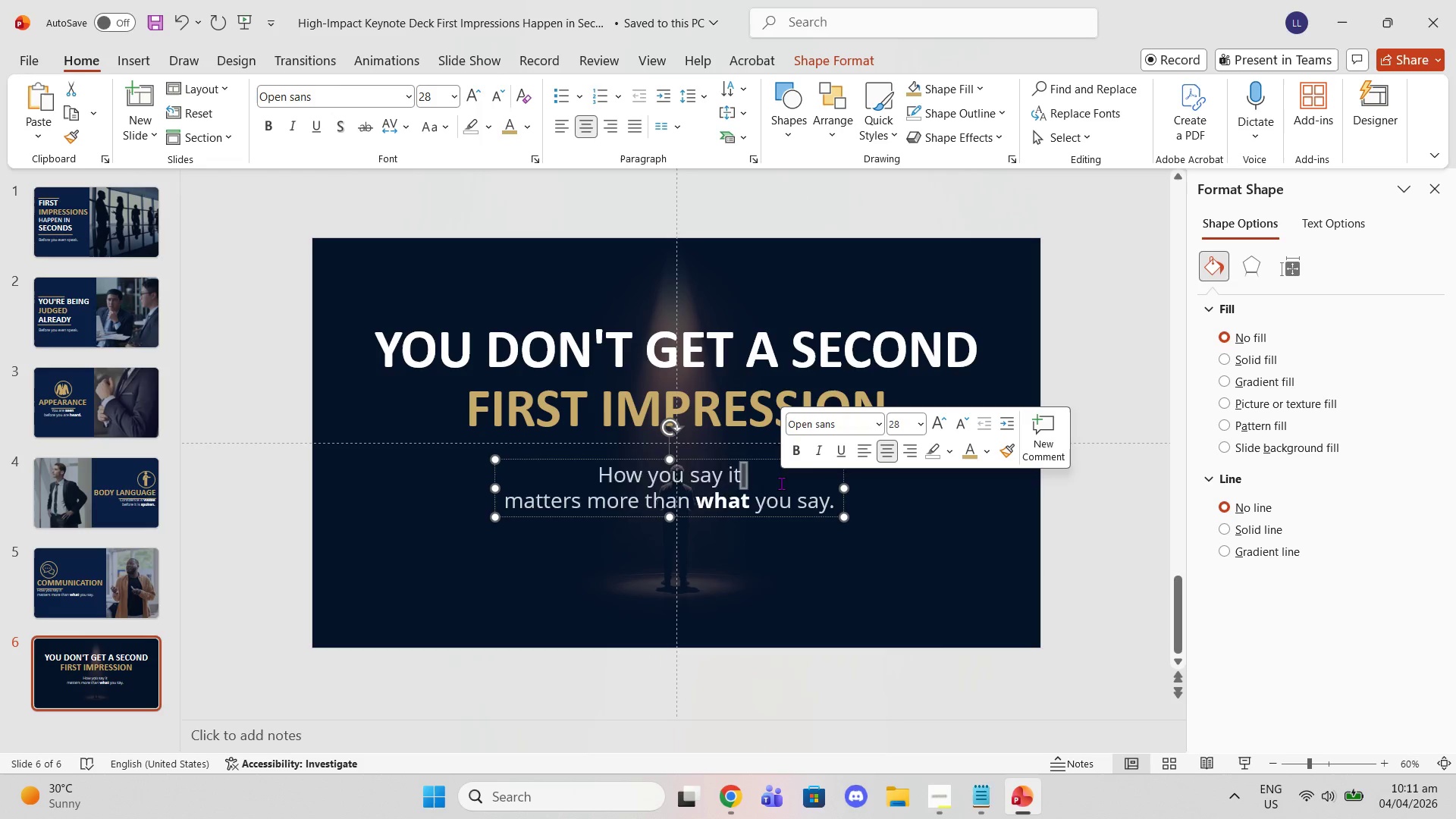 
triple_click([781, 483])
 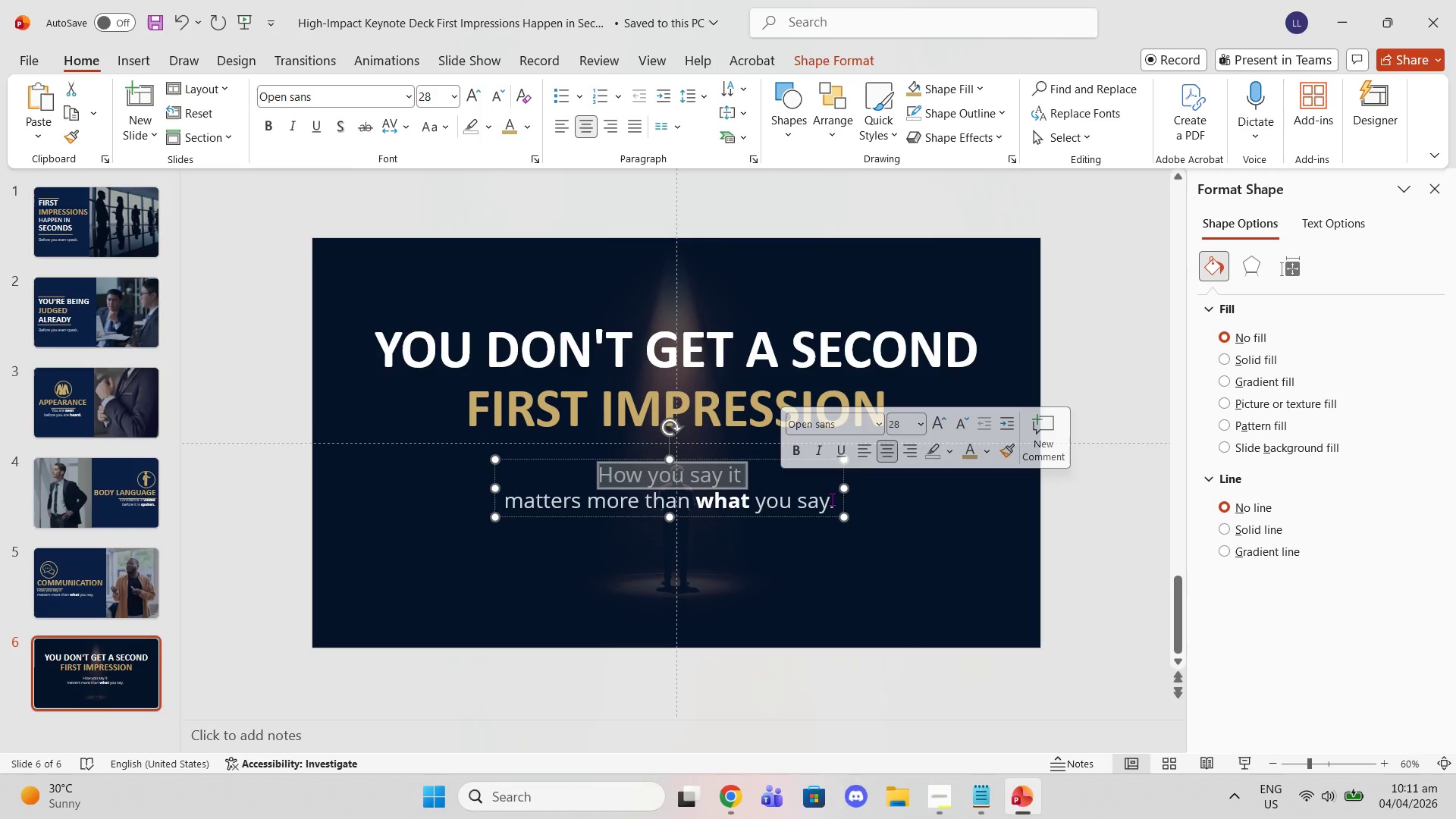 
left_click_drag(start_coordinate=[831, 499], to_coordinate=[570, 469])
 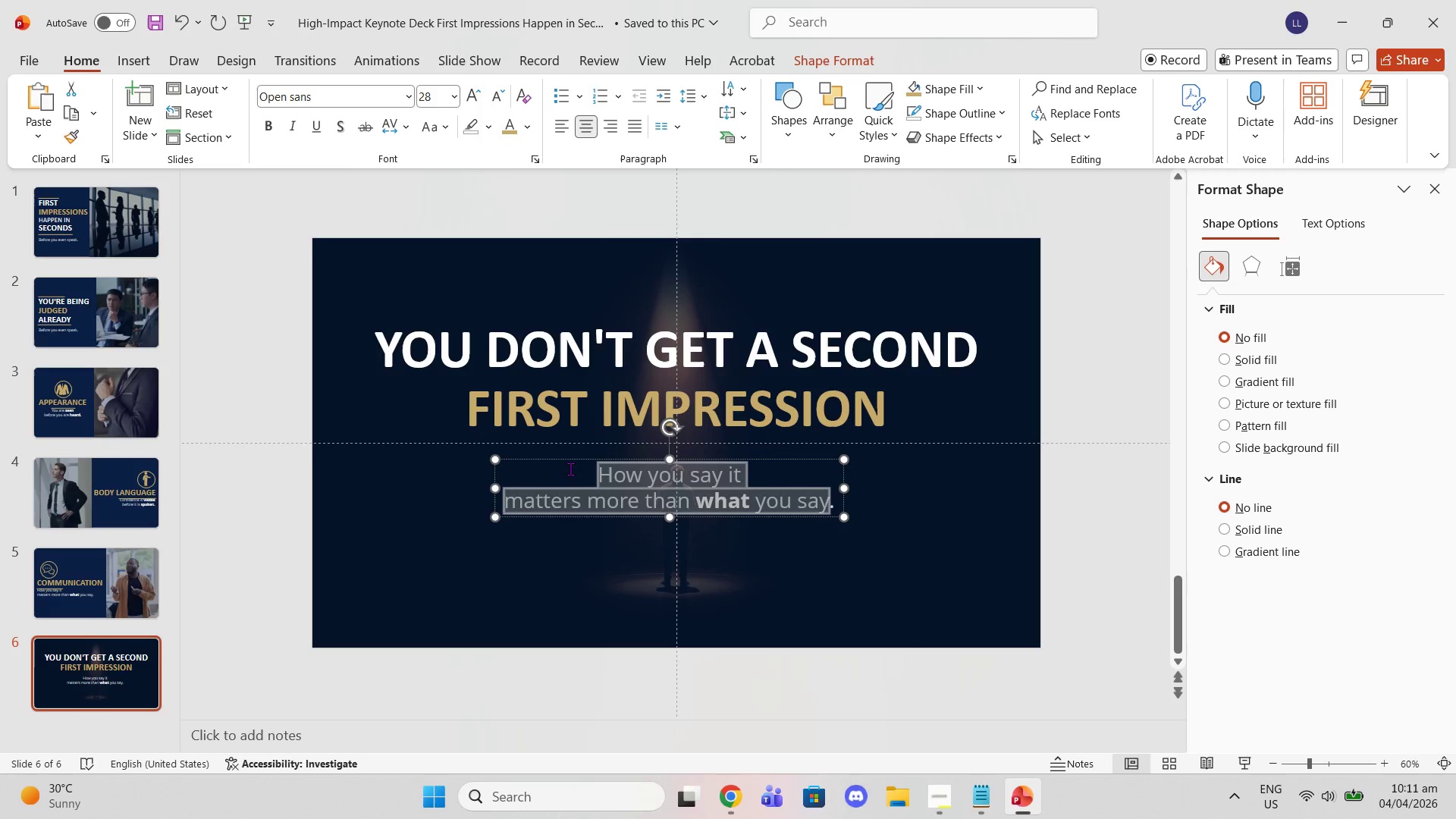 
key(Control+V)
 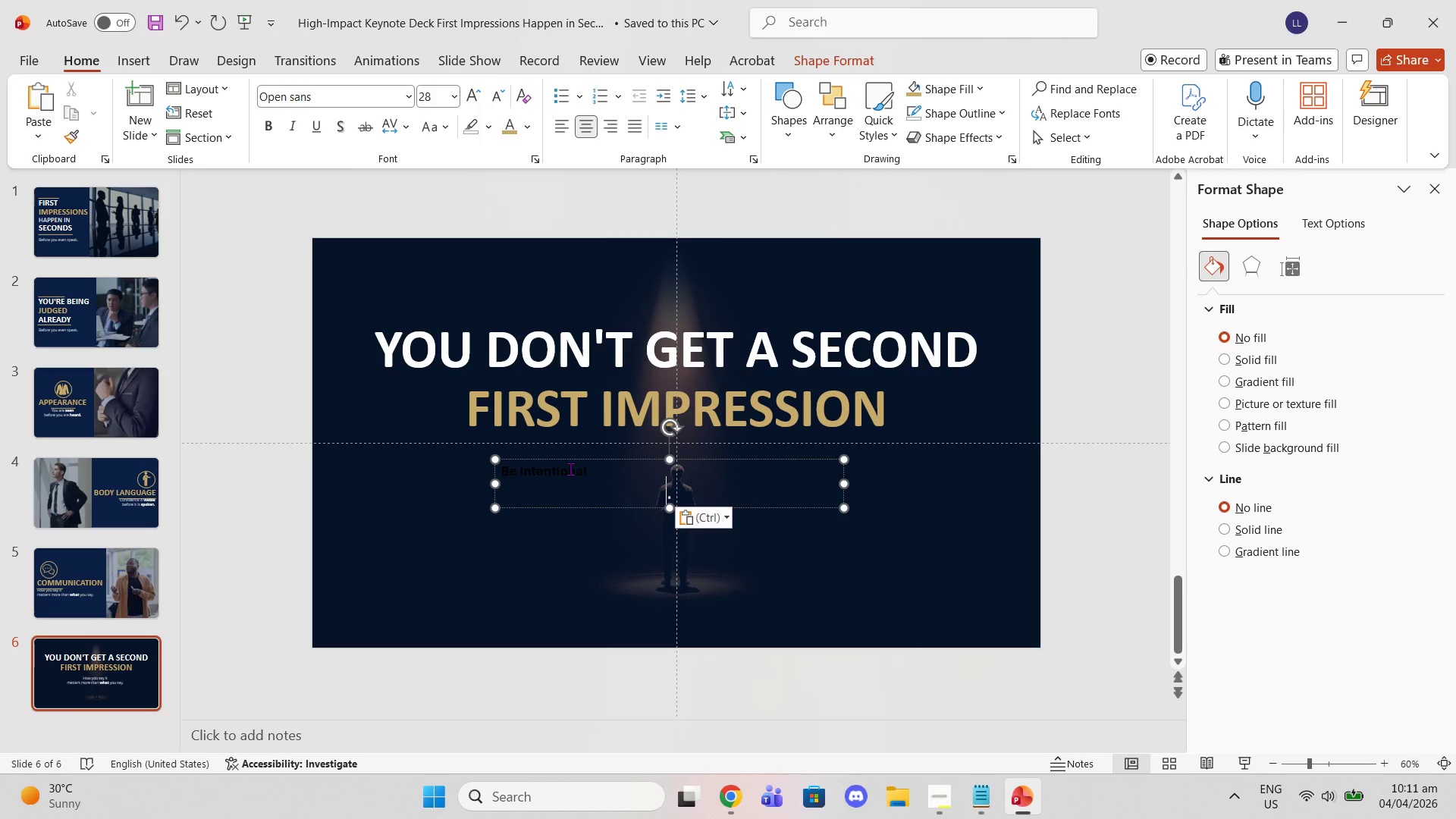 
key(Control+ControlLeft)
 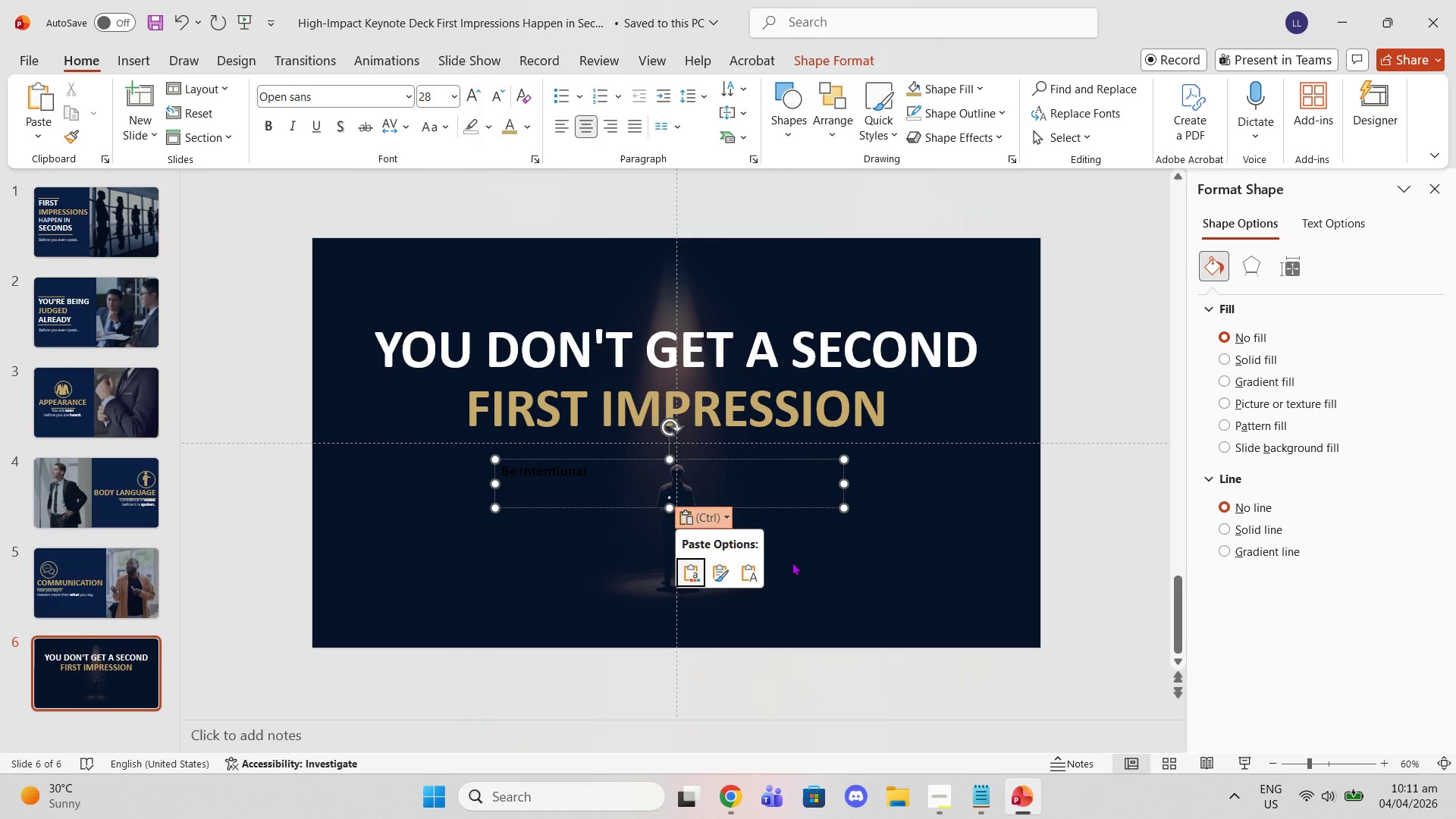 
left_click([761, 570])
 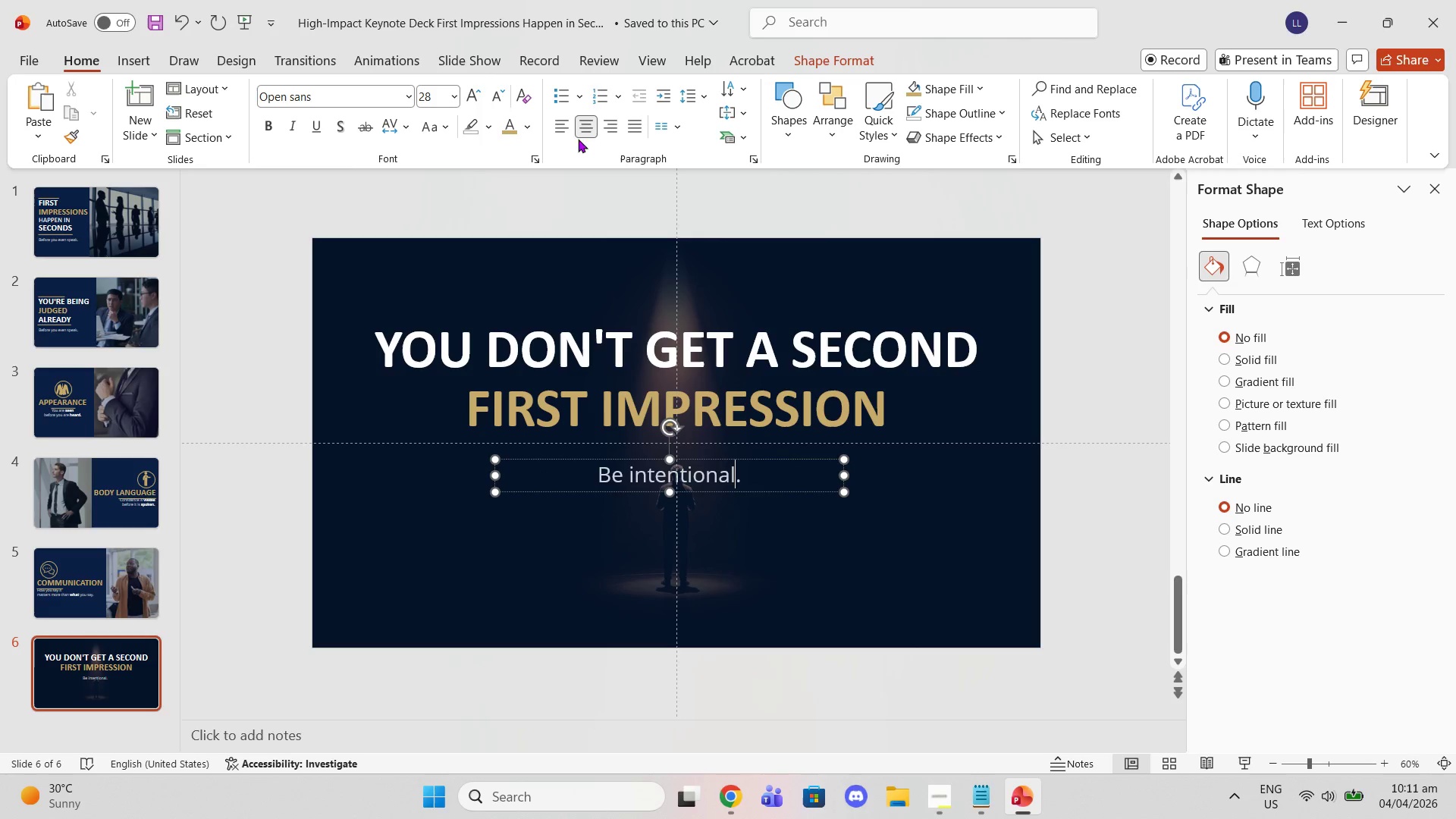 
left_click([585, 124])
 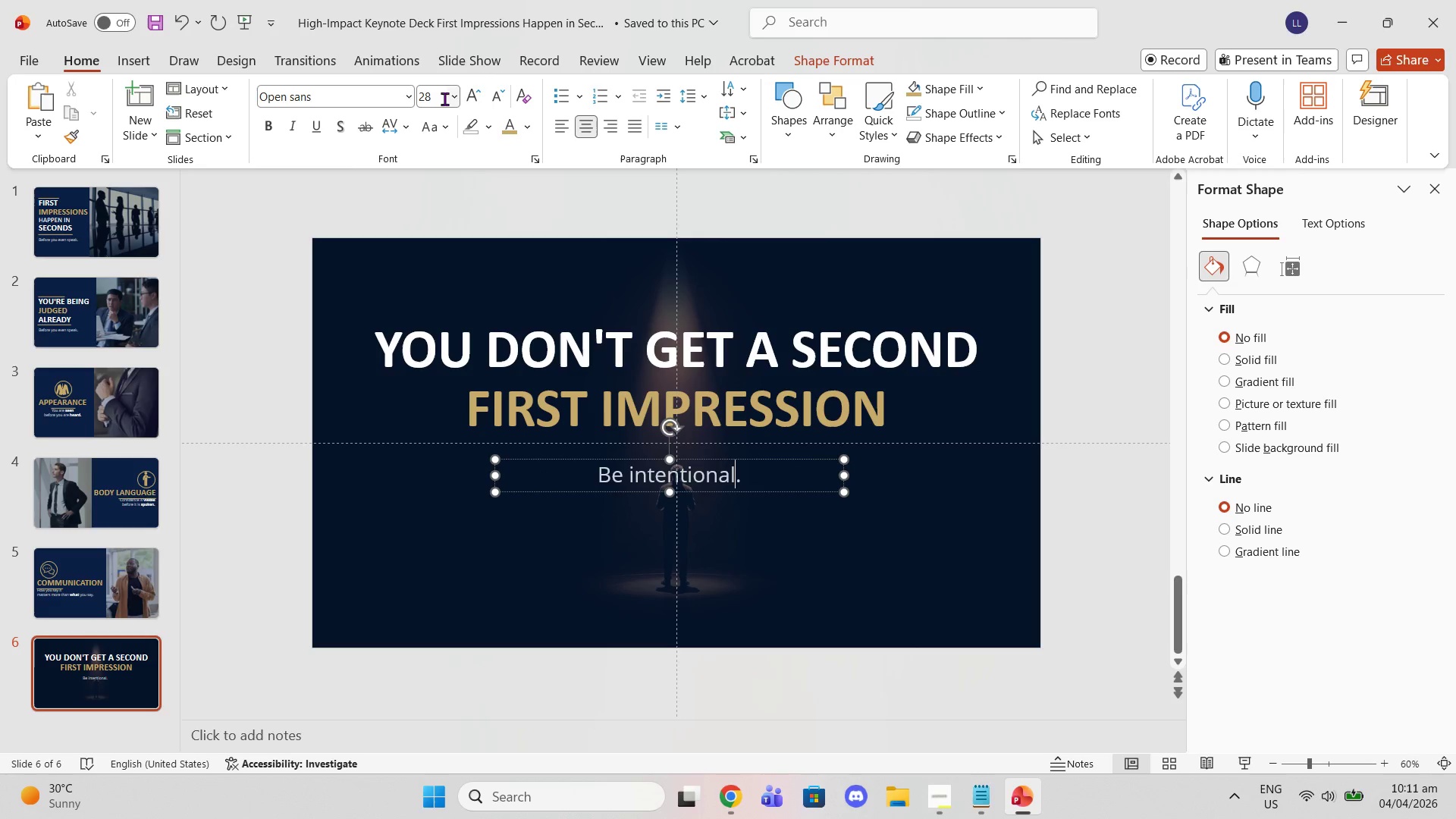 
left_click([457, 103])
 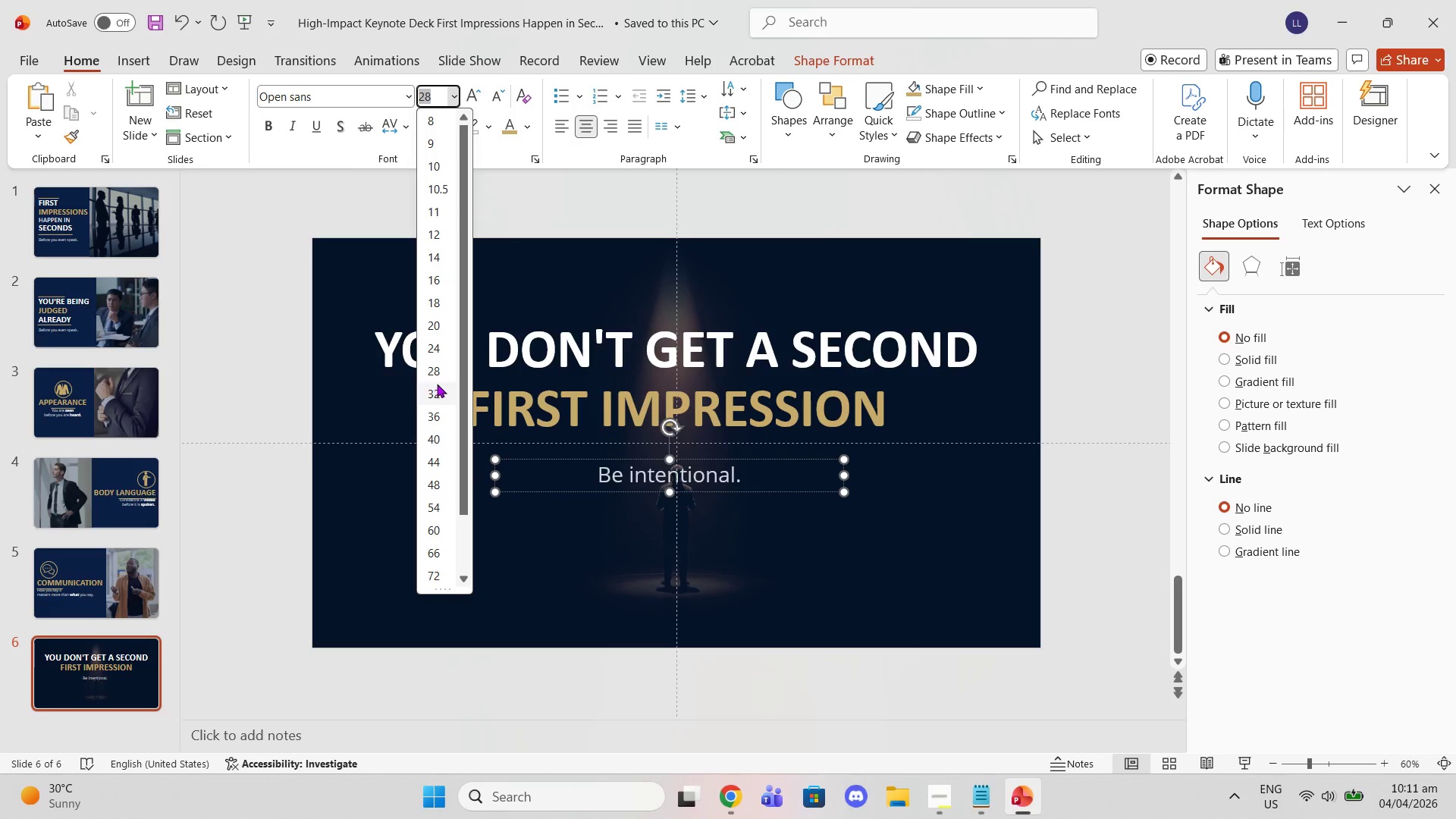 
left_click([438, 397])
 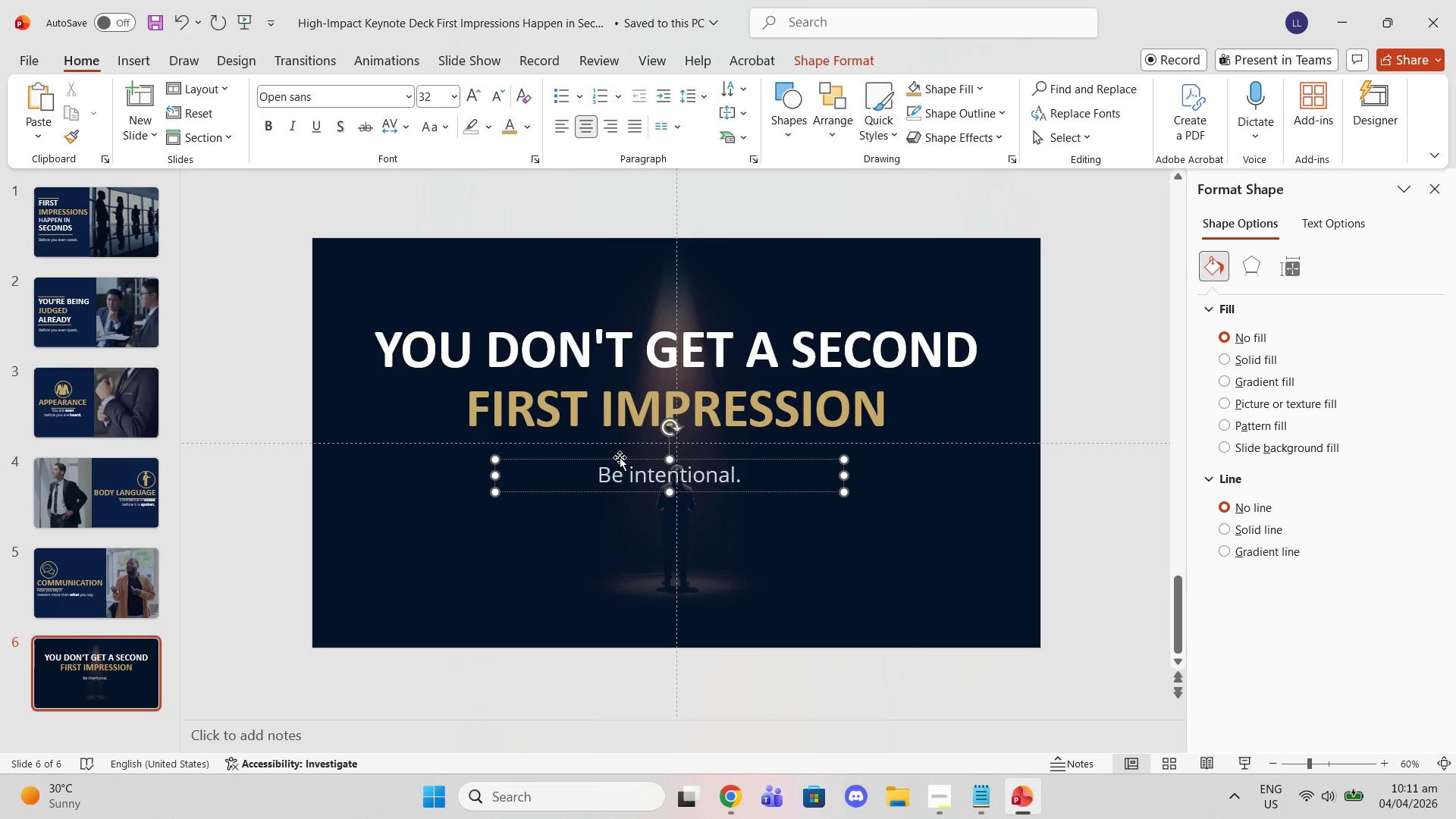 
left_click([617, 461])
 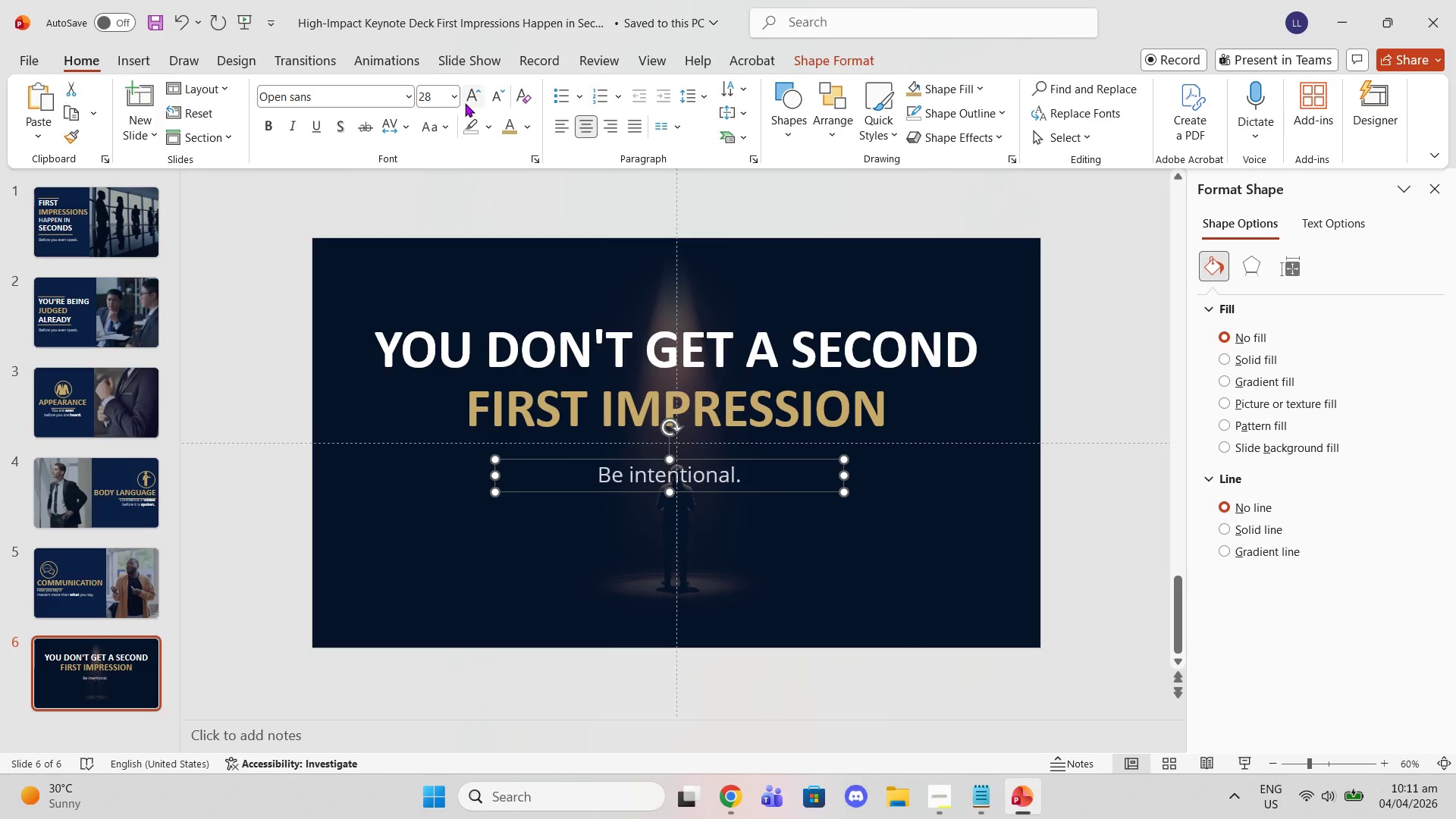 
left_click([453, 99])
 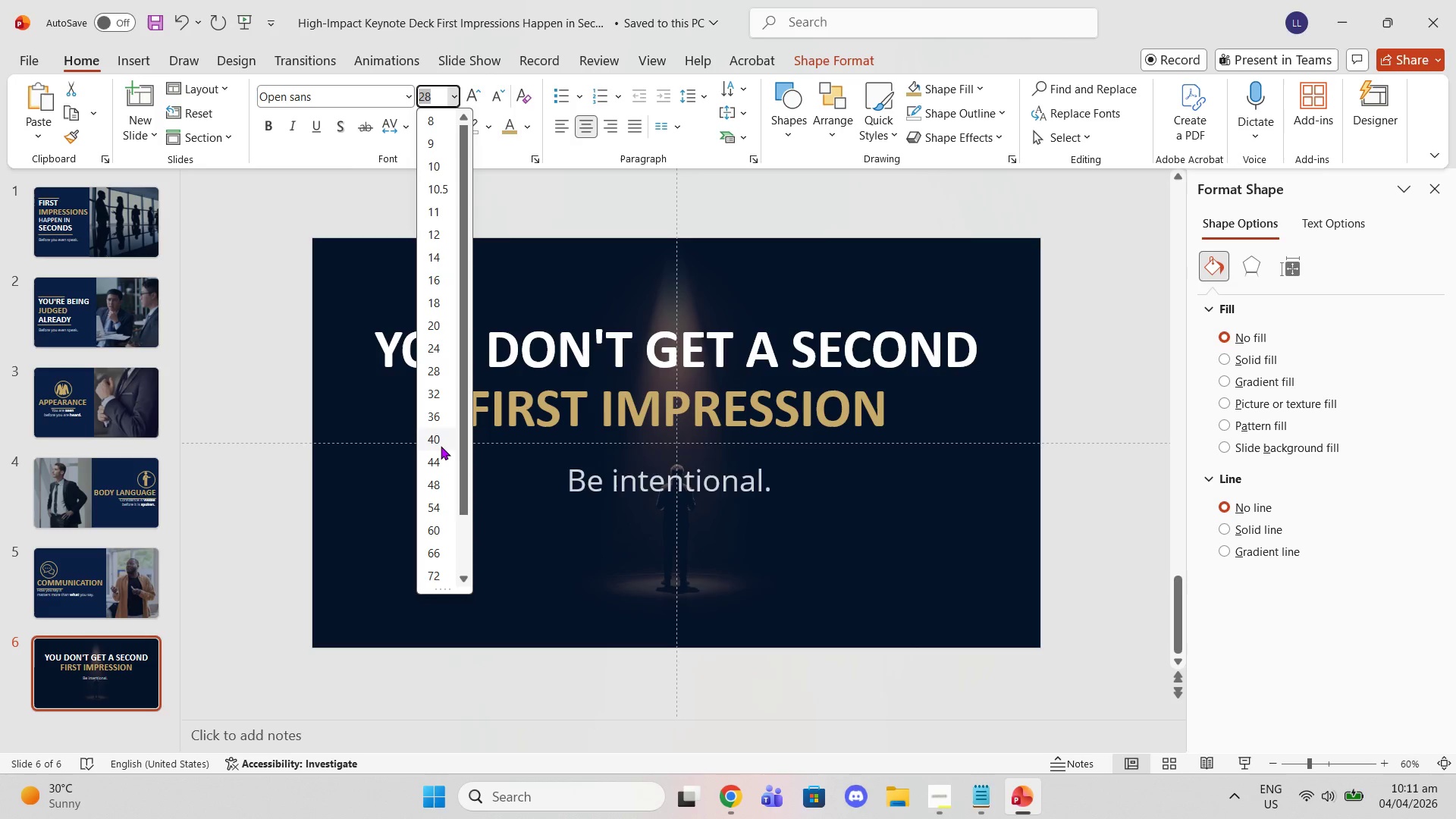 
left_click([436, 468])
 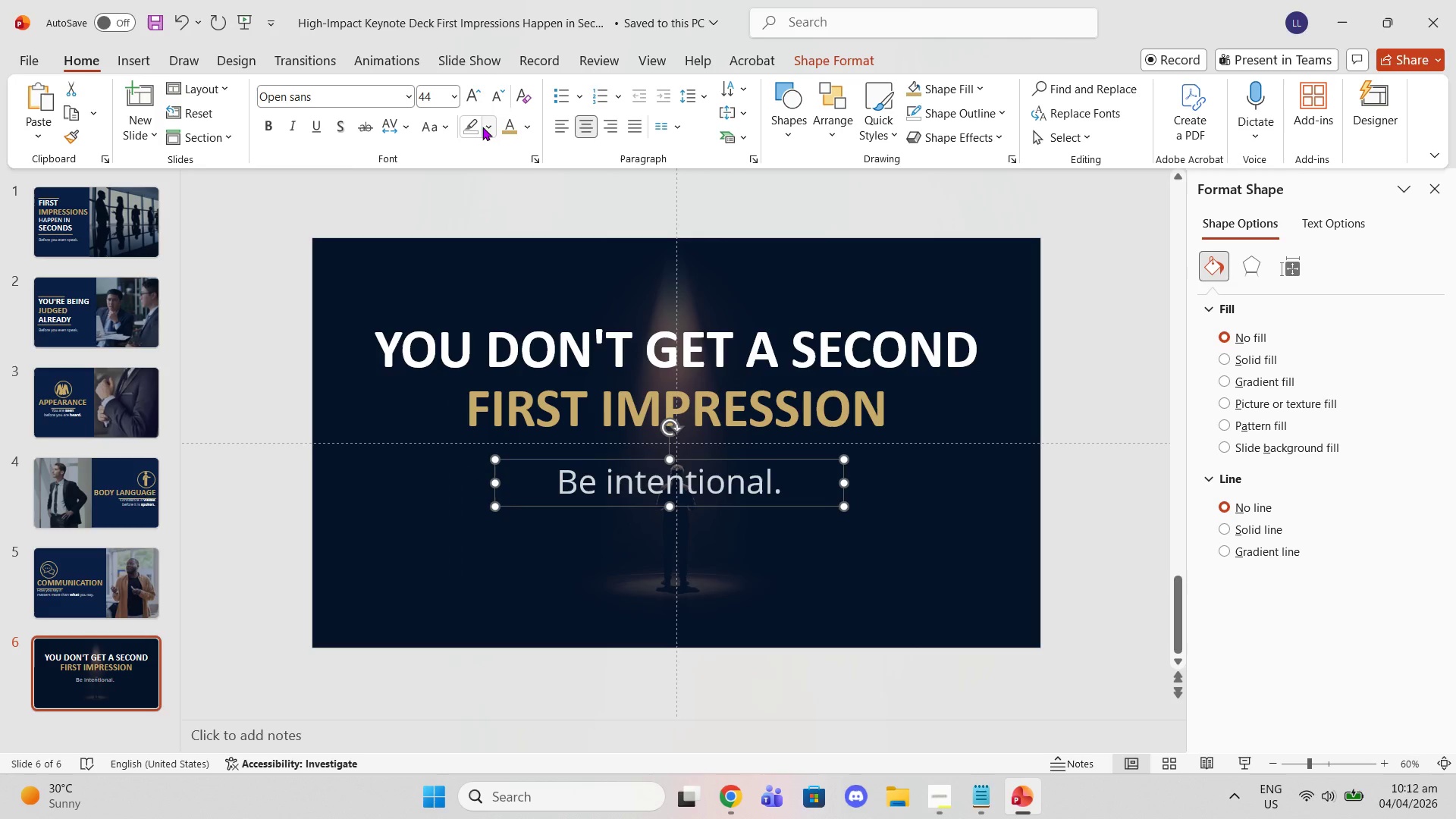 
left_click([528, 127])
 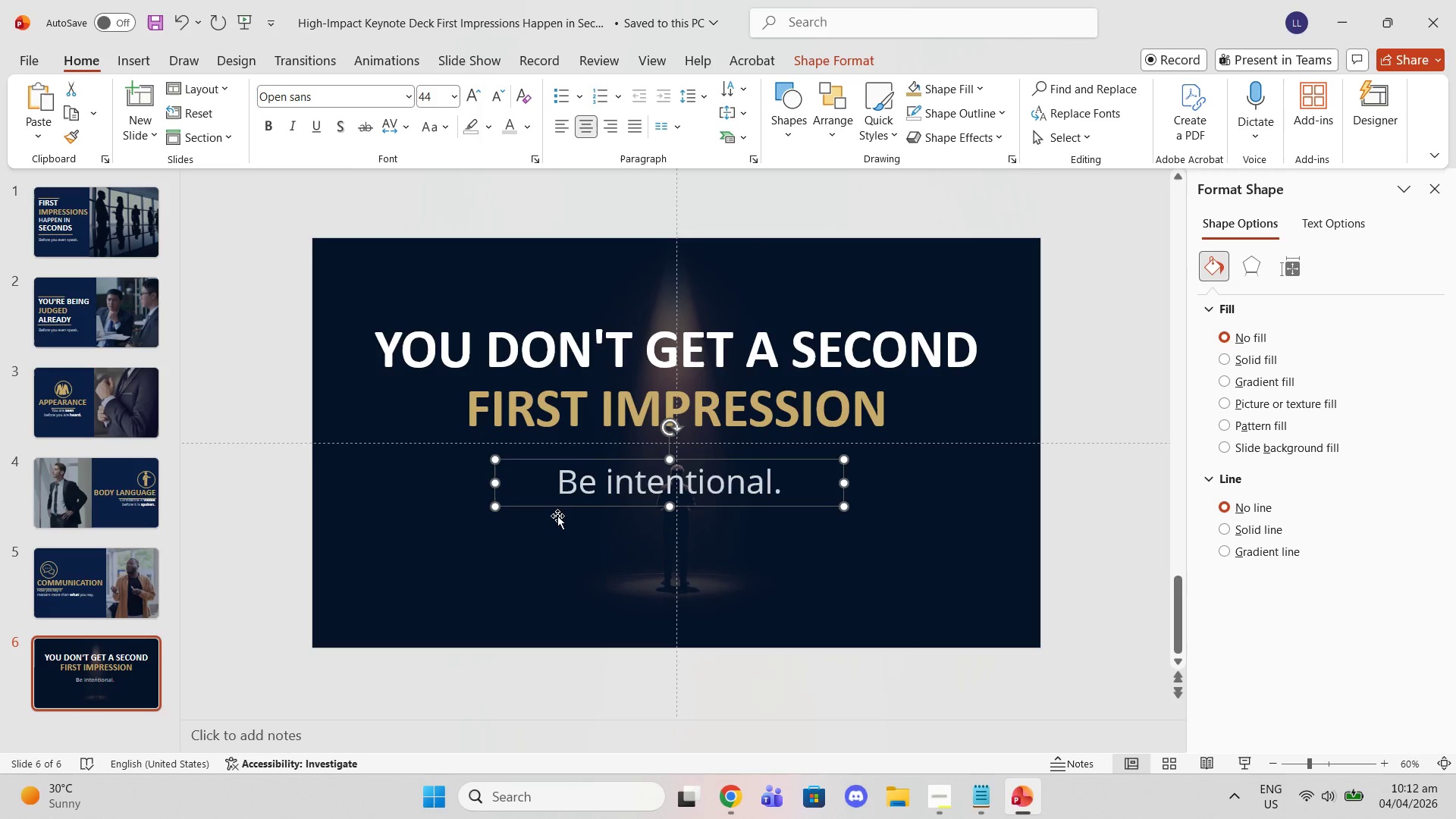 
double_click([551, 489])
 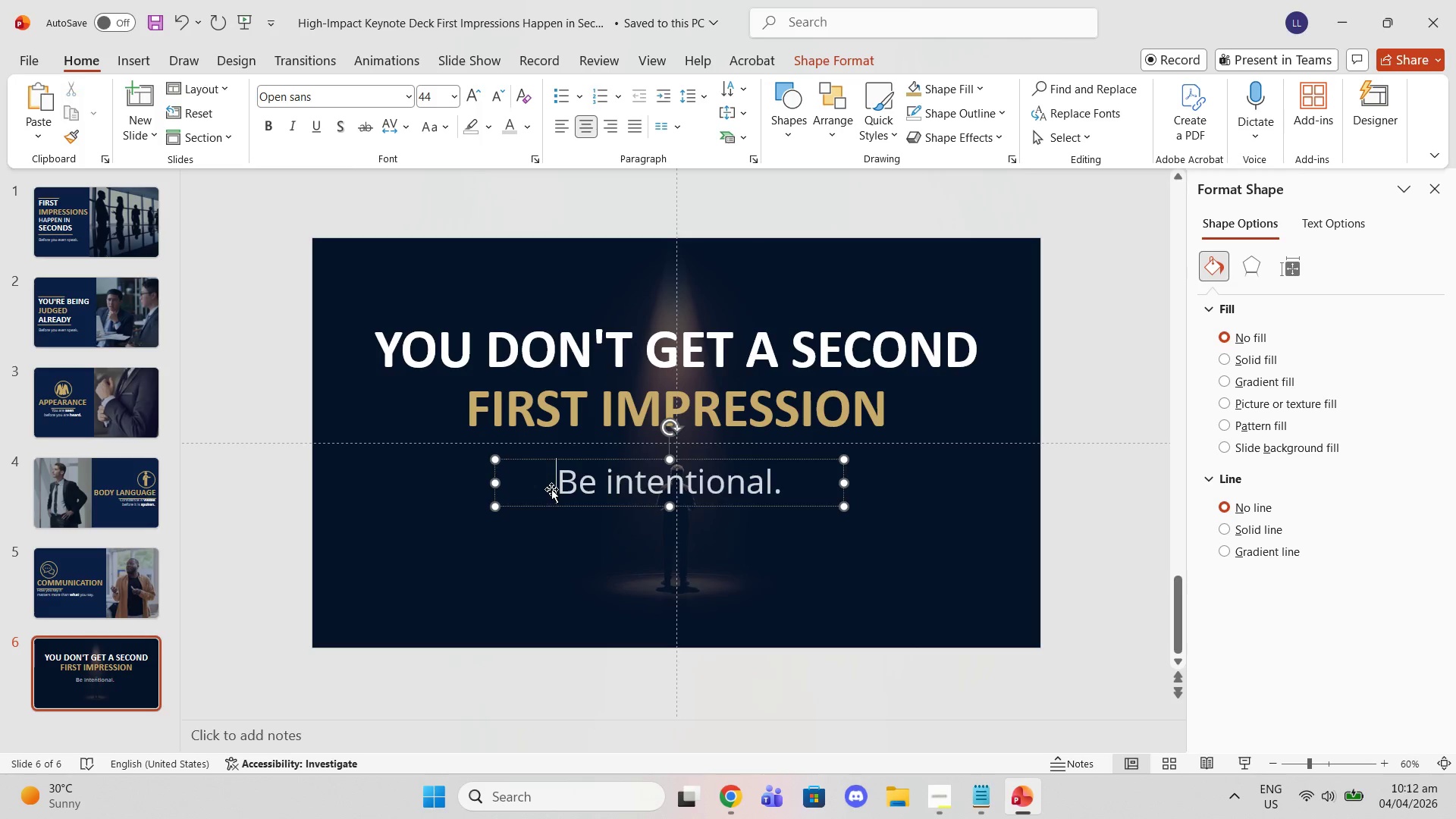 
triple_click([551, 489])
 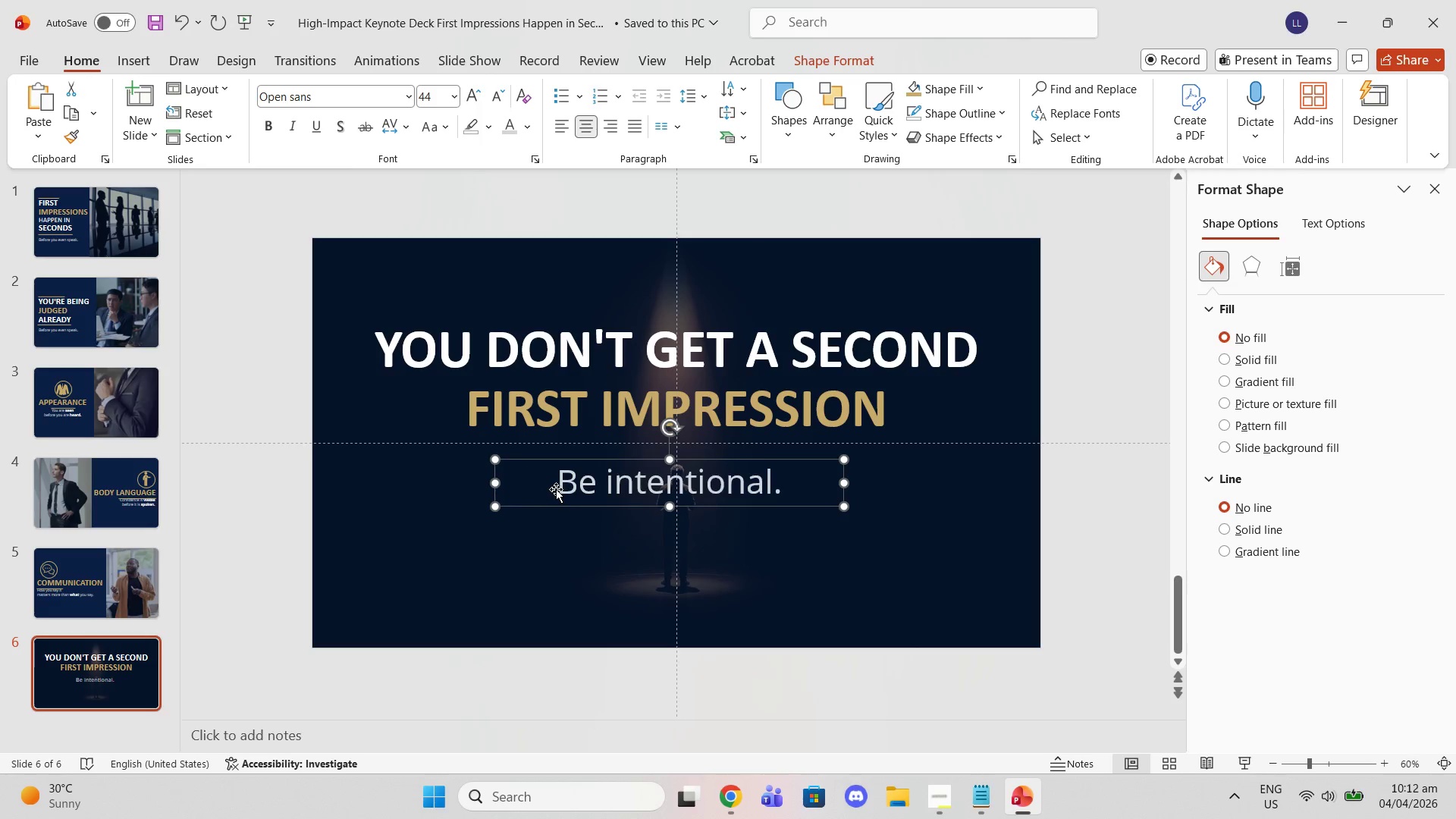 
double_click([556, 489])
 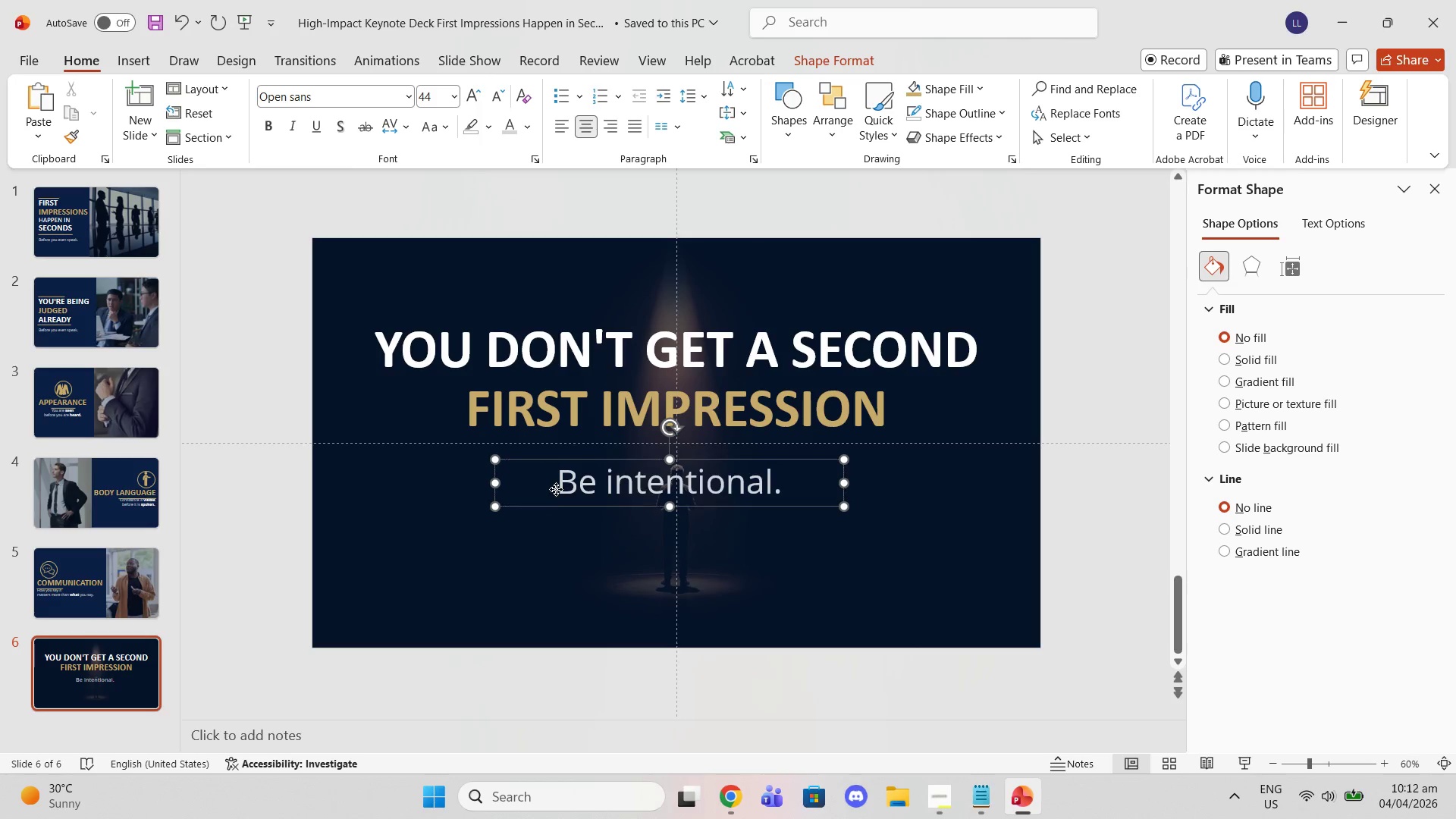 
triple_click([556, 489])
 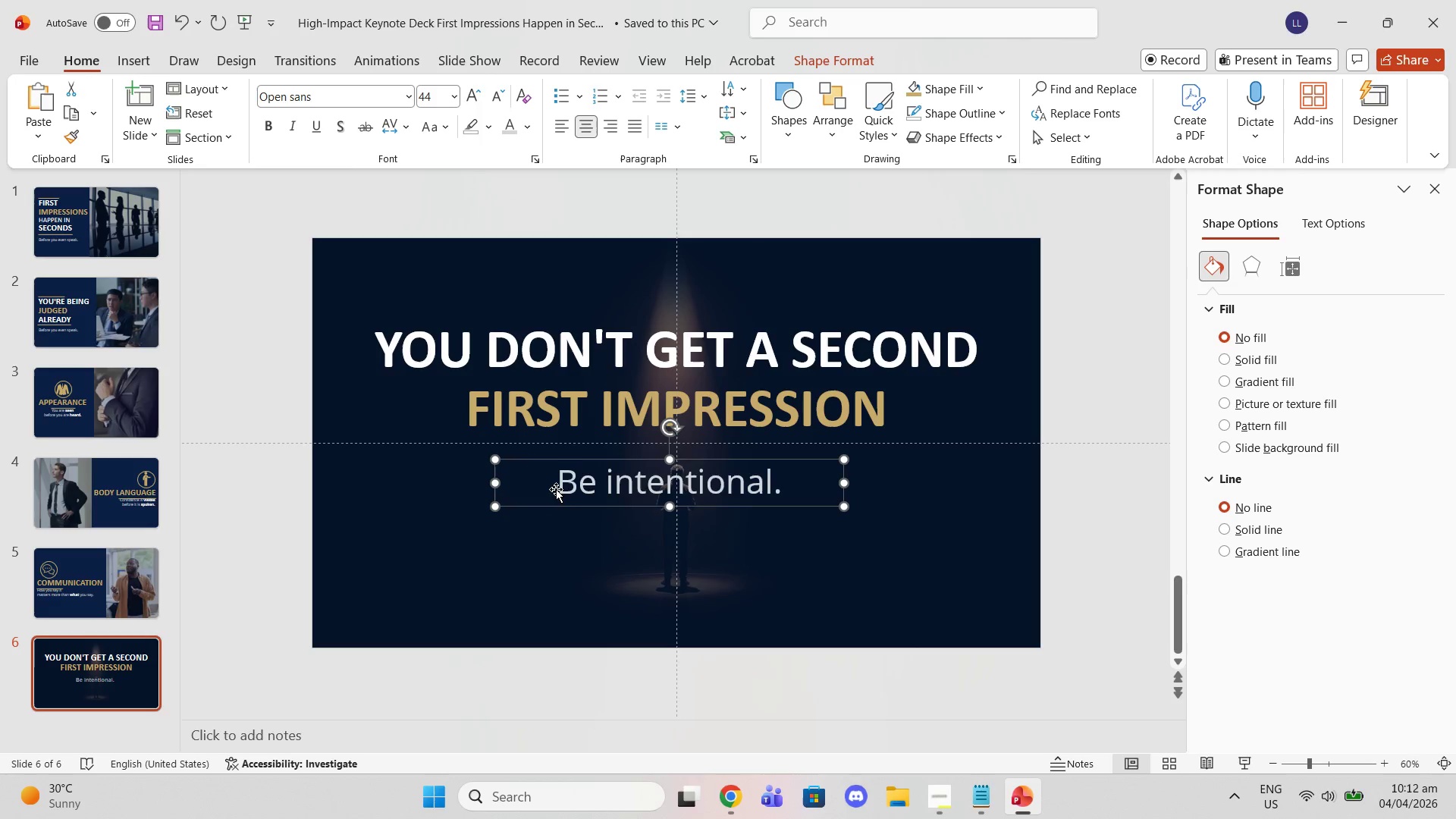 
triple_click([556, 489])
 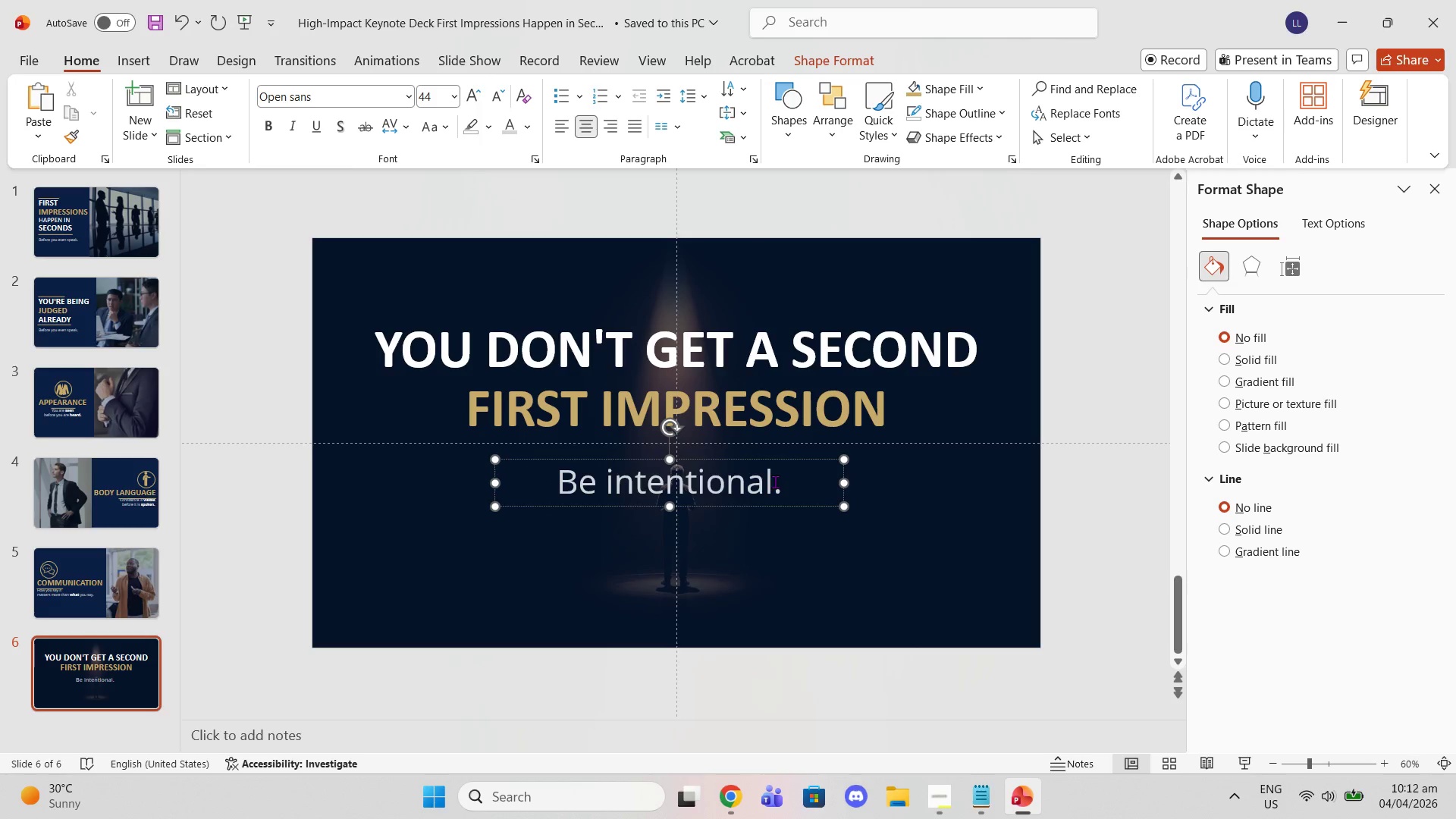 
left_click_drag(start_coordinate=[779, 481], to_coordinate=[505, 454])
 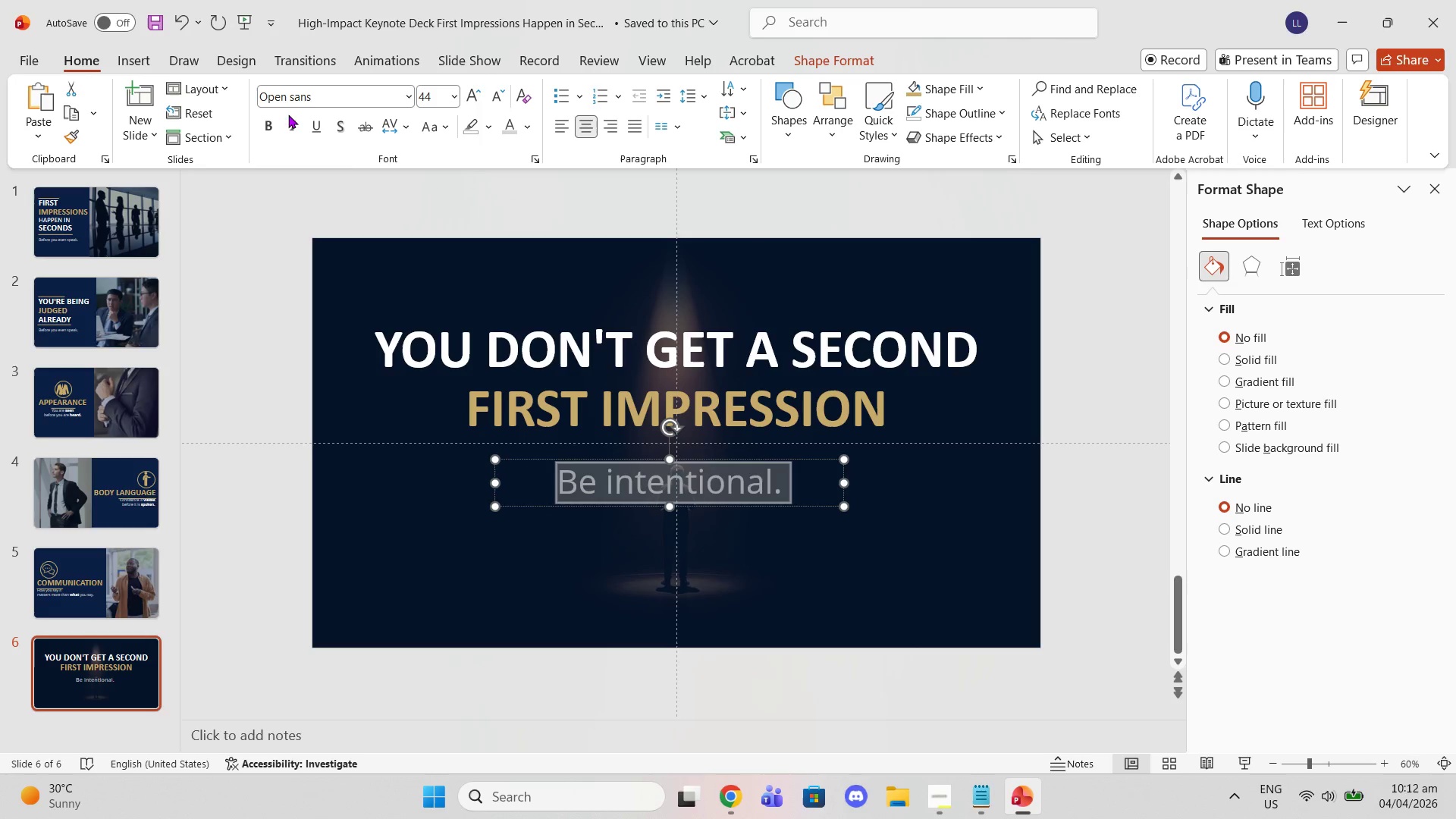 
left_click([273, 119])
 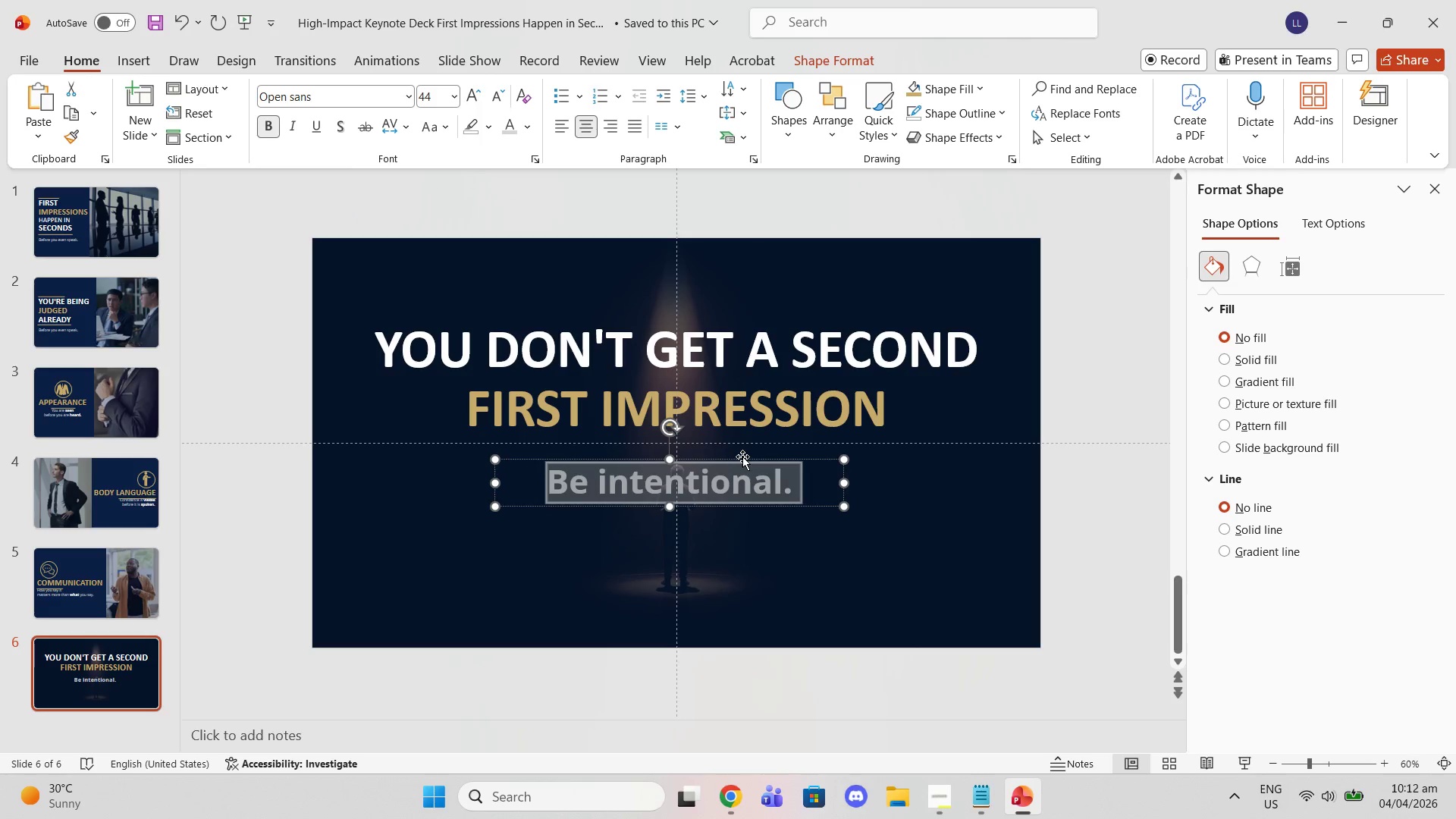 
left_click_drag(start_coordinate=[742, 457], to_coordinate=[749, 519])
 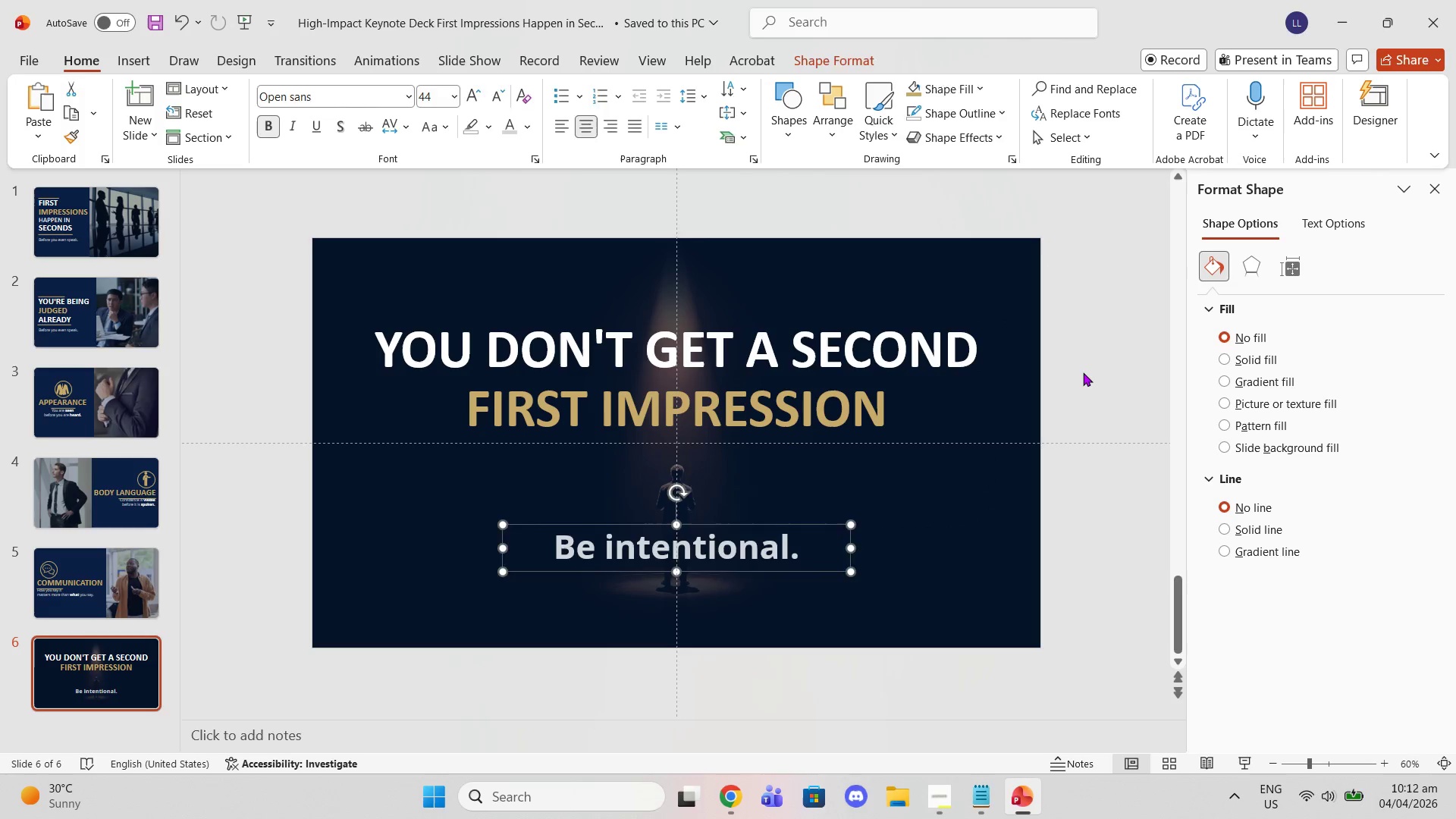 
double_click([1083, 372])
 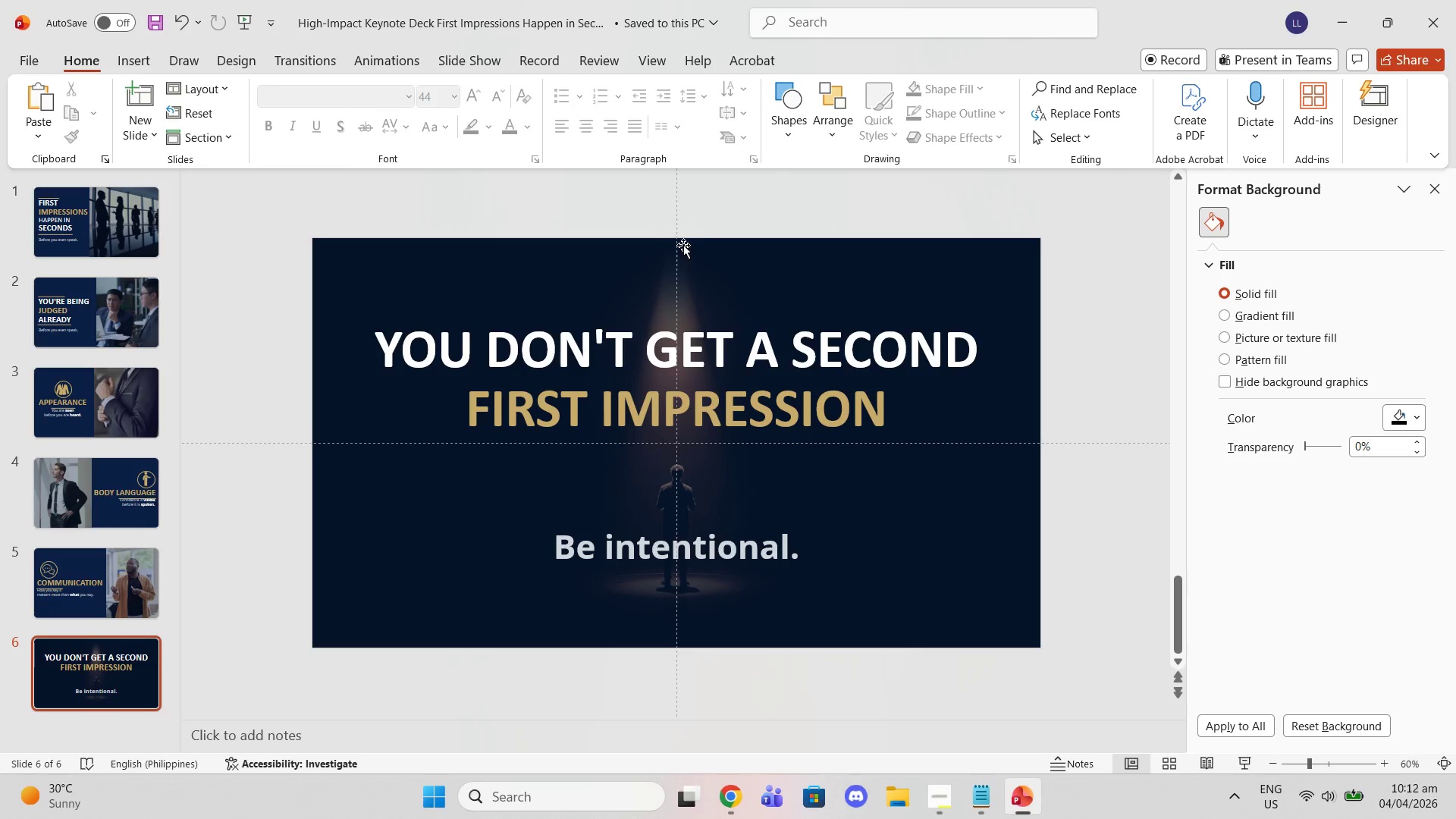 
left_click([680, 245])
 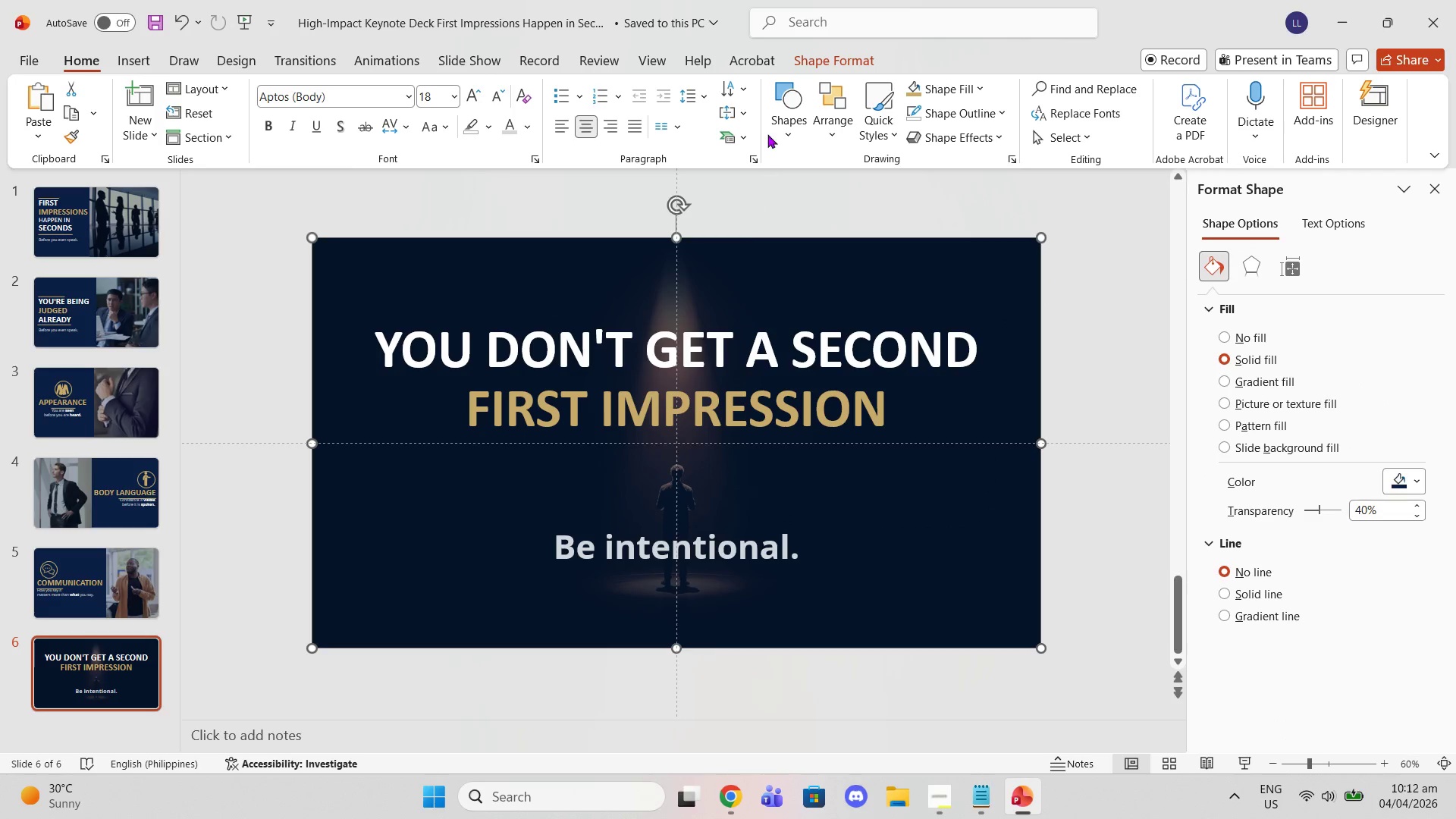 
mouse_move([818, 146])
 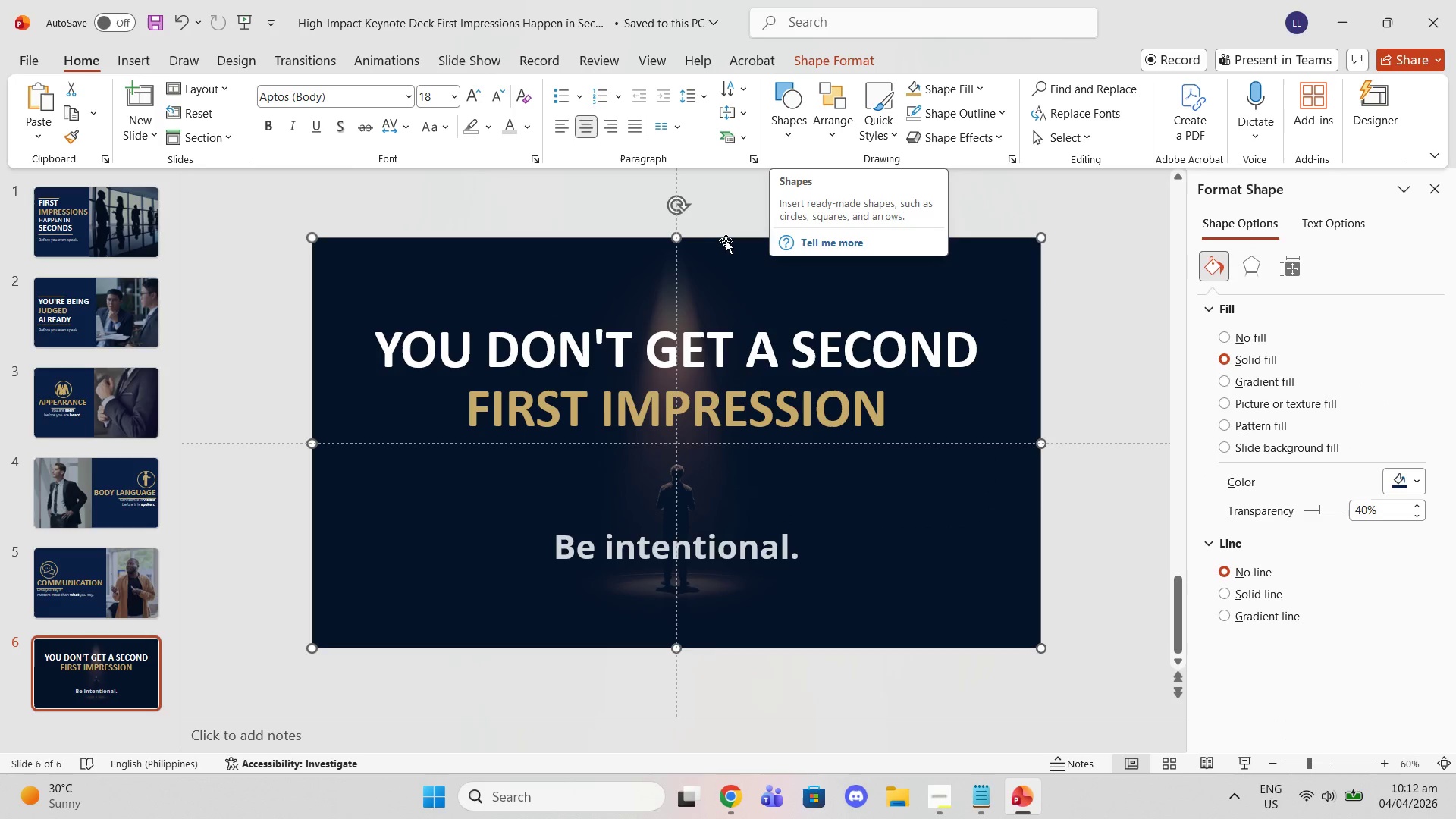 
left_click([721, 248])
 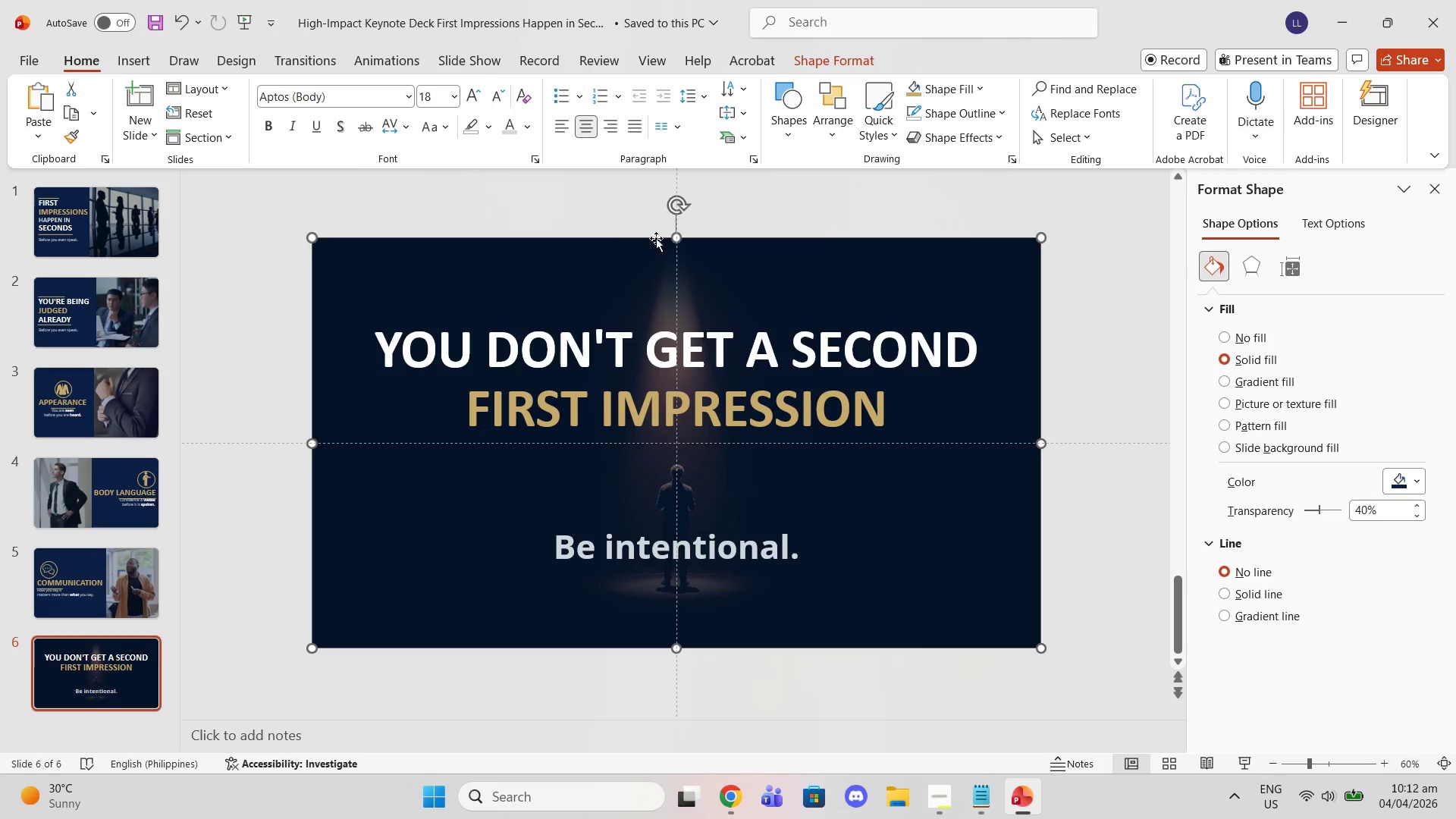 
left_click_drag(start_coordinate=[675, 238], to_coordinate=[729, 248])
 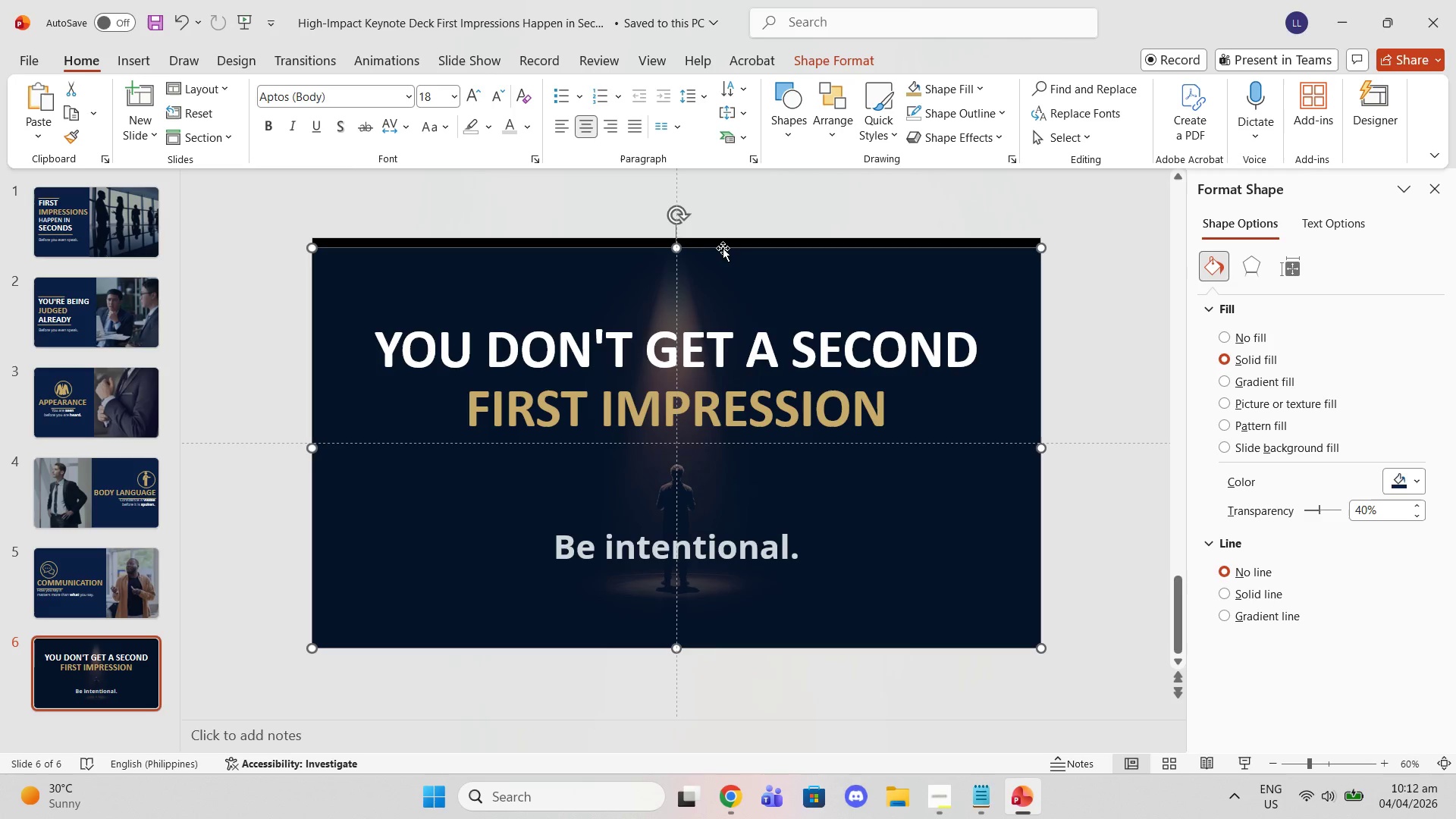 
left_click_drag(start_coordinate=[723, 248], to_coordinate=[722, 241])
 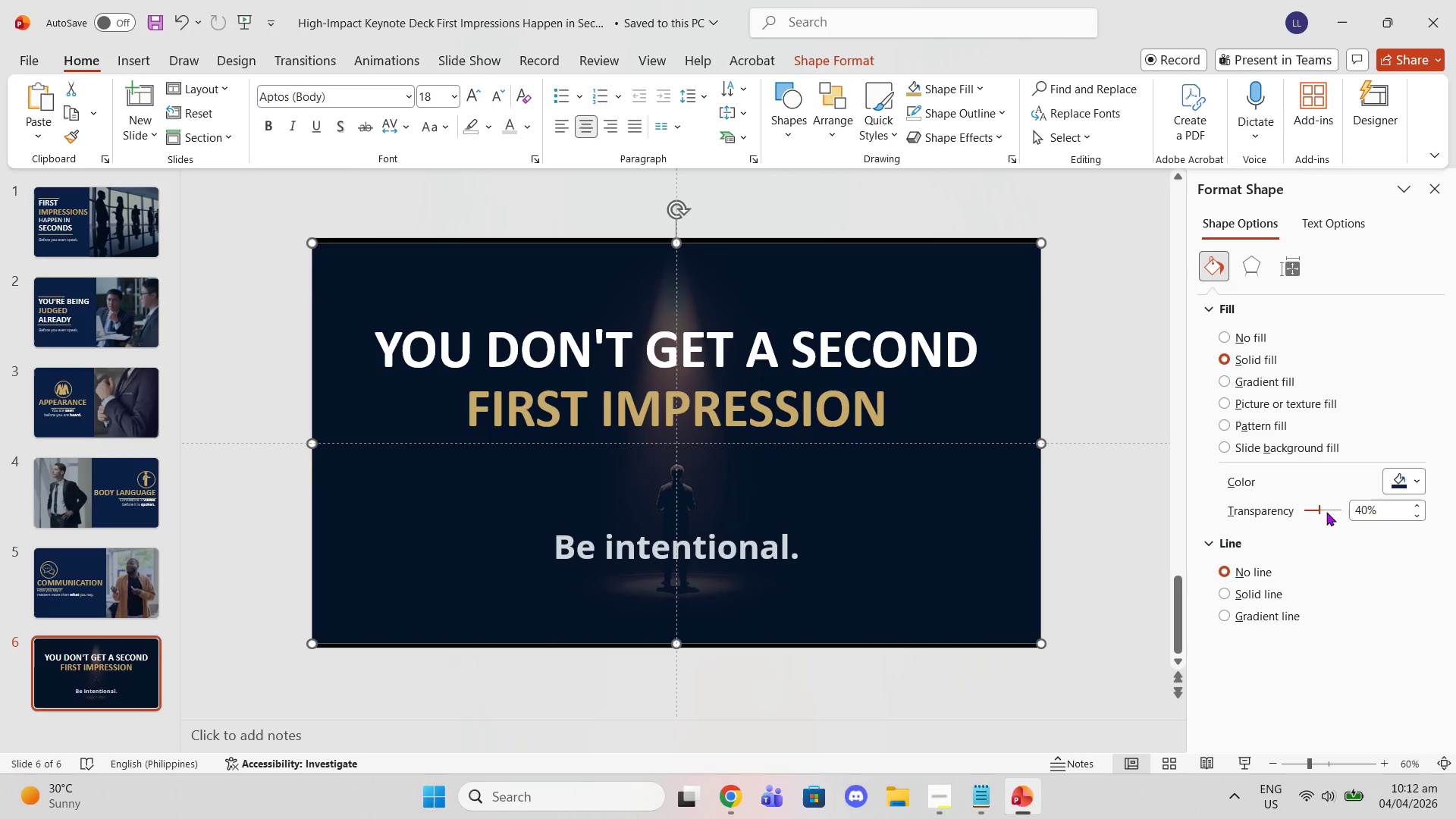 
left_click_drag(start_coordinate=[1316, 512], to_coordinate=[1322, 507])
 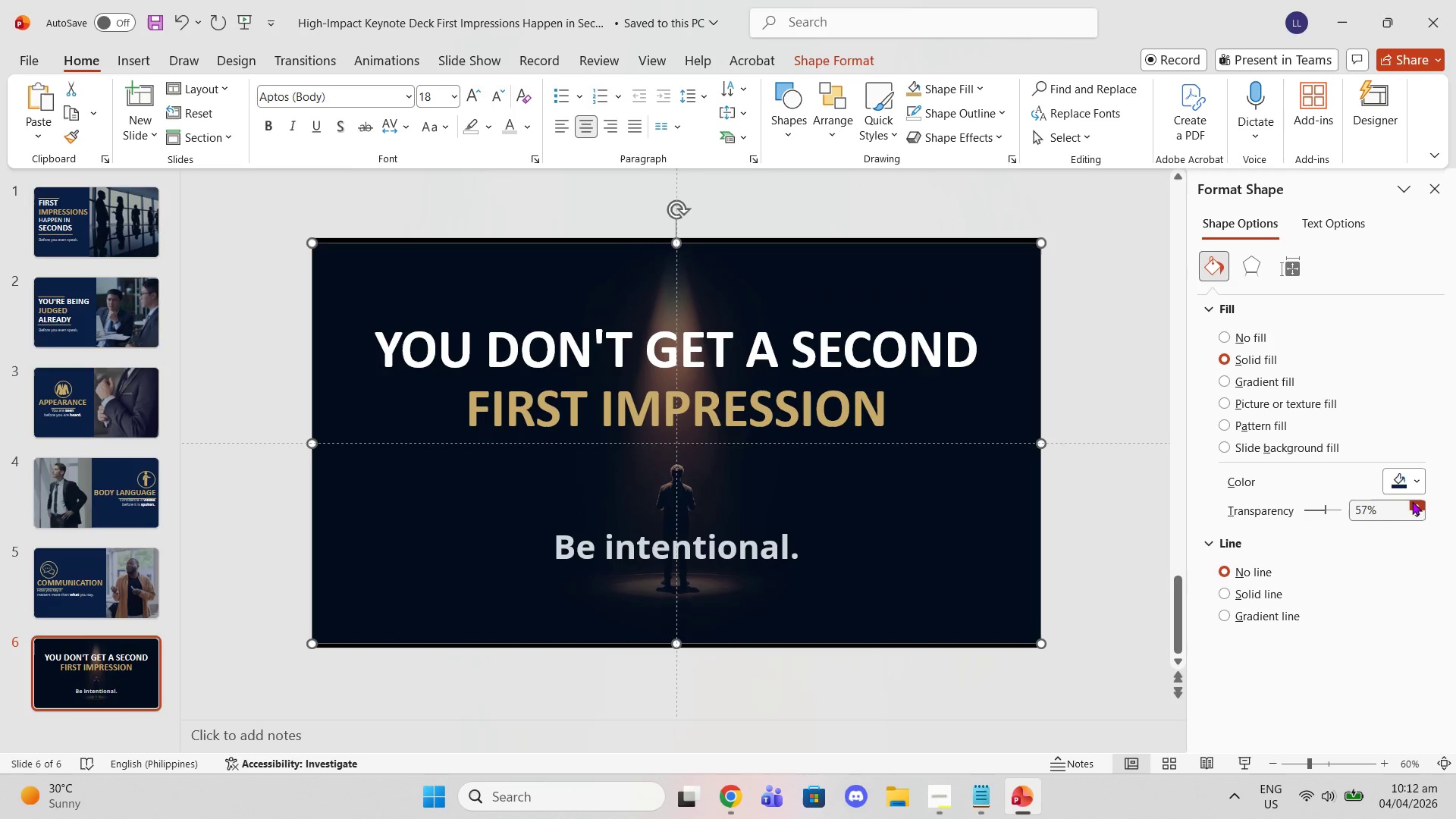 
left_click([1414, 503])
 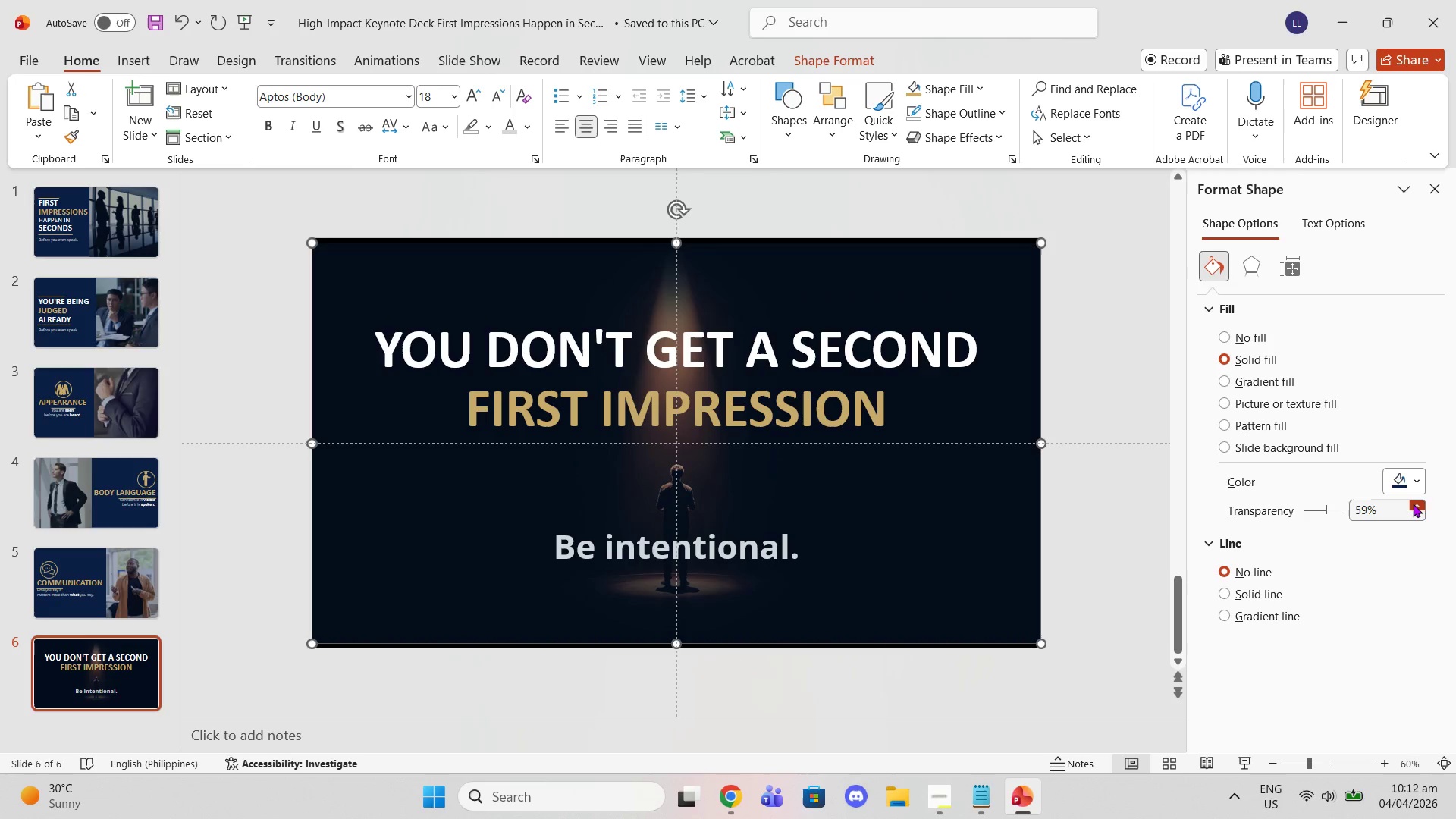 
triple_click([1413, 504])
 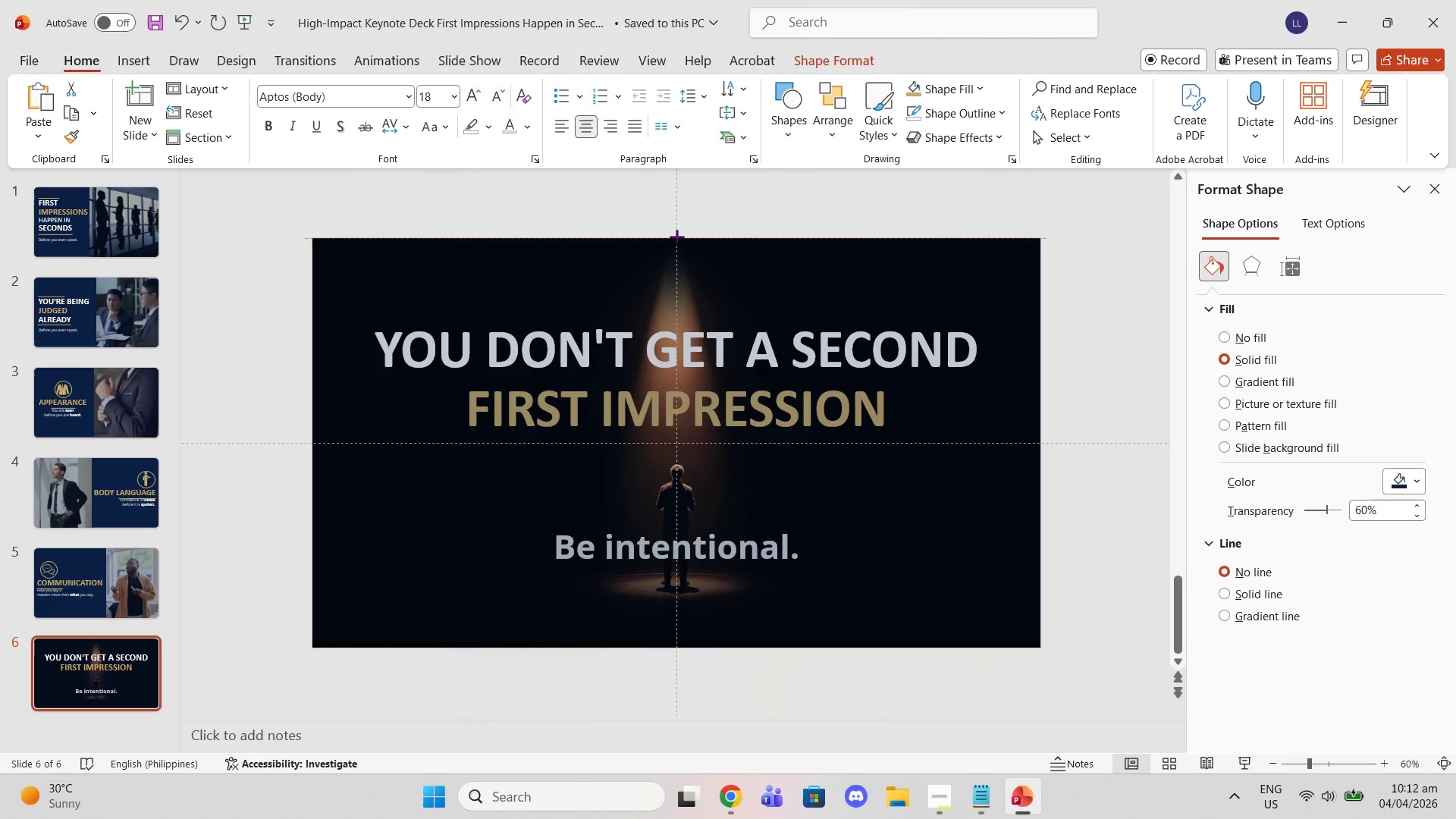 
wait(7.45)
 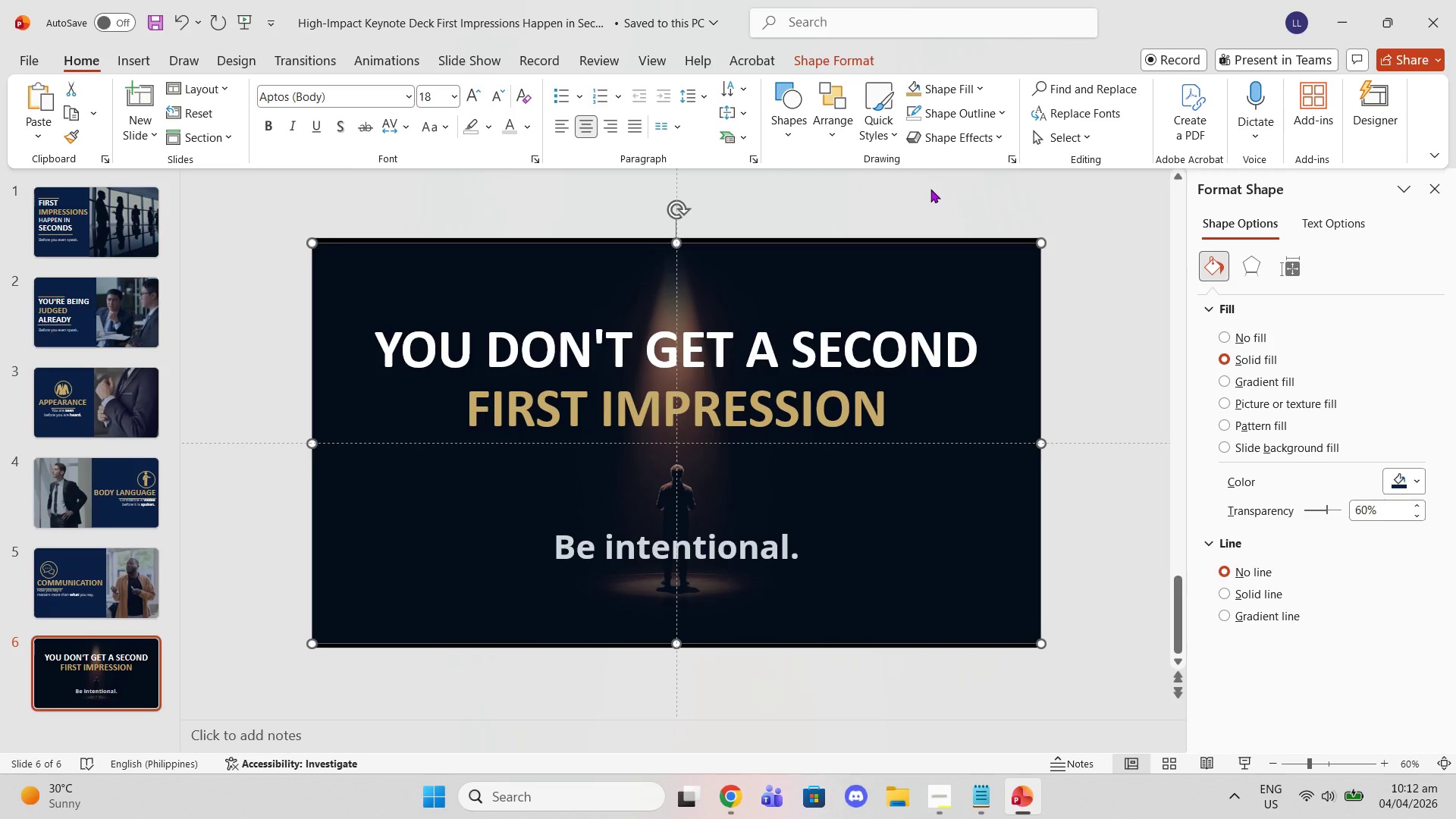 
left_click([770, 195])
 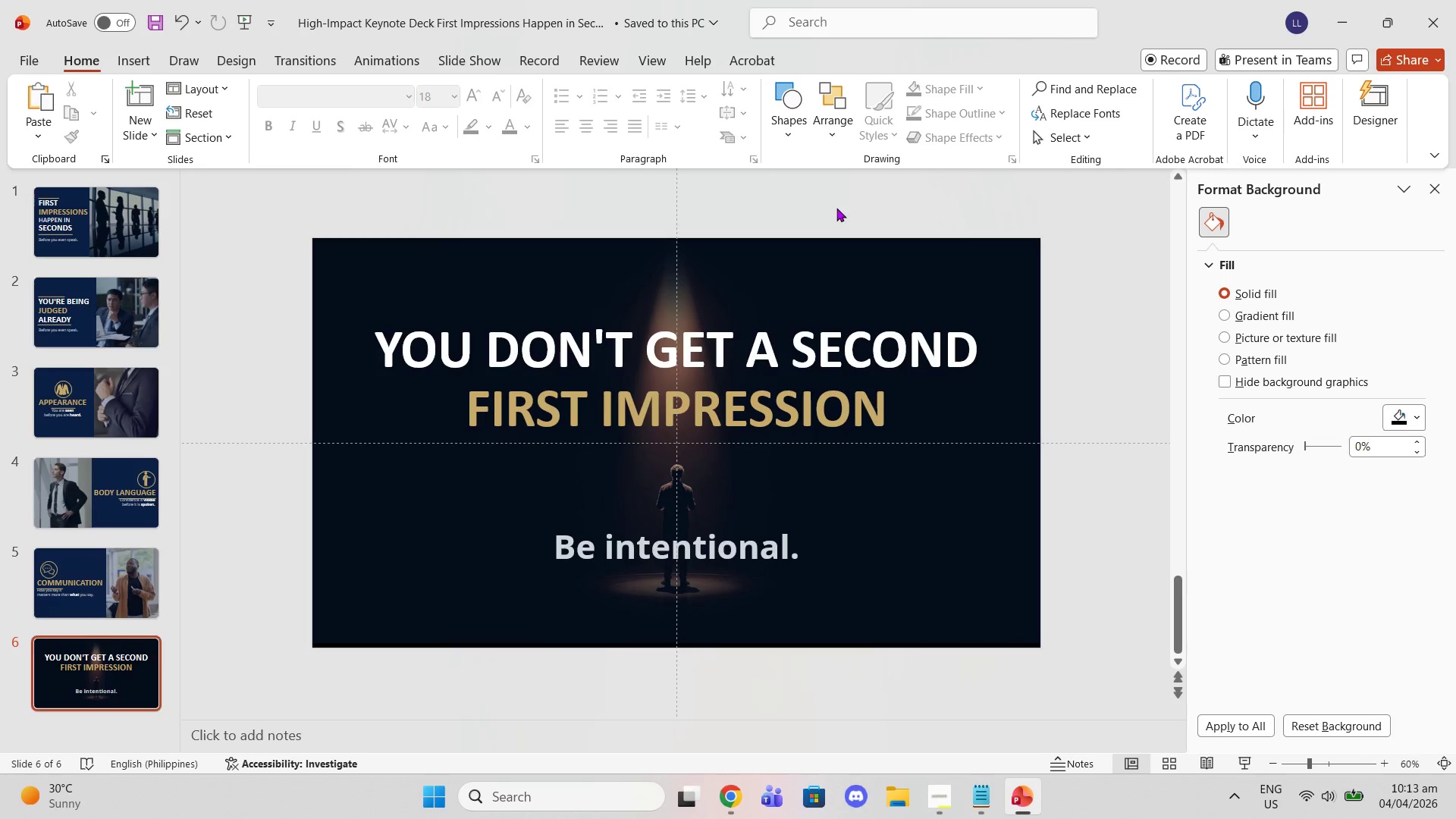 
wait(21.86)
 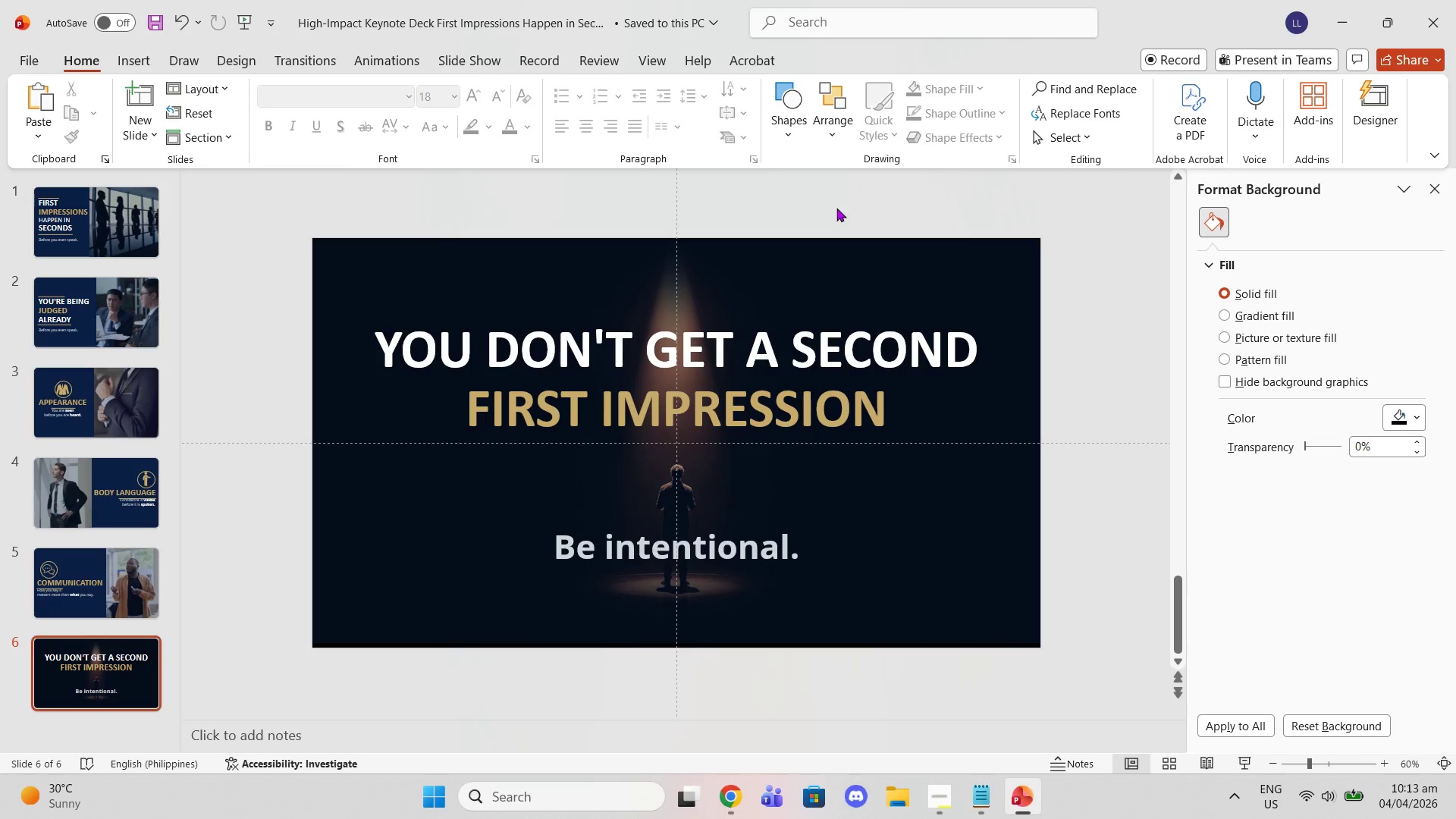 
double_click([726, 270])
 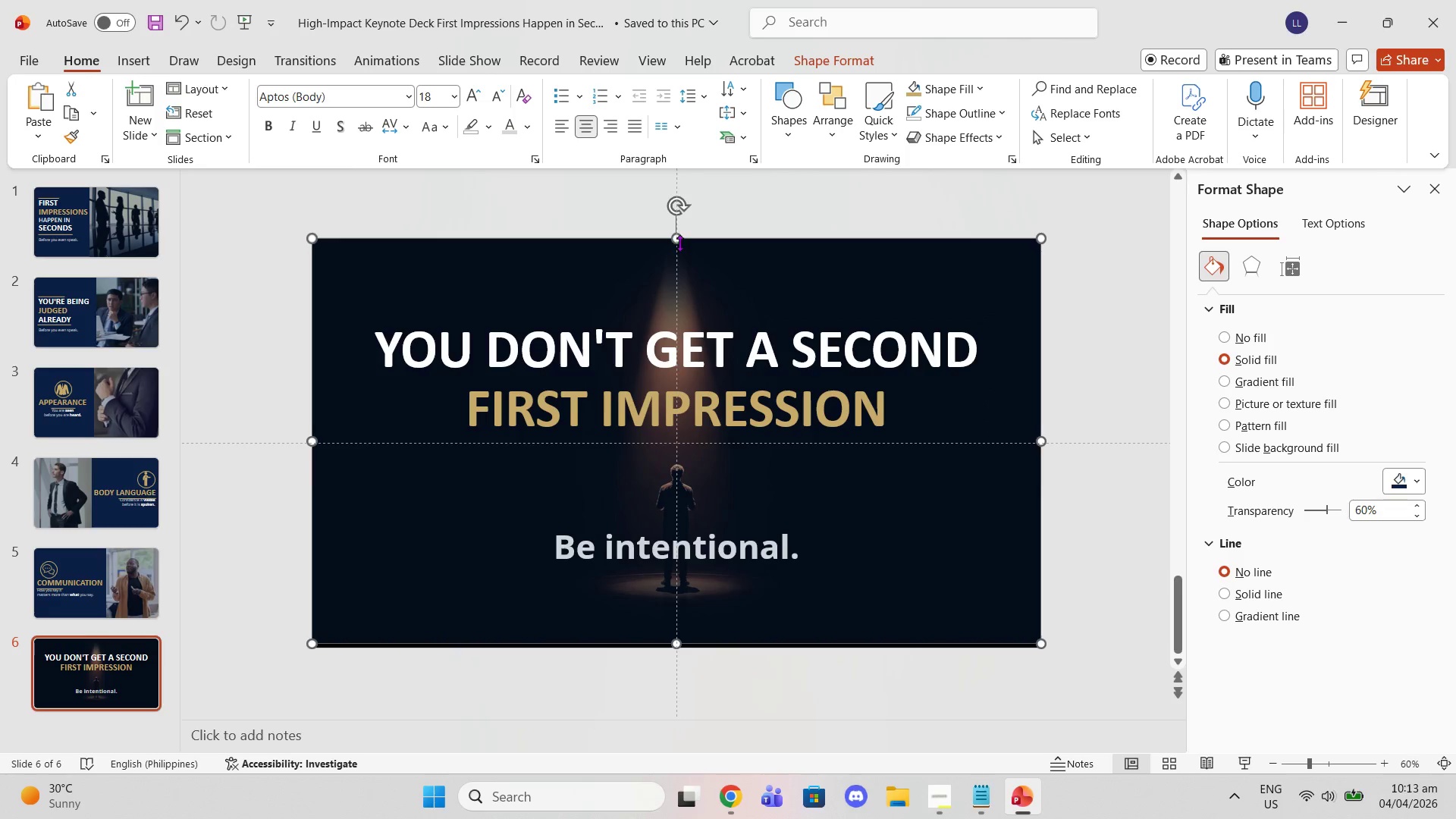 
left_click_drag(start_coordinate=[679, 236], to_coordinate=[698, 314])
 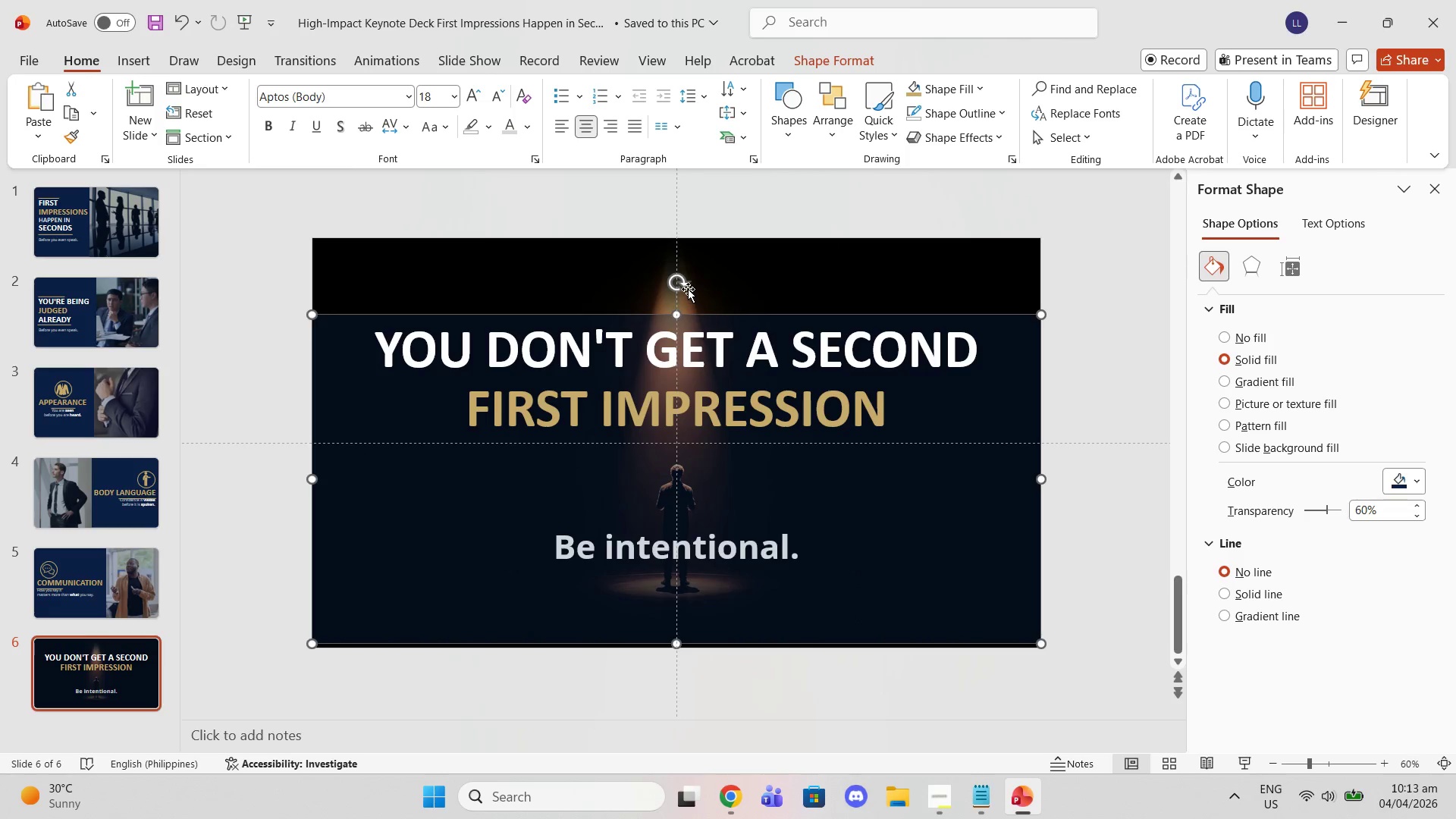 
left_click([688, 289])
 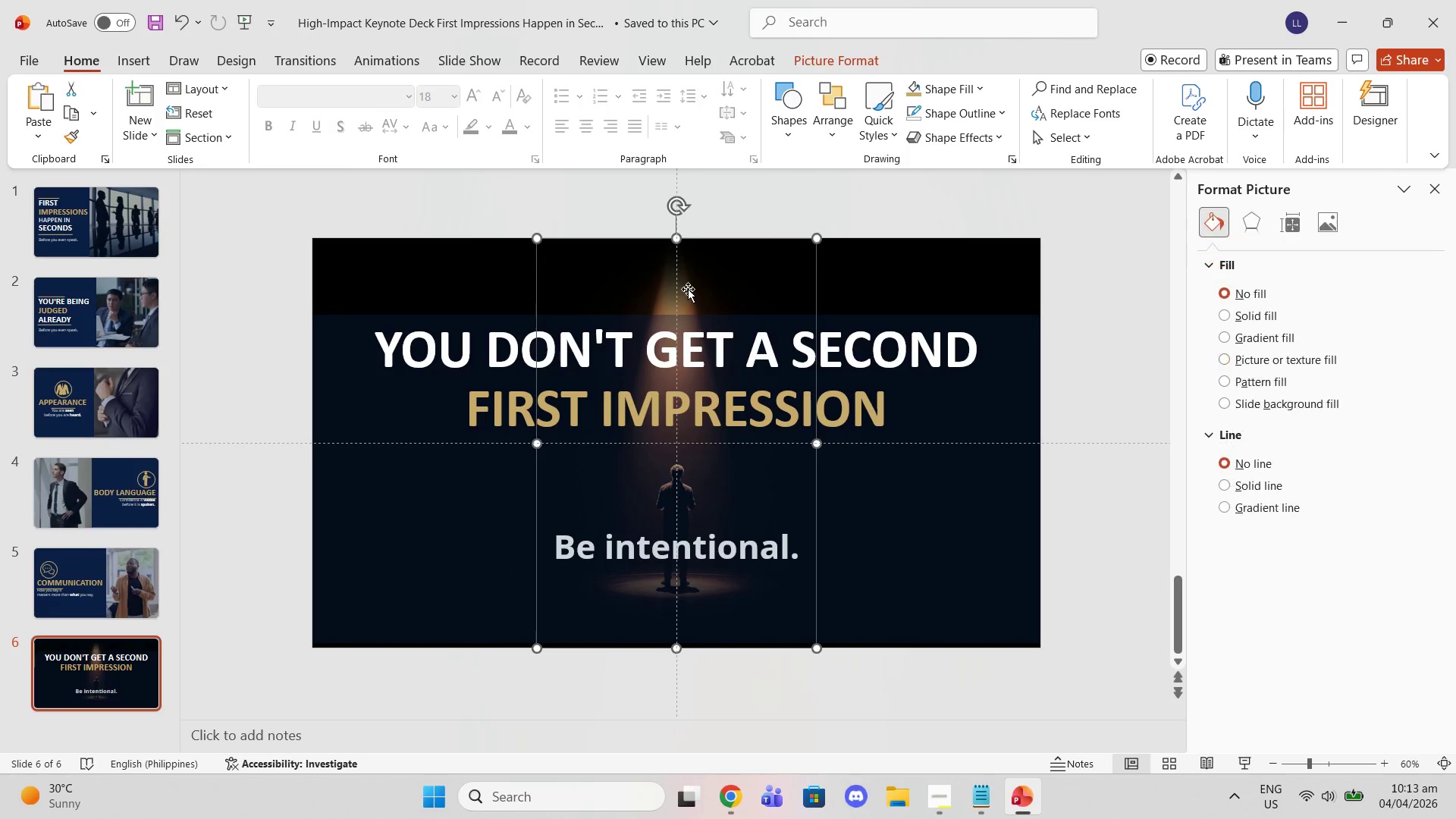 
left_click_drag(start_coordinate=[688, 289], to_coordinate=[940, 287])
 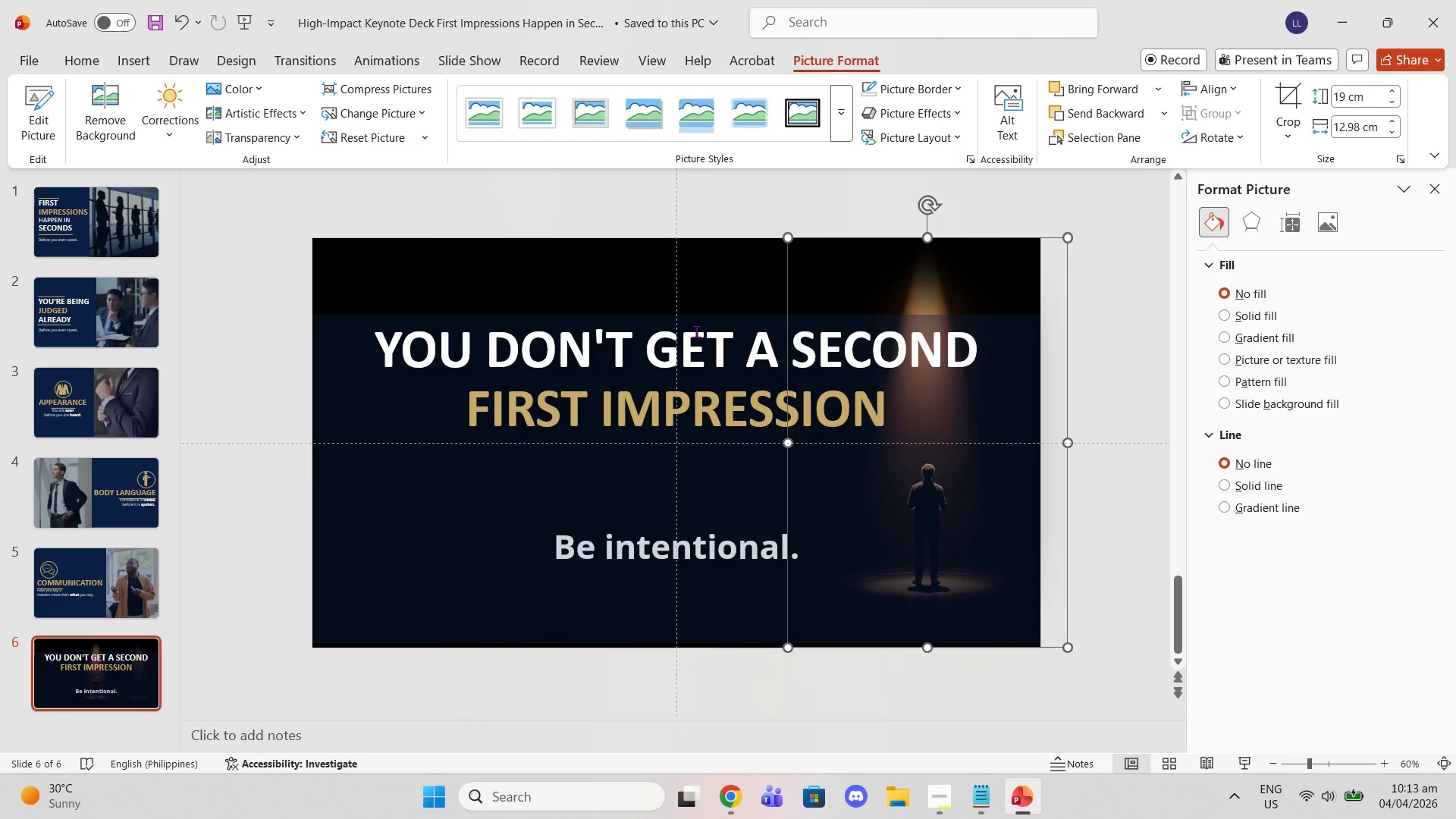 
left_click([696, 331])
 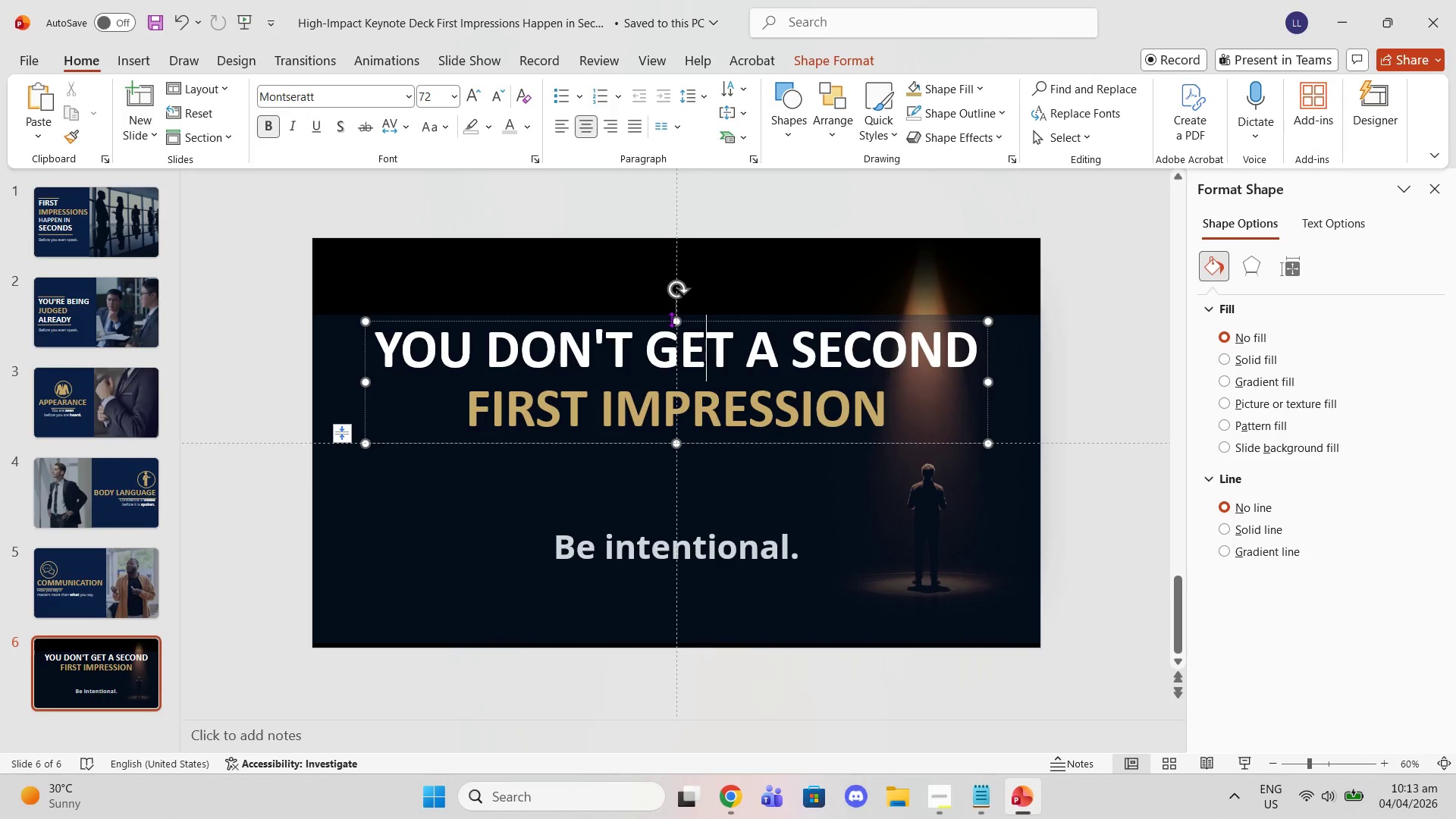 
left_click_drag(start_coordinate=[674, 319], to_coordinate=[672, 243])
 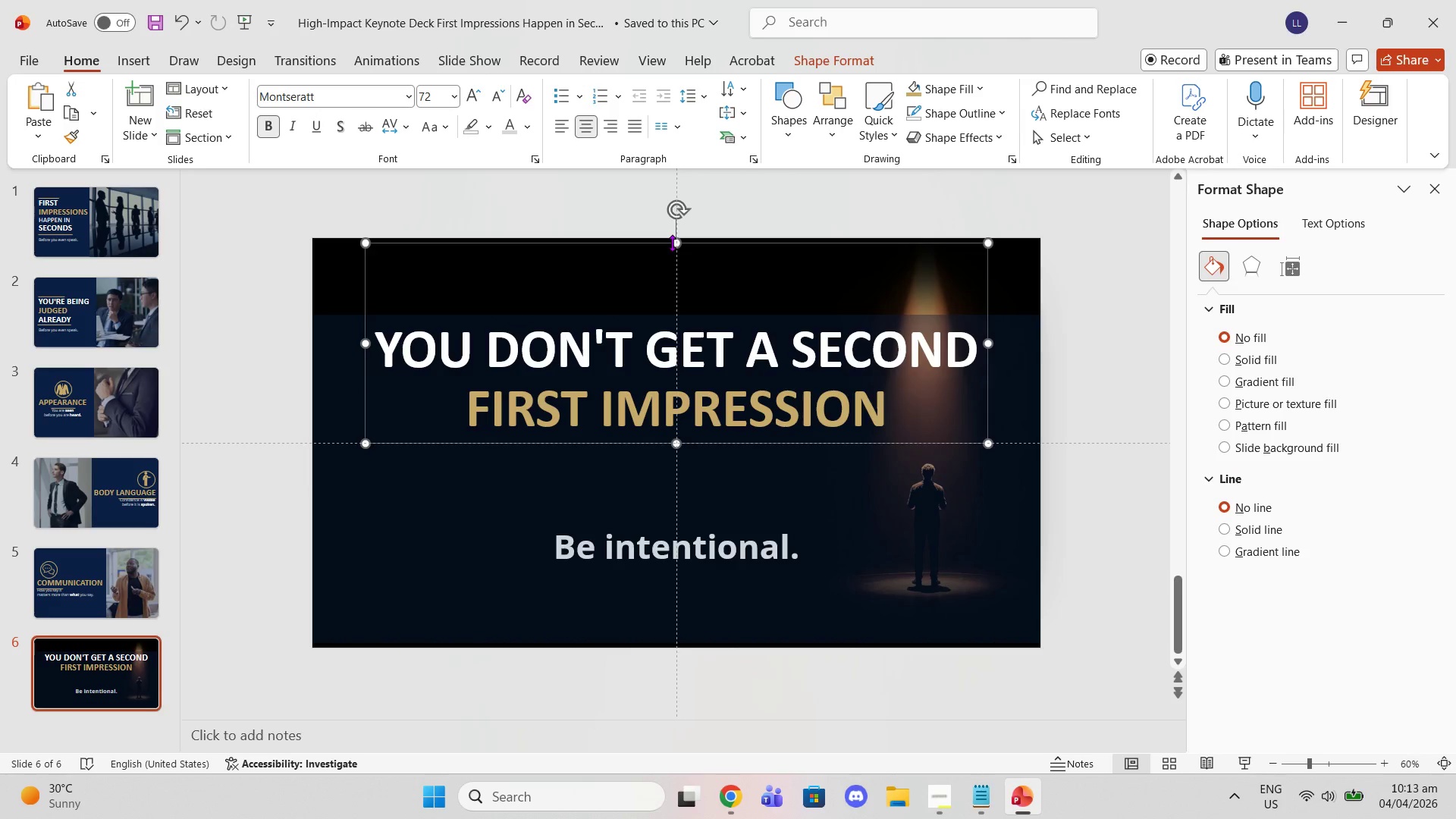 
key(Control+Z)
 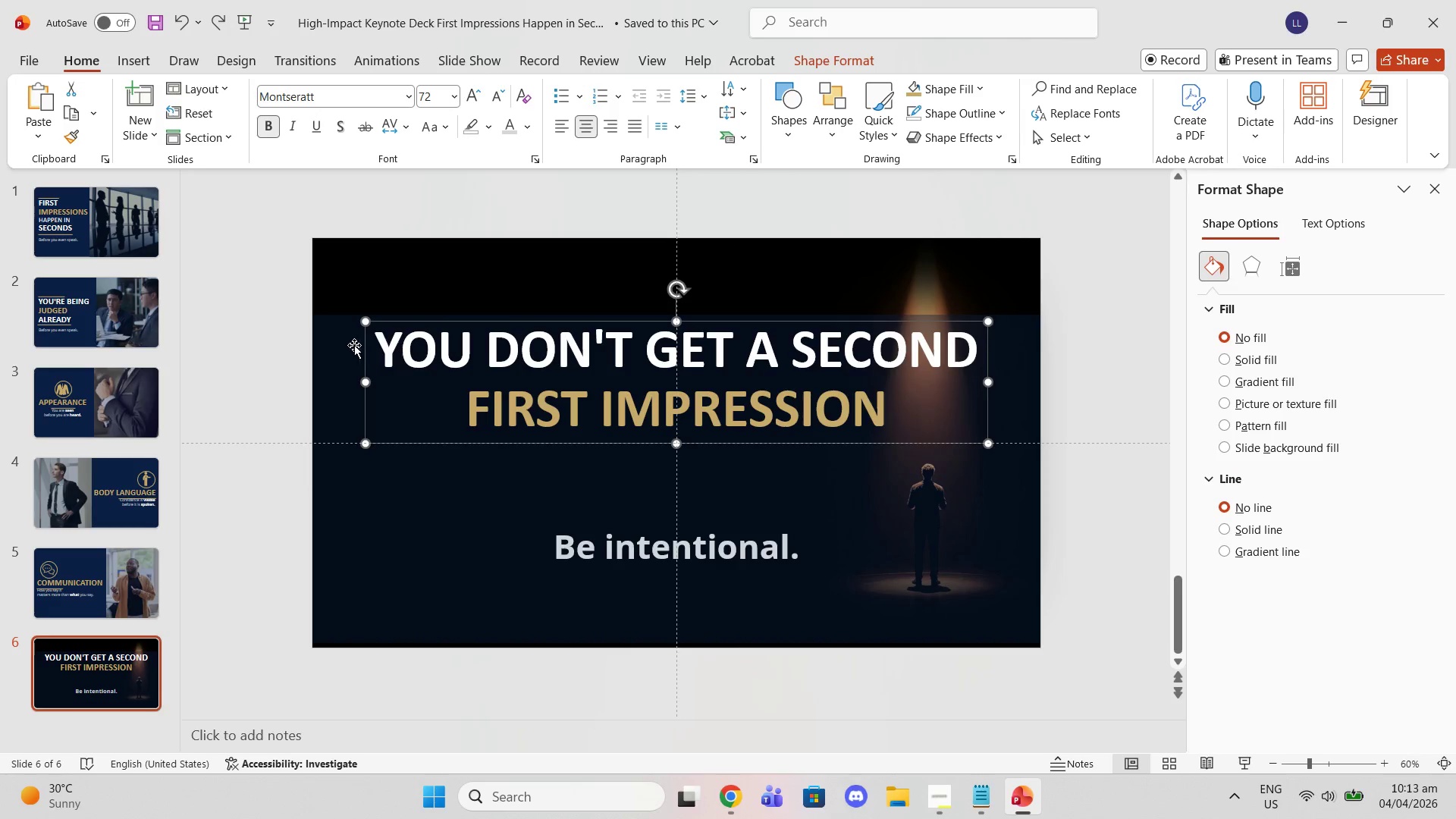 
left_click([346, 349])
 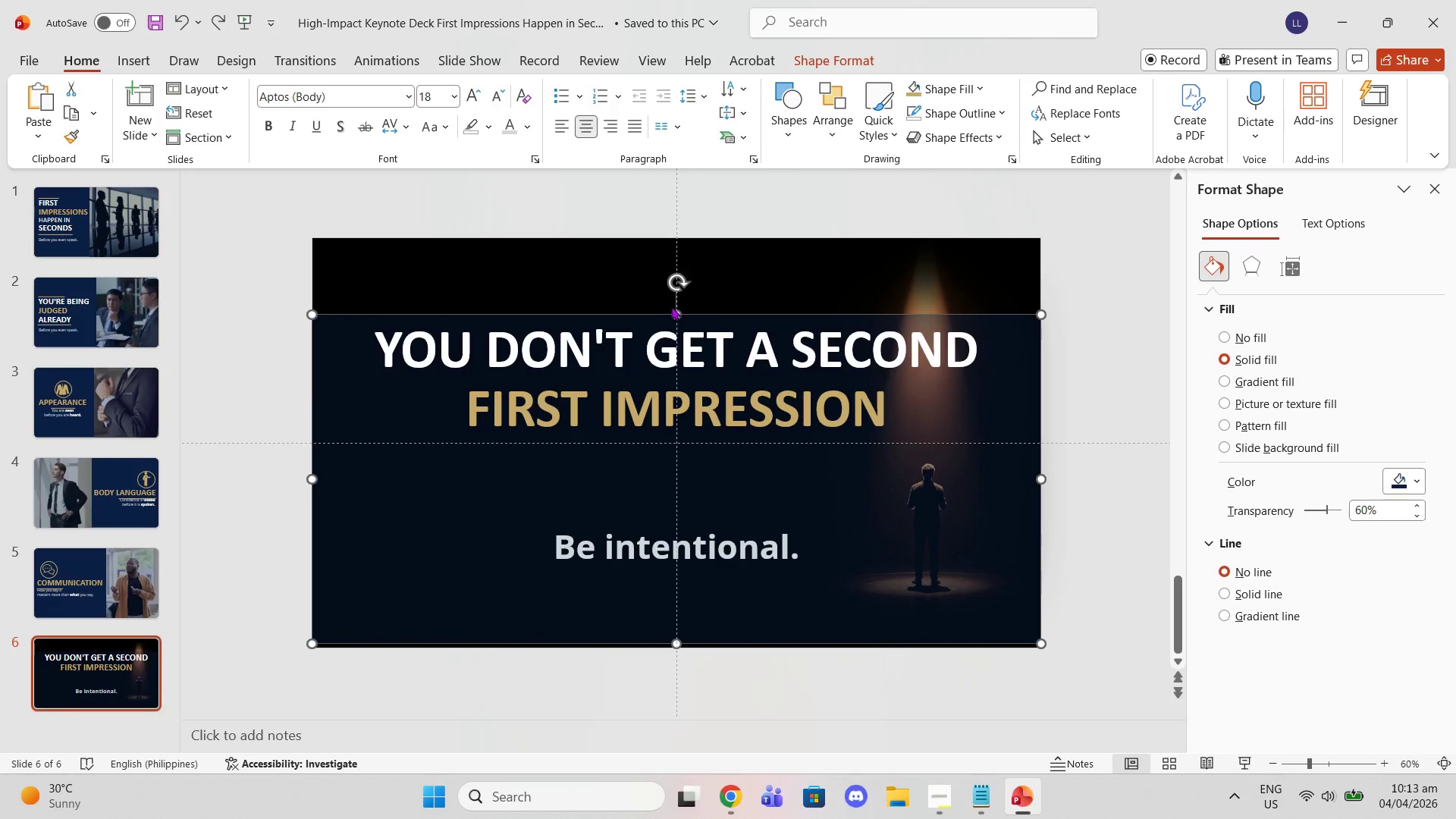 
left_click_drag(start_coordinate=[676, 311], to_coordinate=[674, 240])
 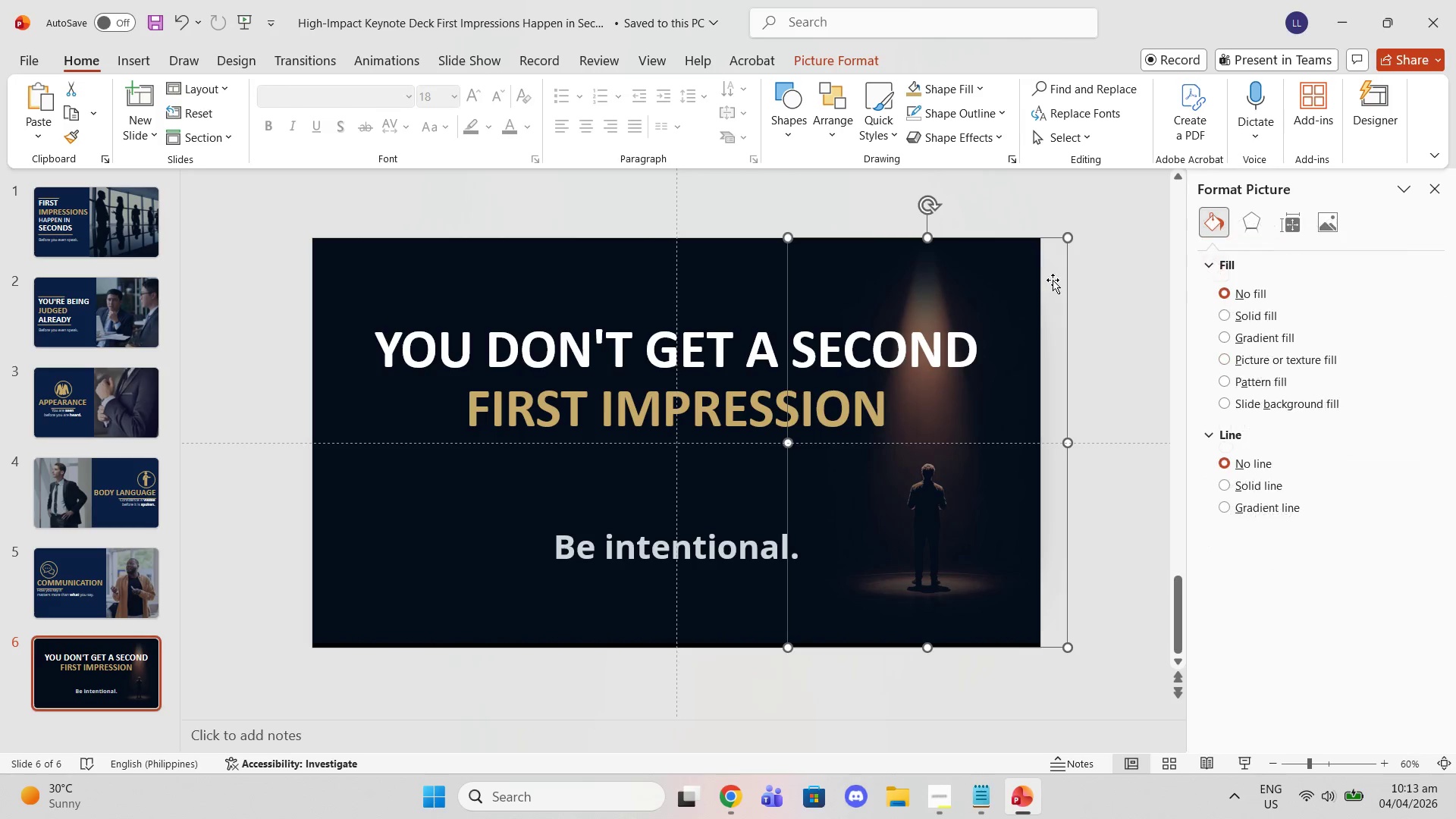 
left_click_drag(start_coordinate=[1100, 284], to_coordinate=[1106, 285])
 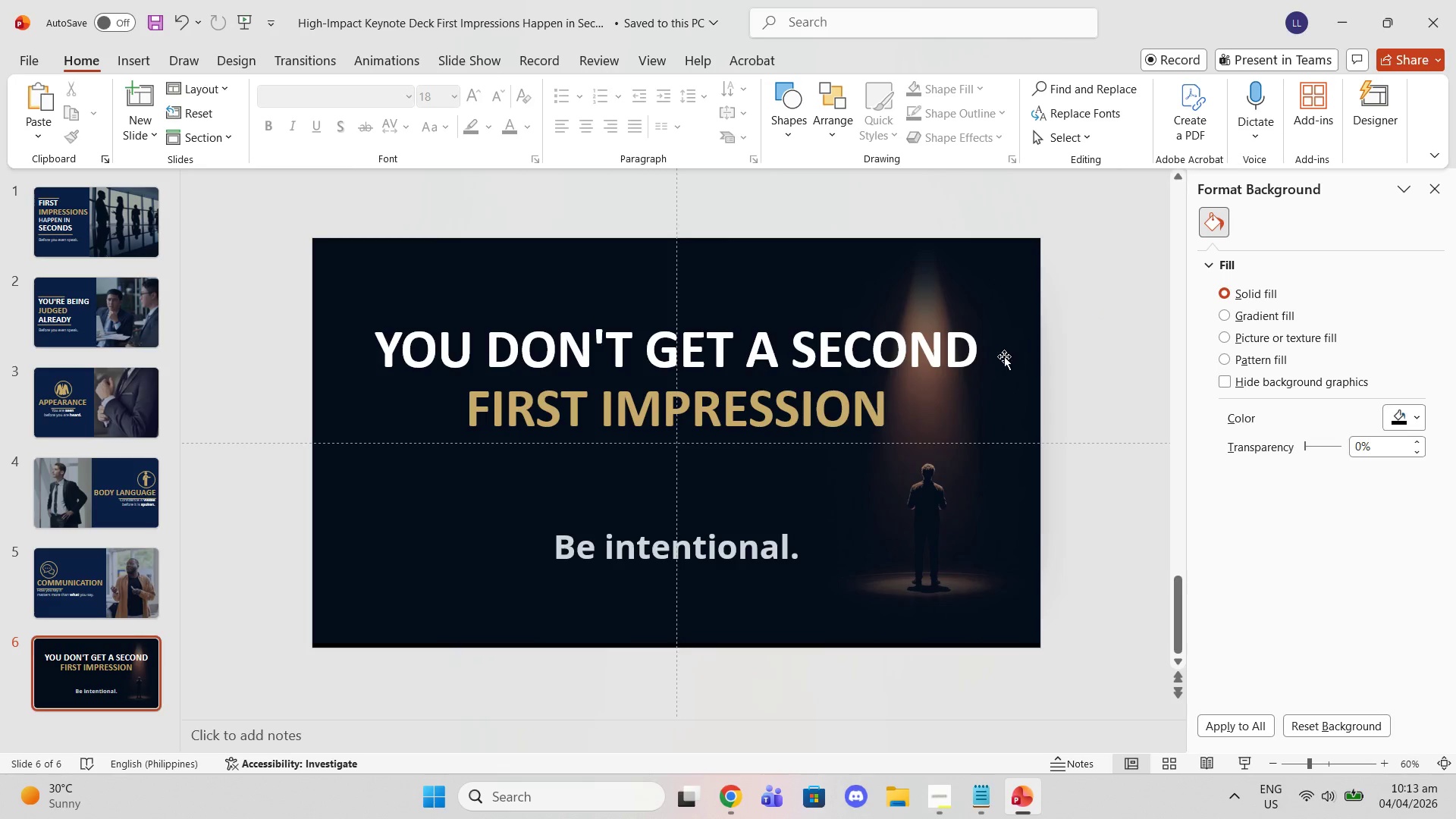 
left_click([1004, 358])
 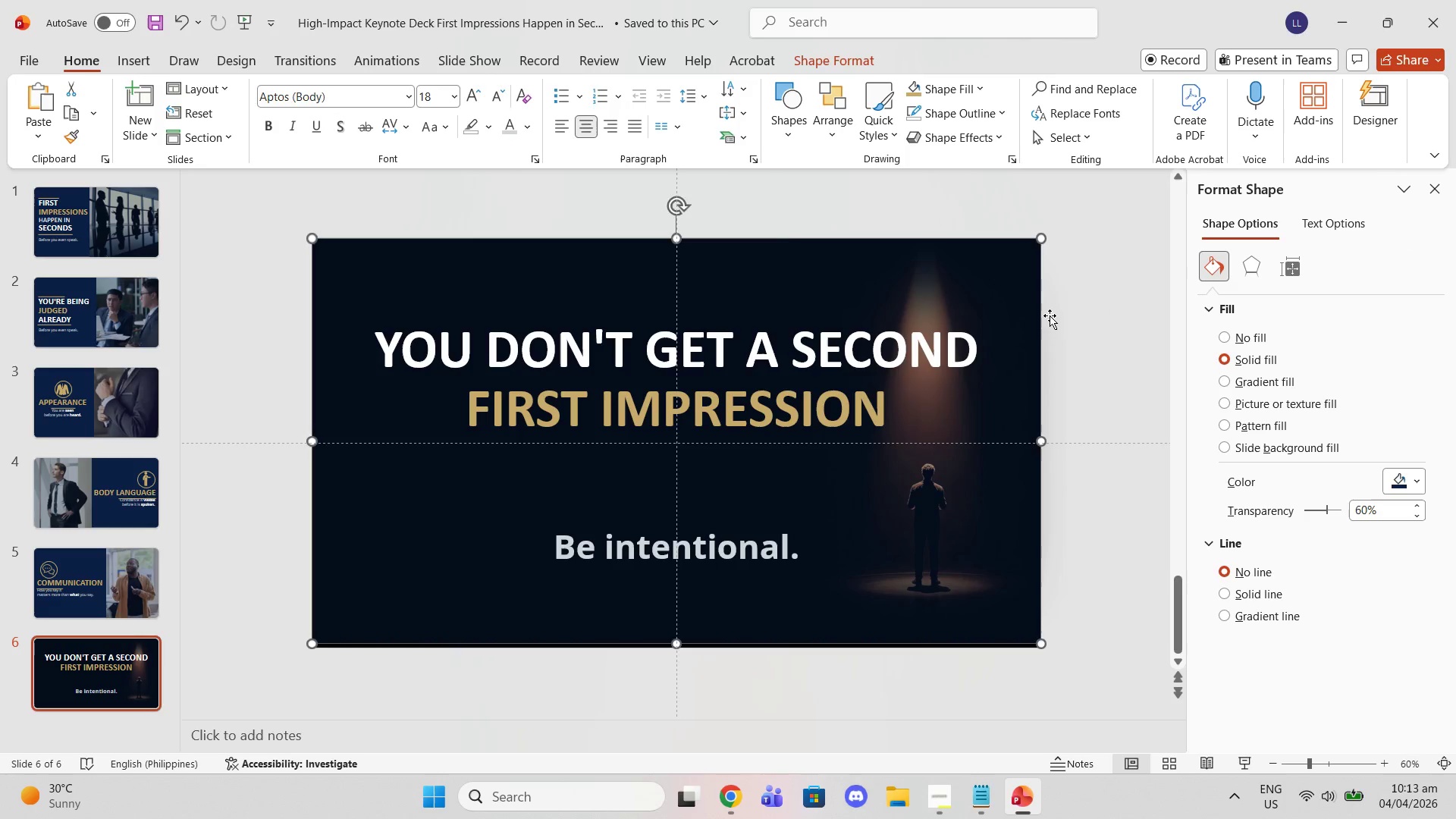 
left_click([1052, 313])
 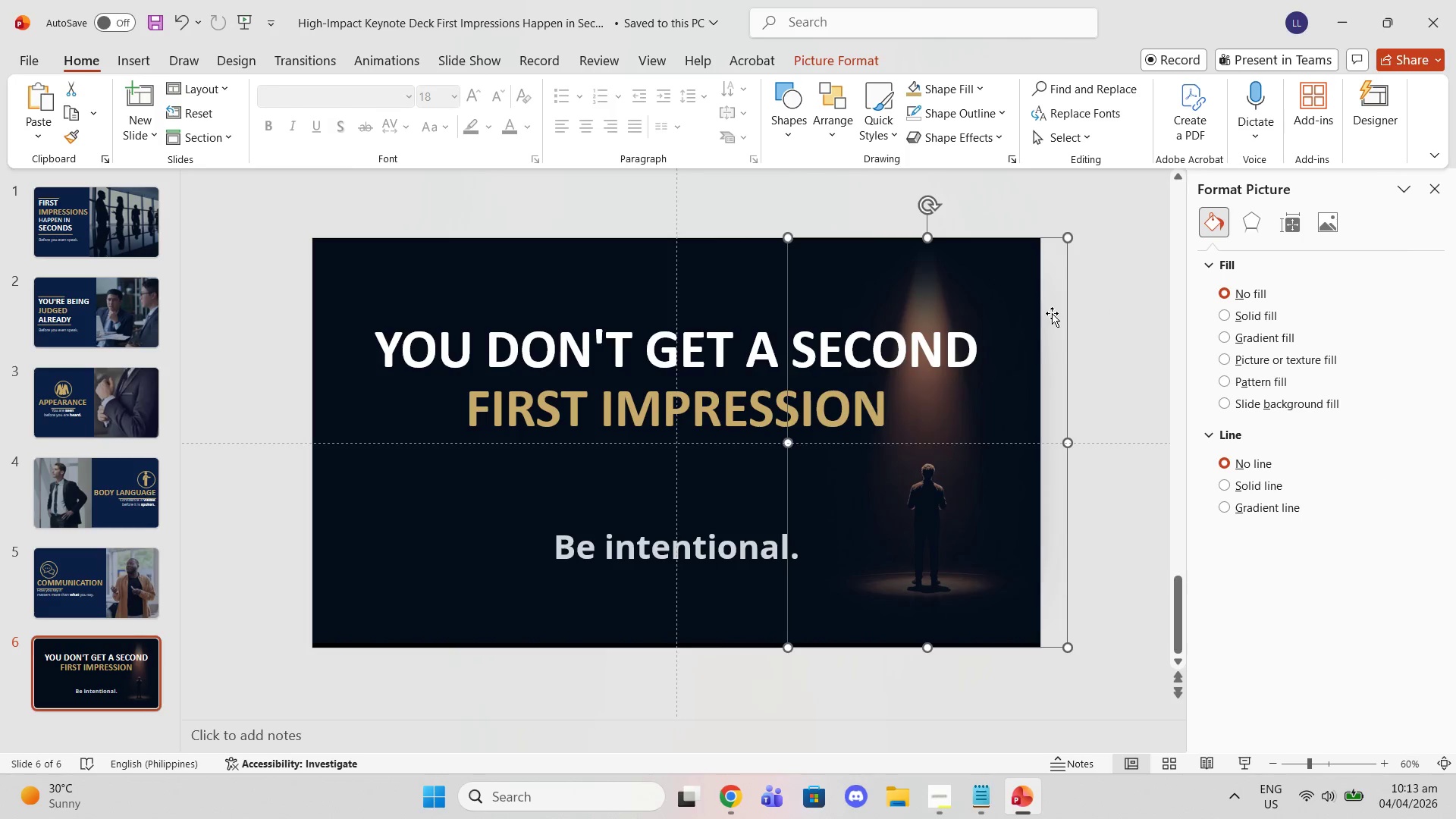 
left_click_drag(start_coordinate=[1052, 313], to_coordinate=[1072, 315])
 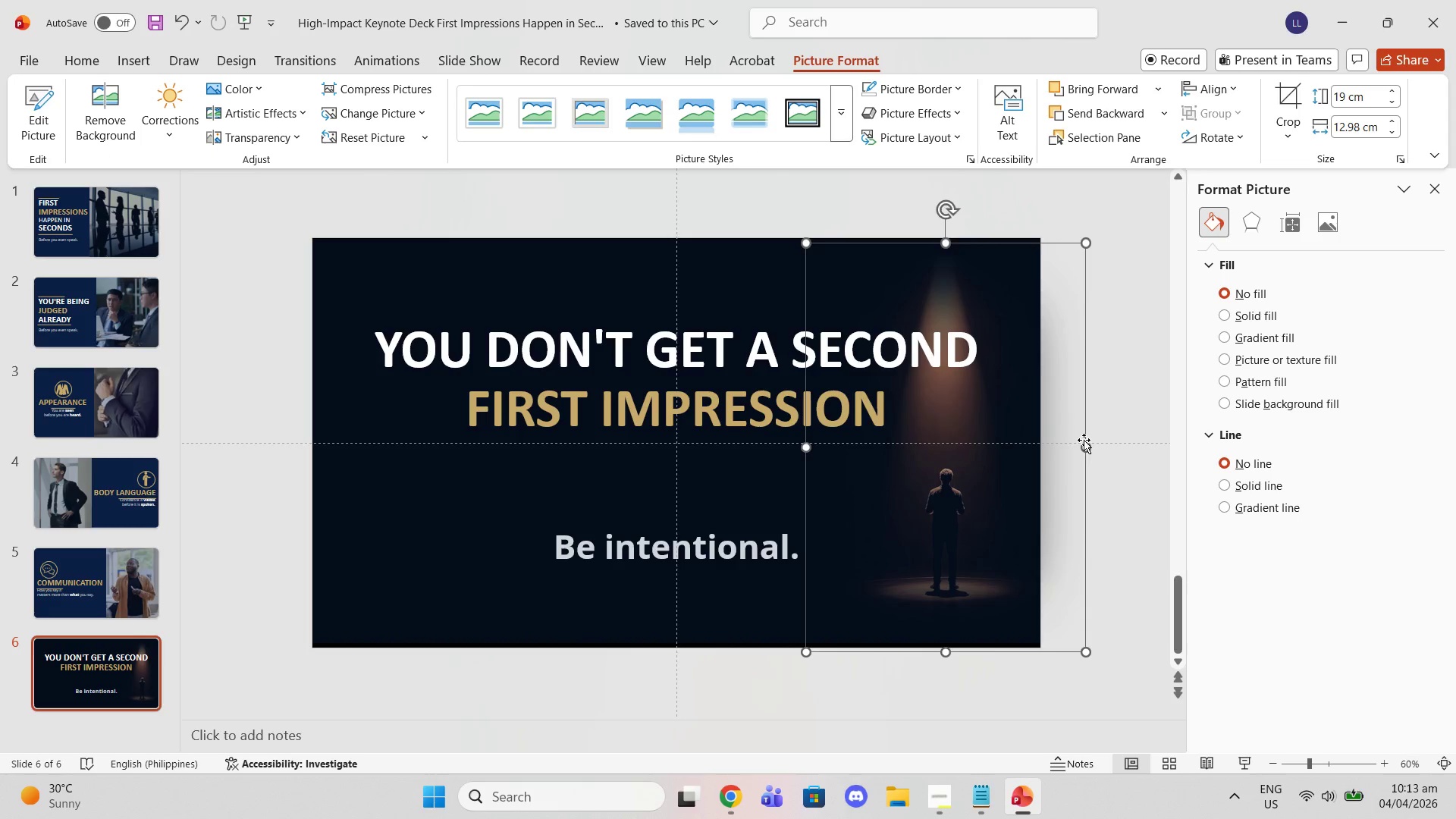 
left_click_drag(start_coordinate=[1086, 450], to_coordinate=[1037, 453])
 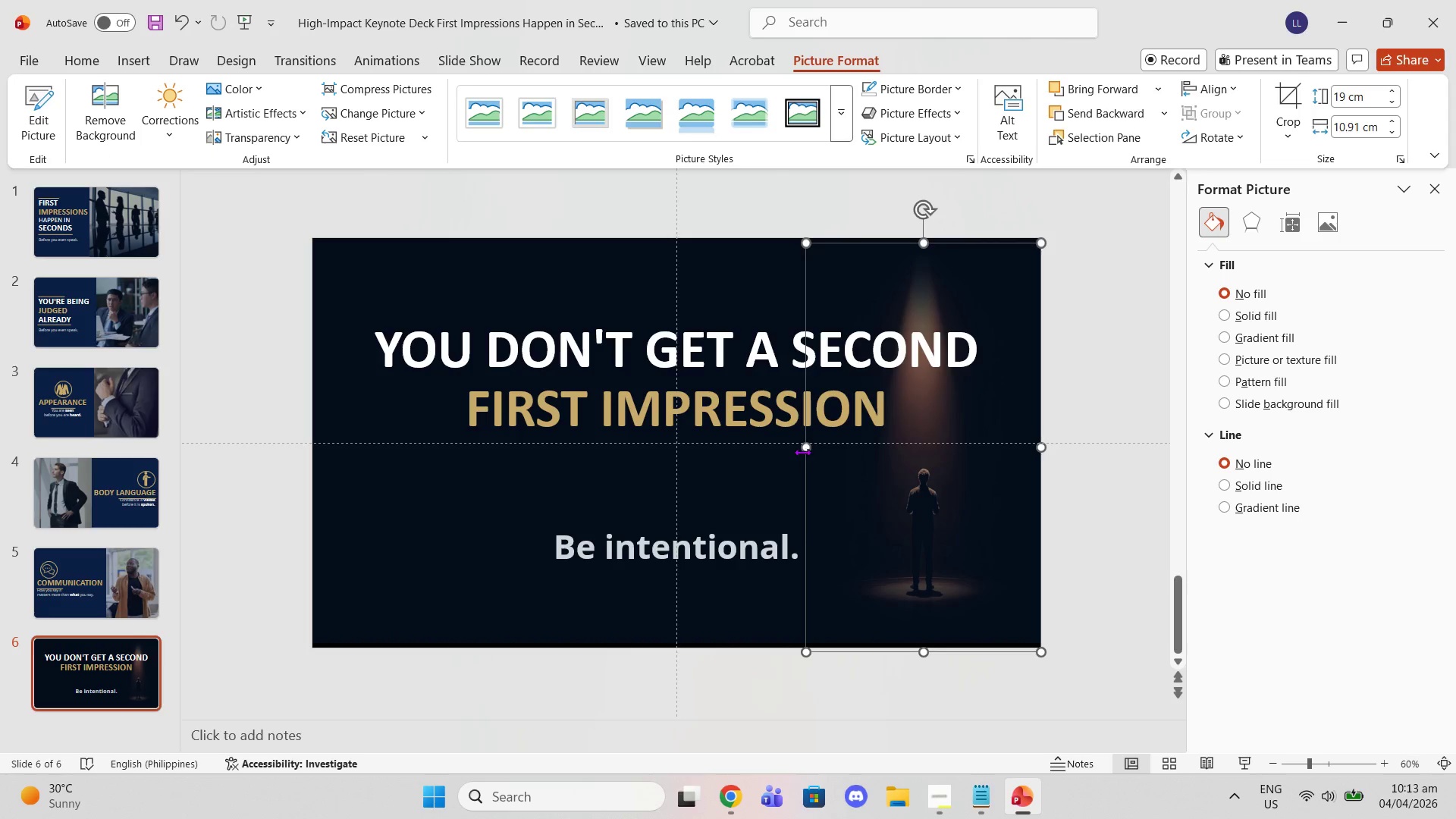 
left_click([800, 450])
 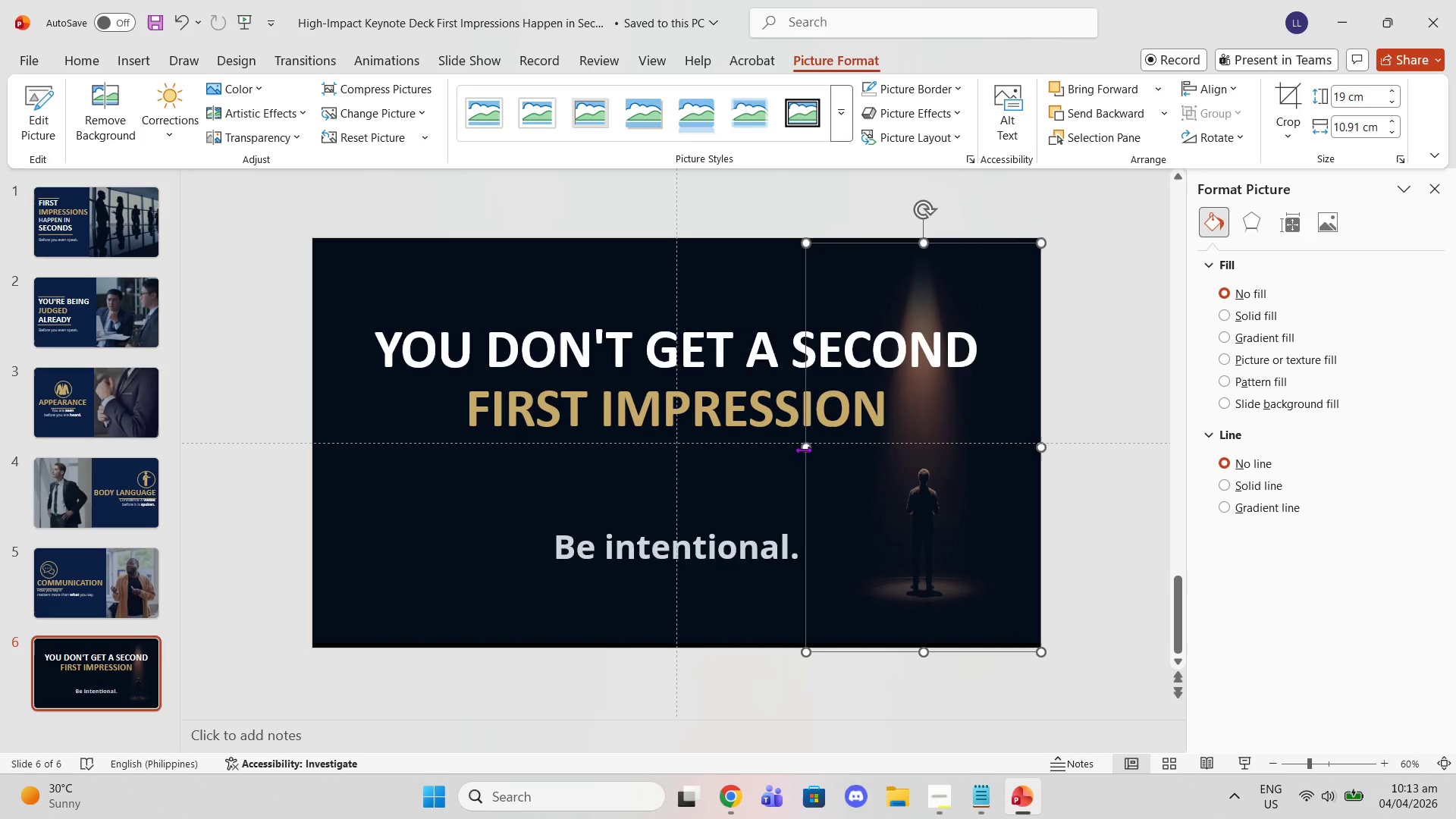 
left_click_drag(start_coordinate=[803, 450], to_coordinate=[770, 449])
 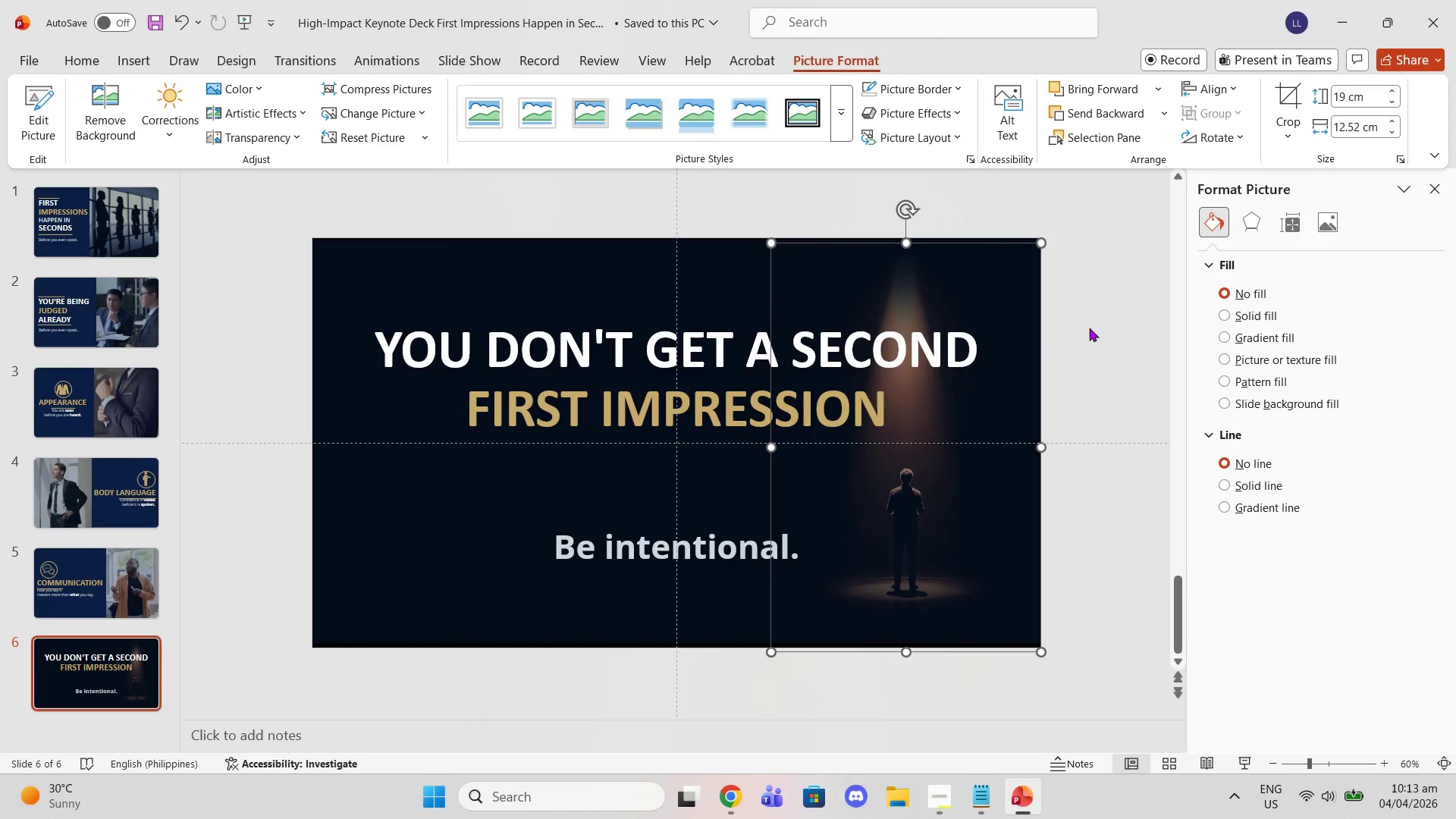 
left_click([1109, 316])
 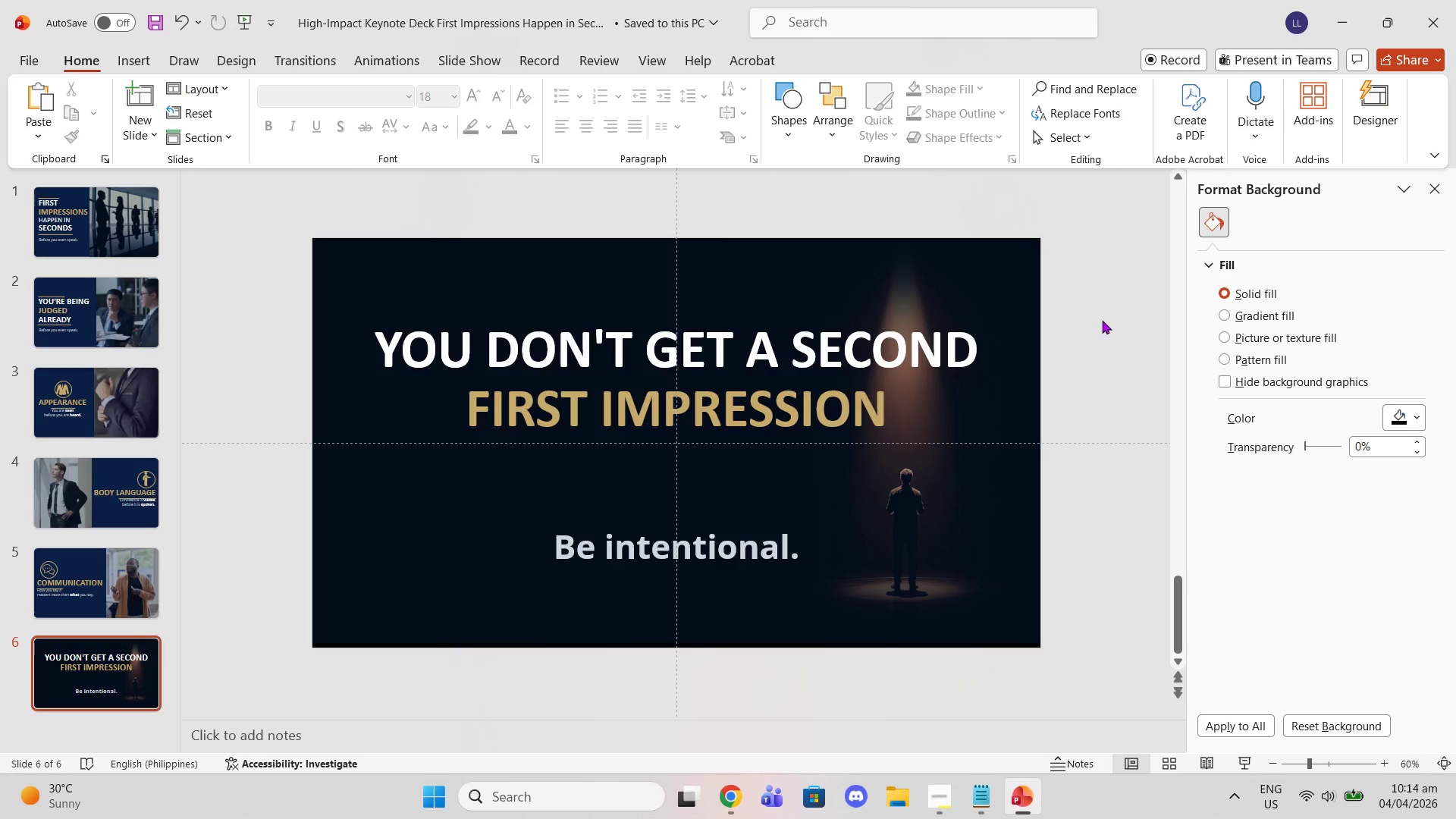 
wait(32.17)
 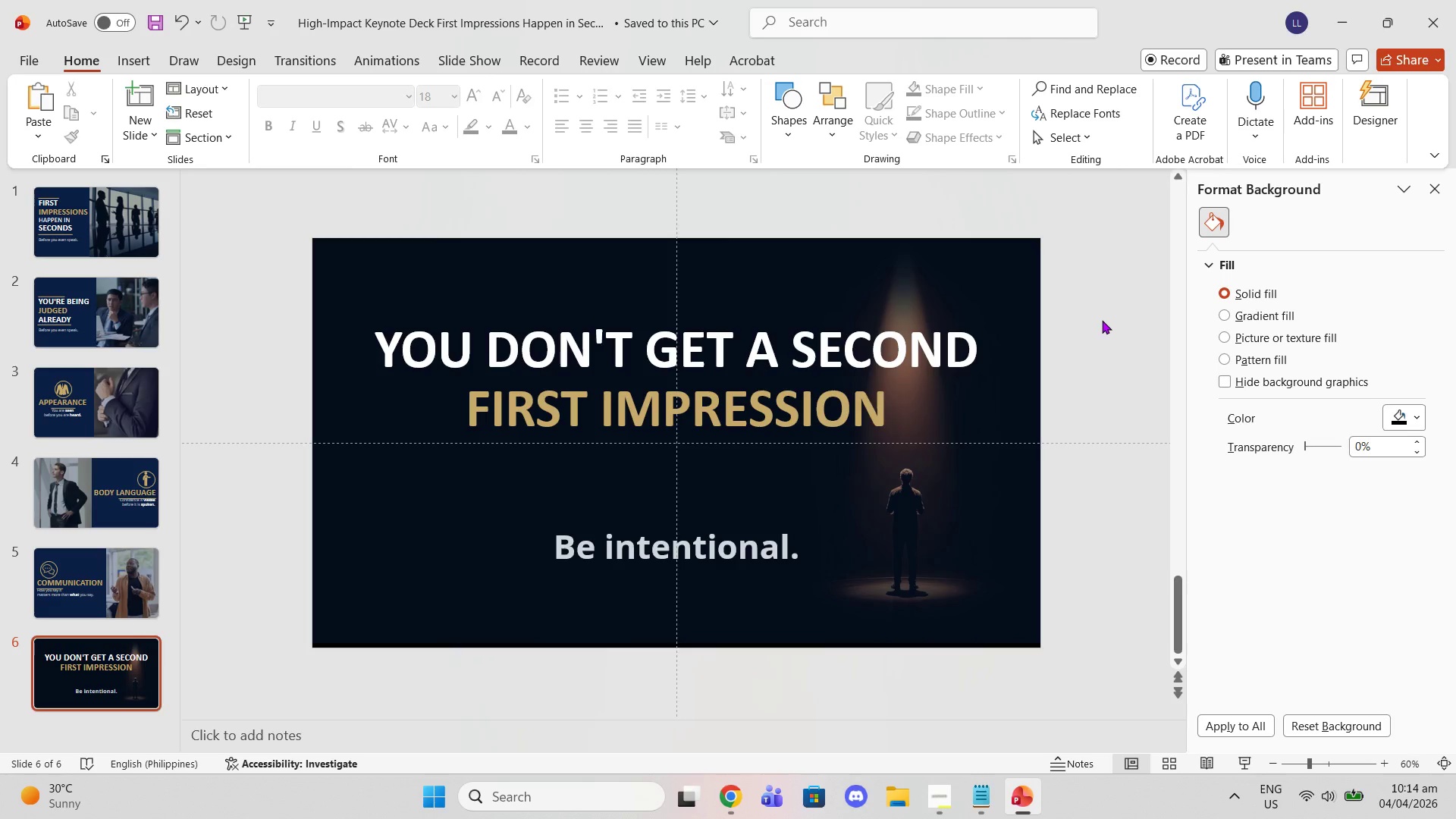 
left_click_drag(start_coordinate=[947, 523], to_coordinate=[782, 293])
 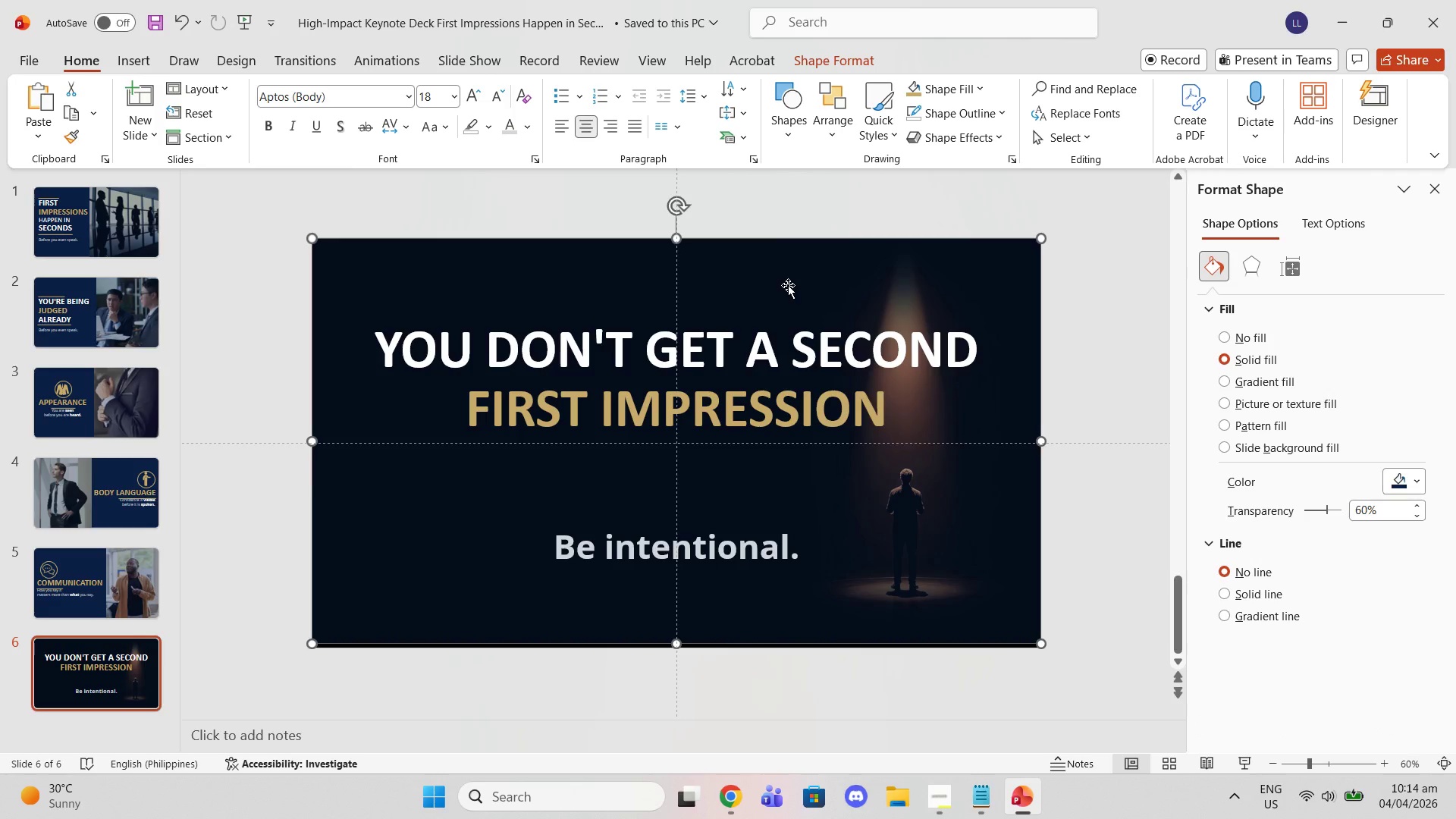 
left_click([782, 293])
 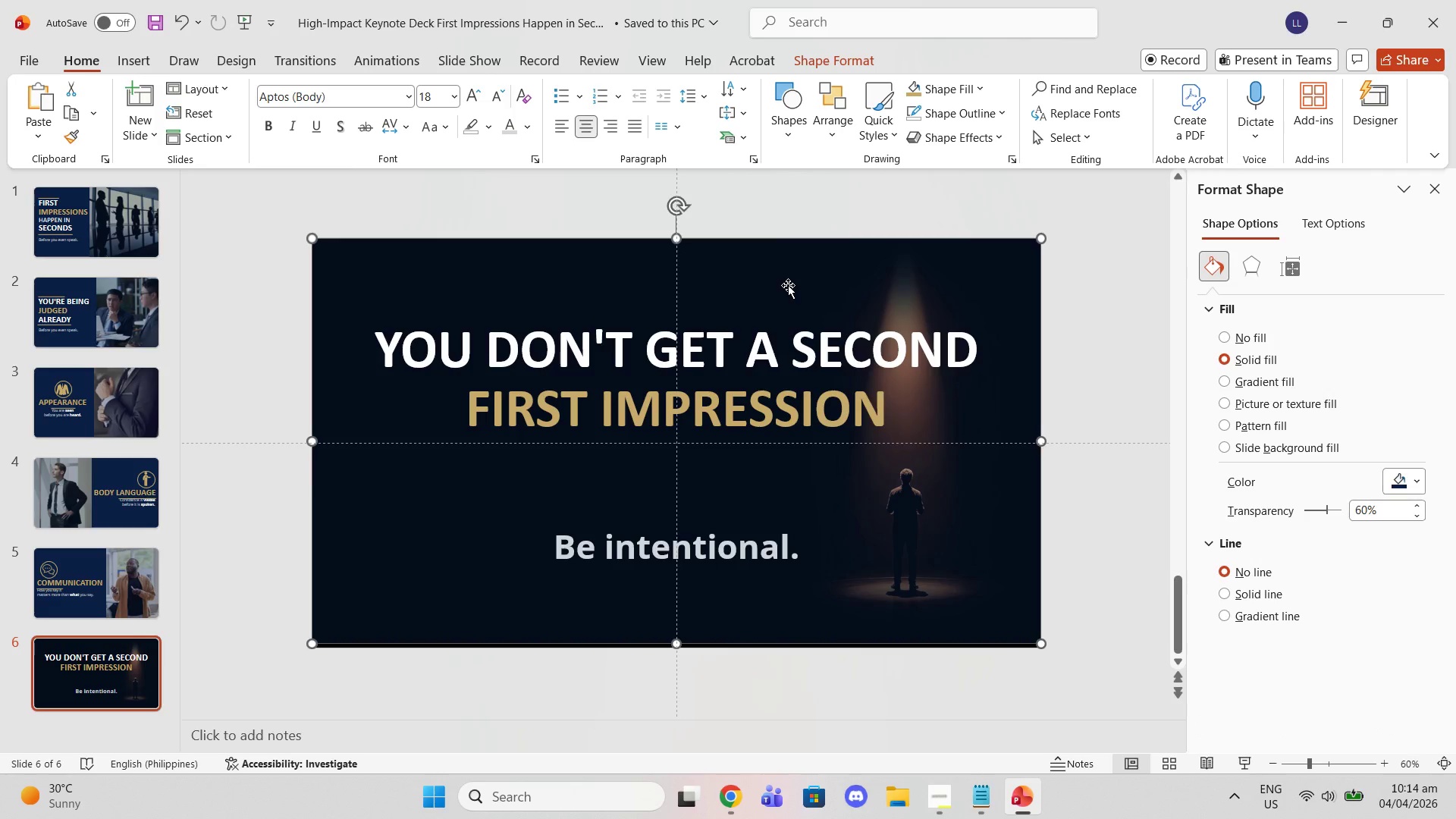 
key(Delete)
 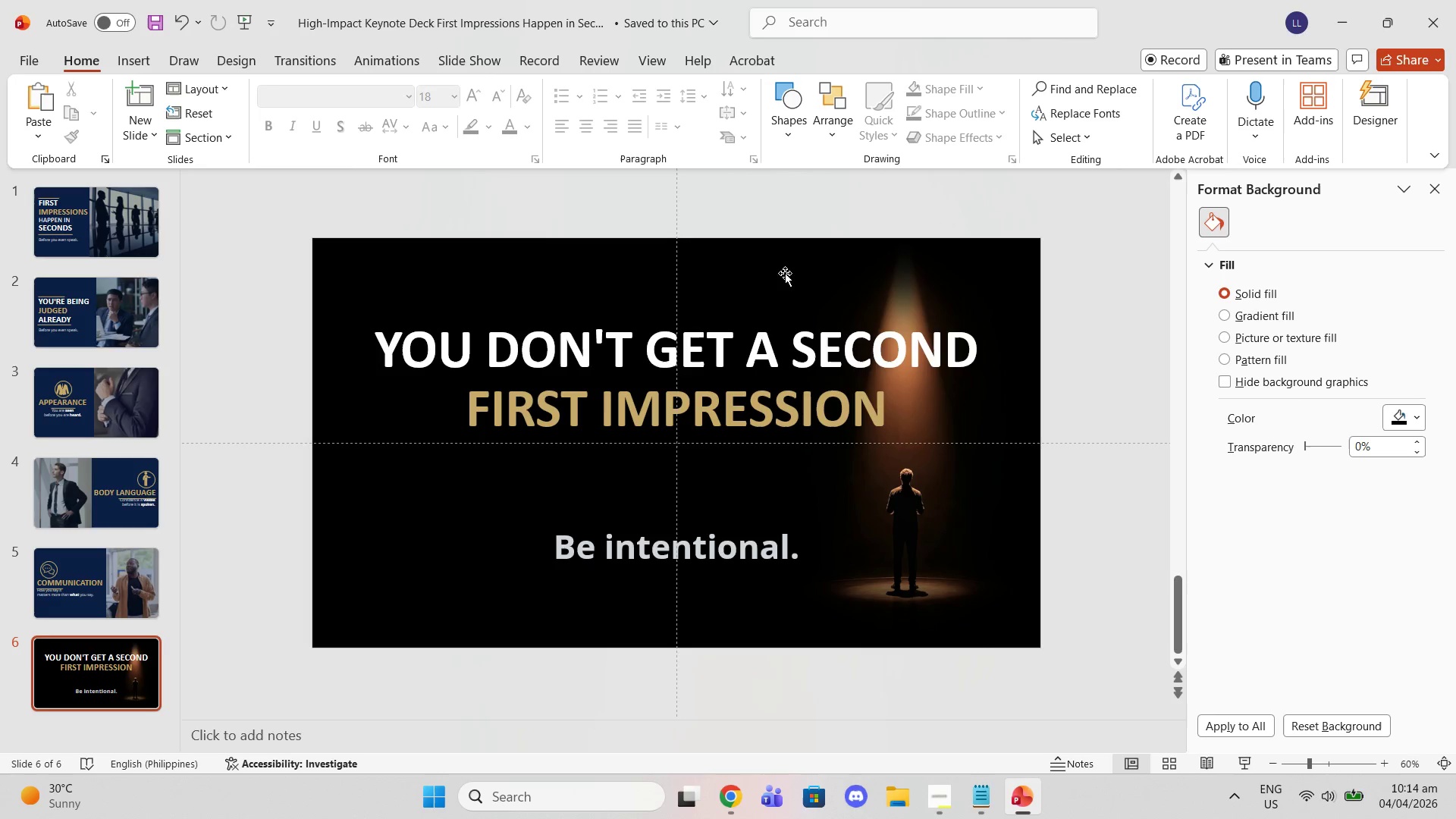 
left_click([811, 290])
 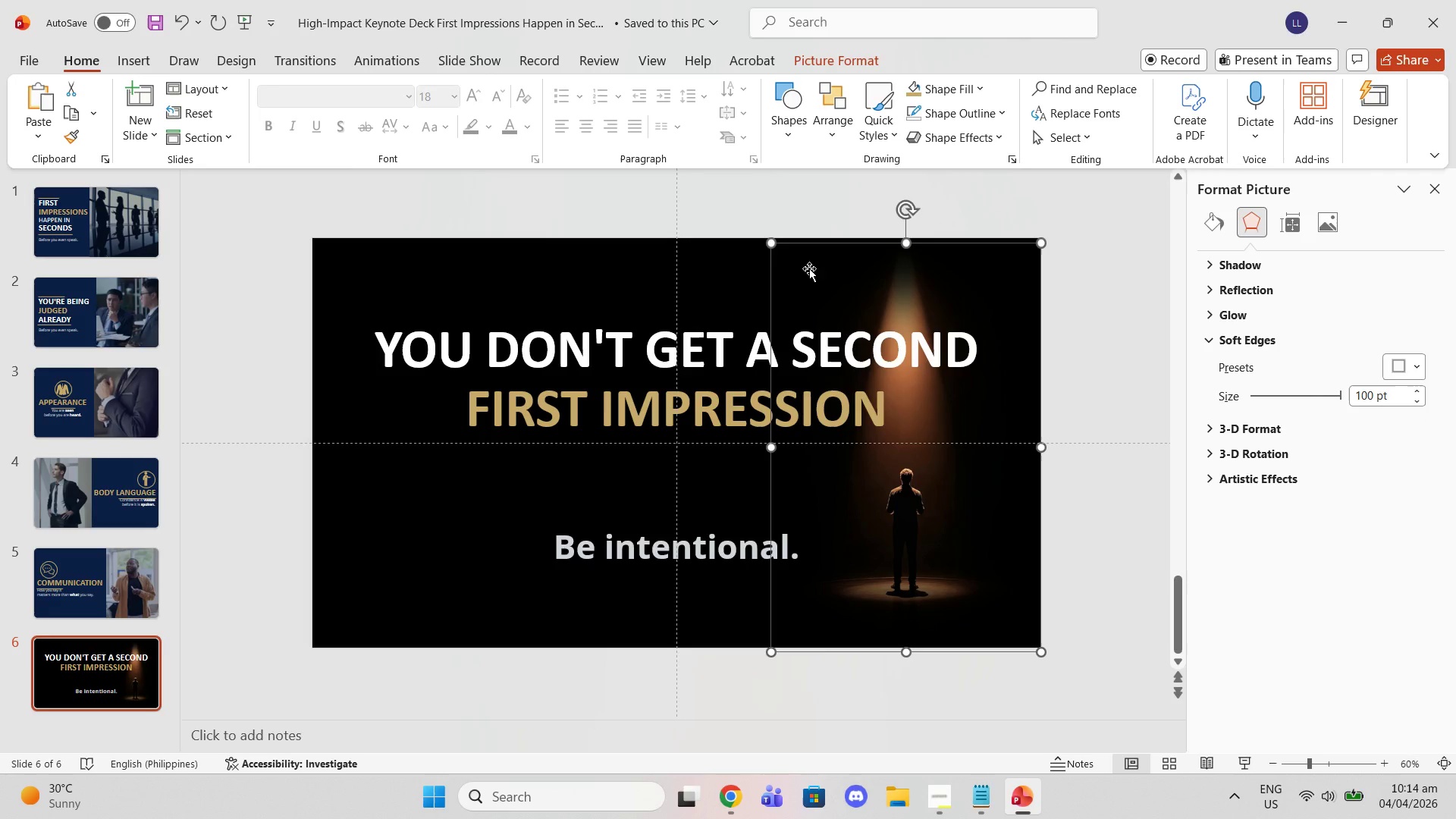 
key(Control+Z)
 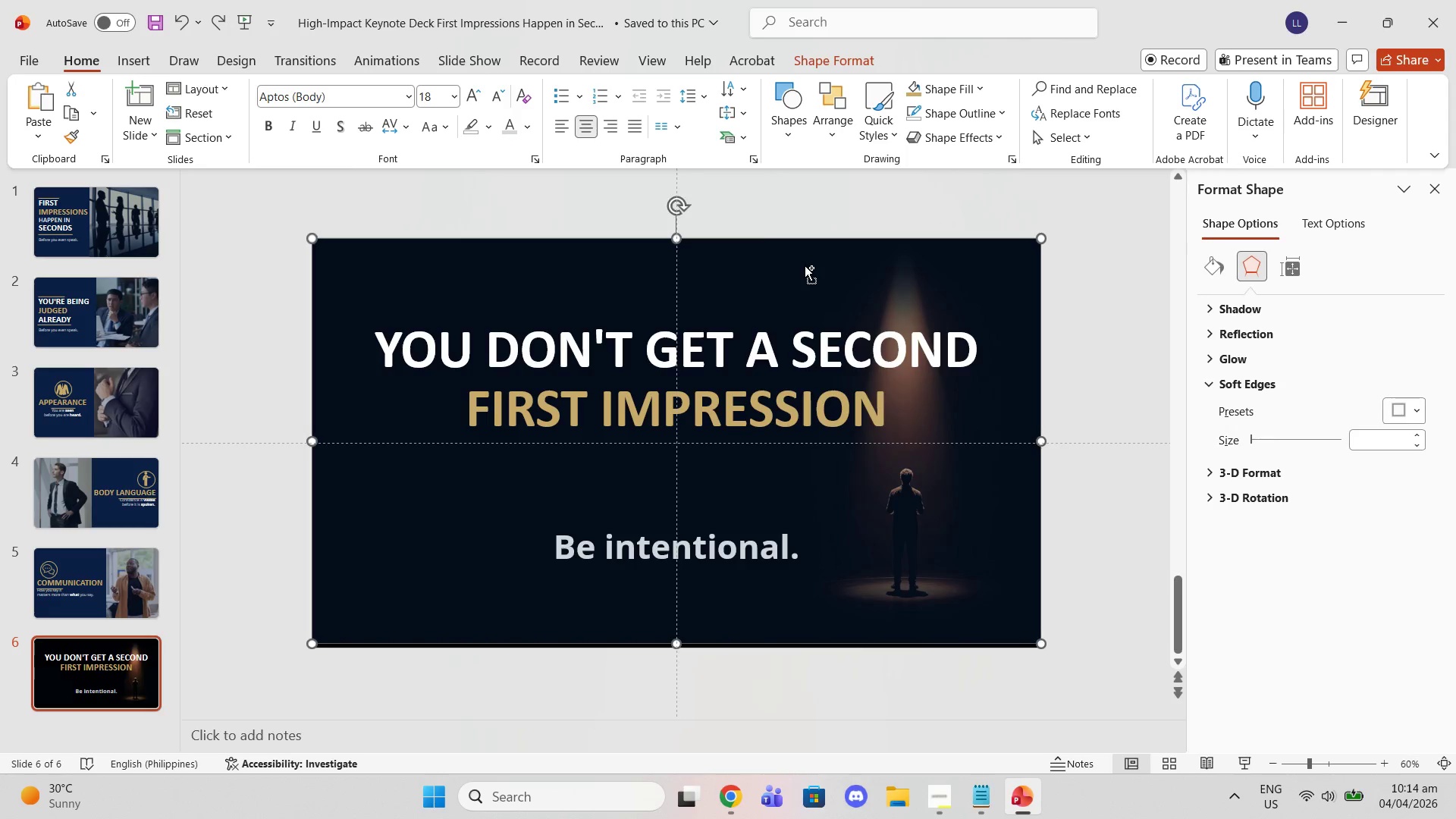 
key(Control+Z)
 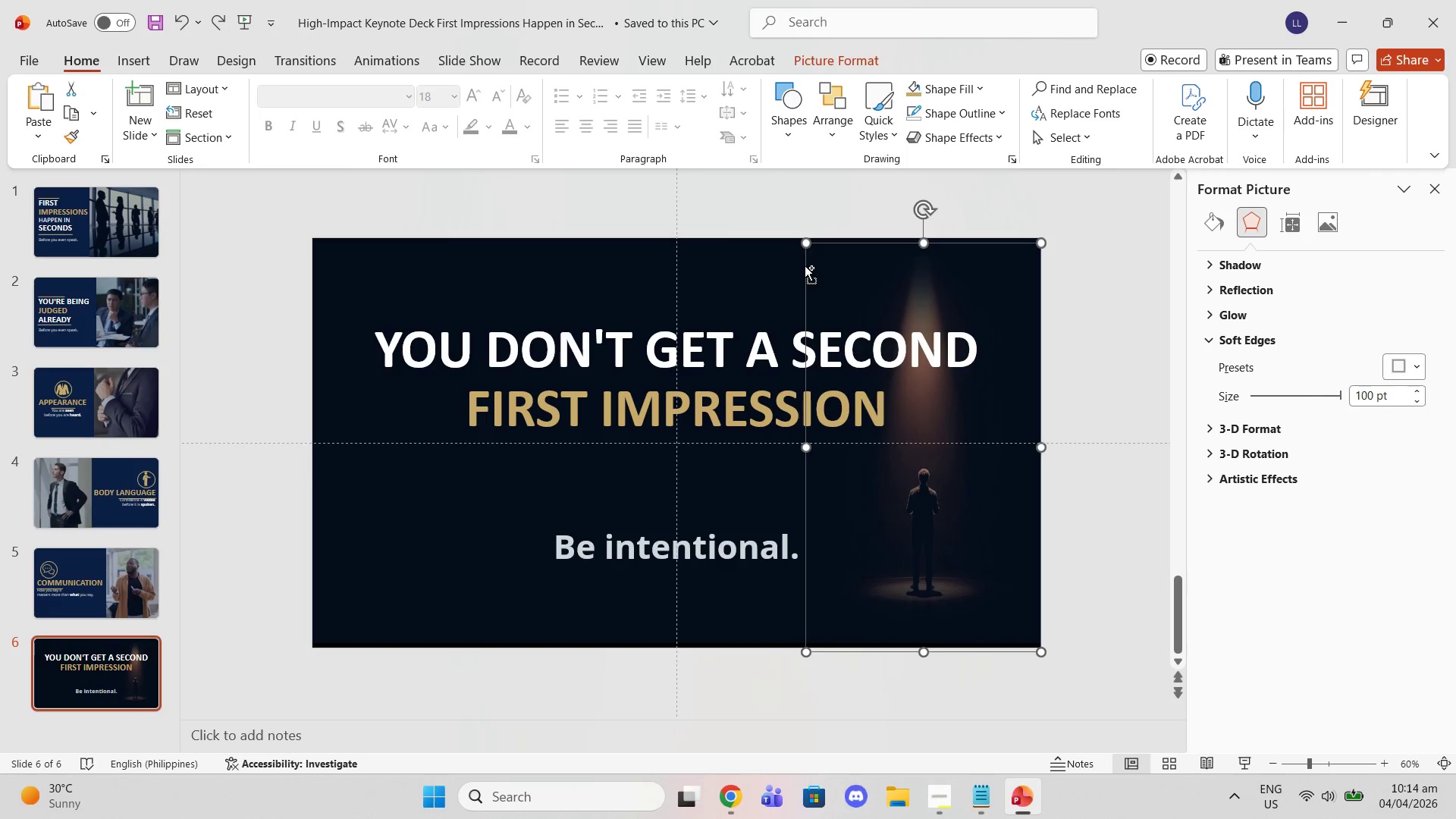 
key(Control+Z)
 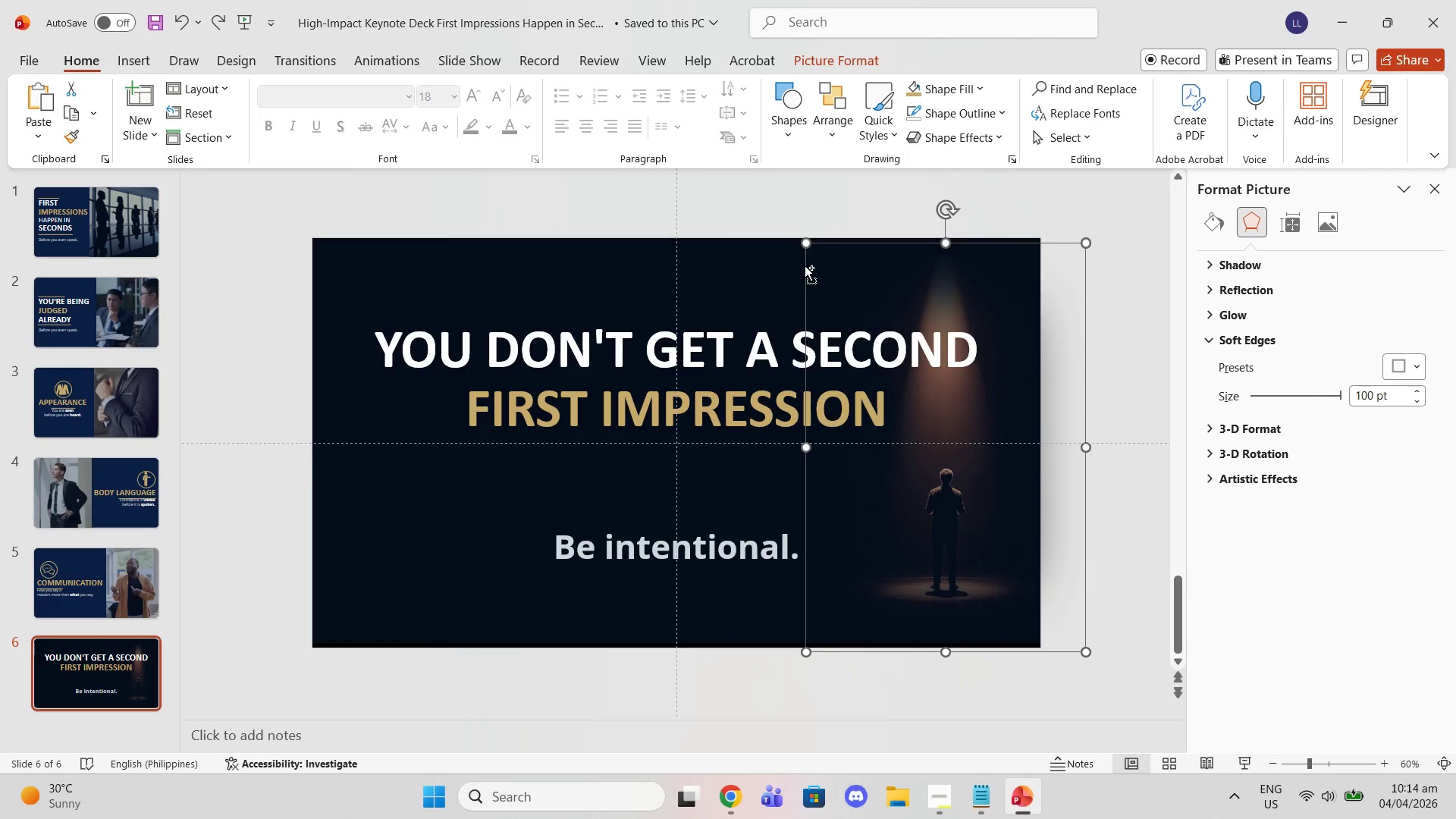 
key(Control+Z)
 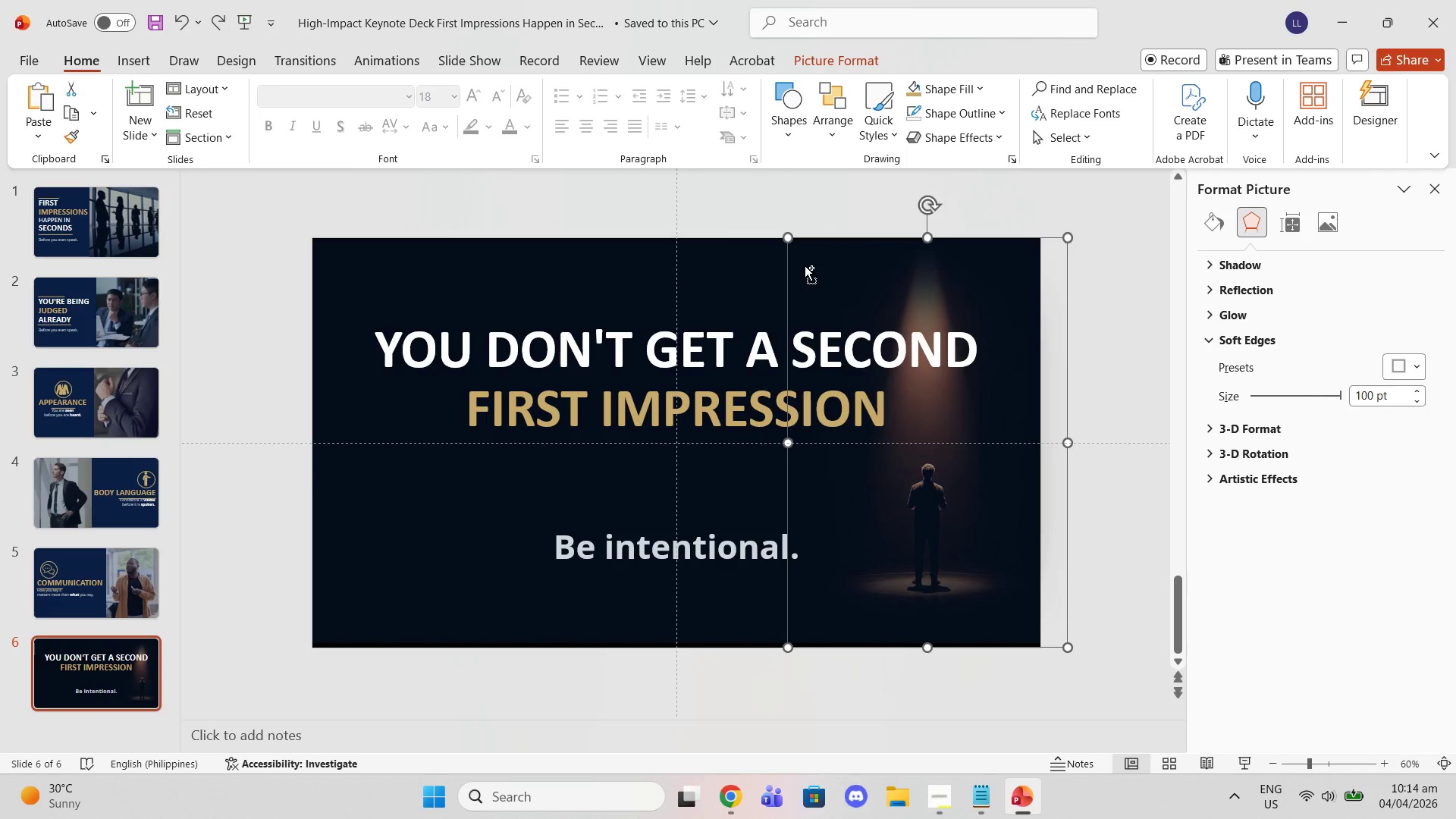 
key(Control+Z)
 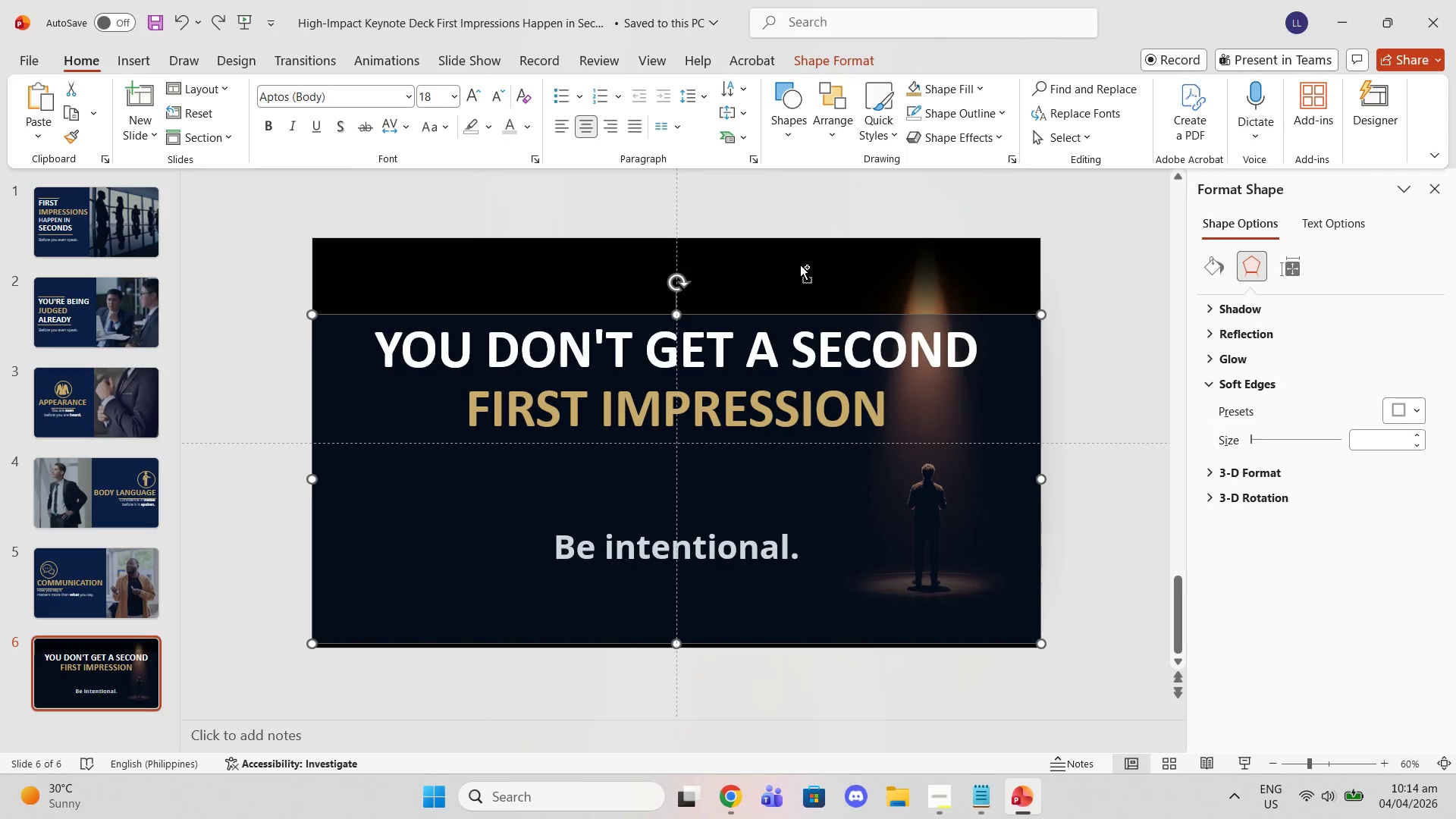 
key(Control+Z)
 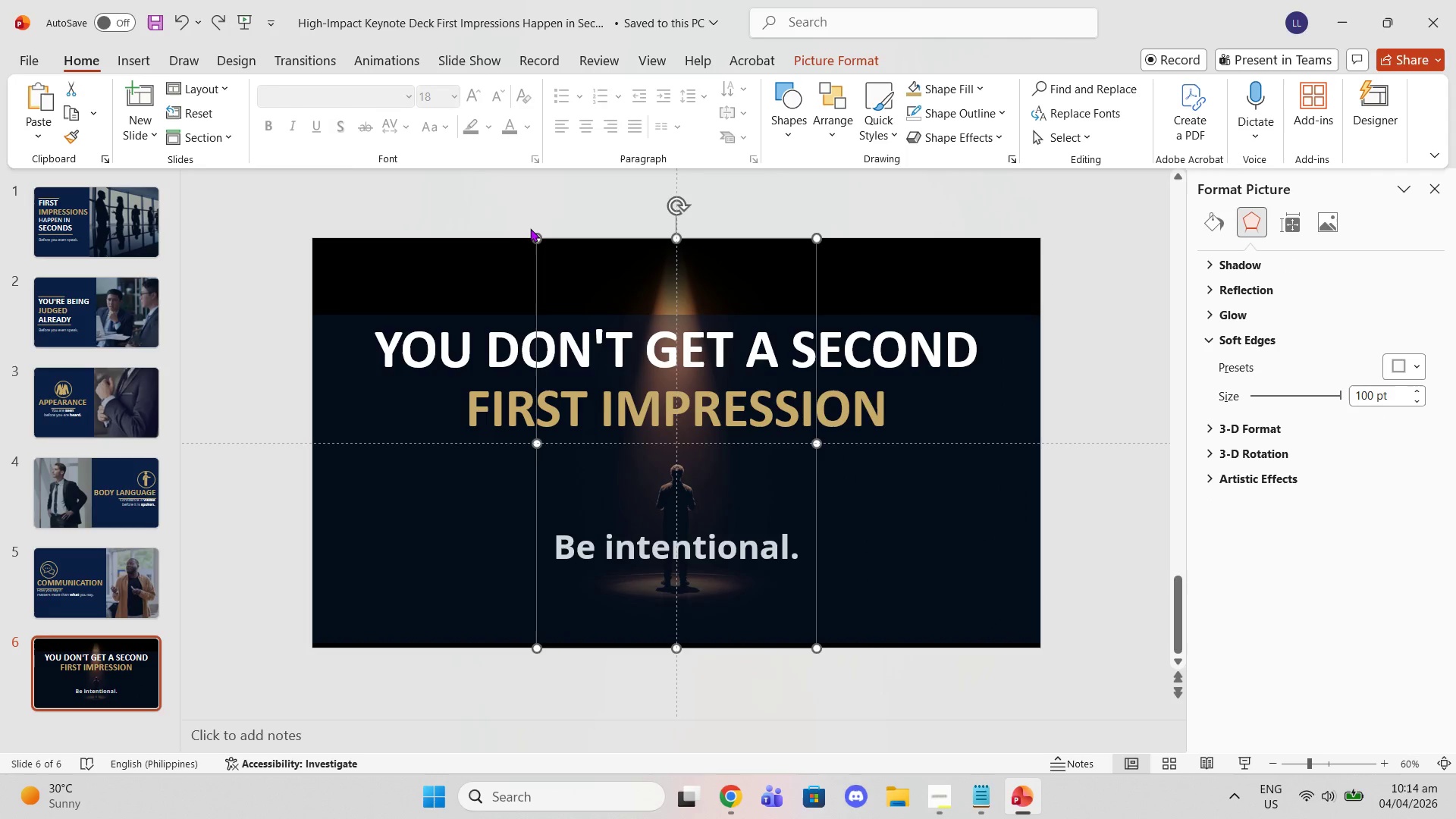 
left_click_drag(start_coordinate=[537, 243], to_coordinate=[689, 456])
 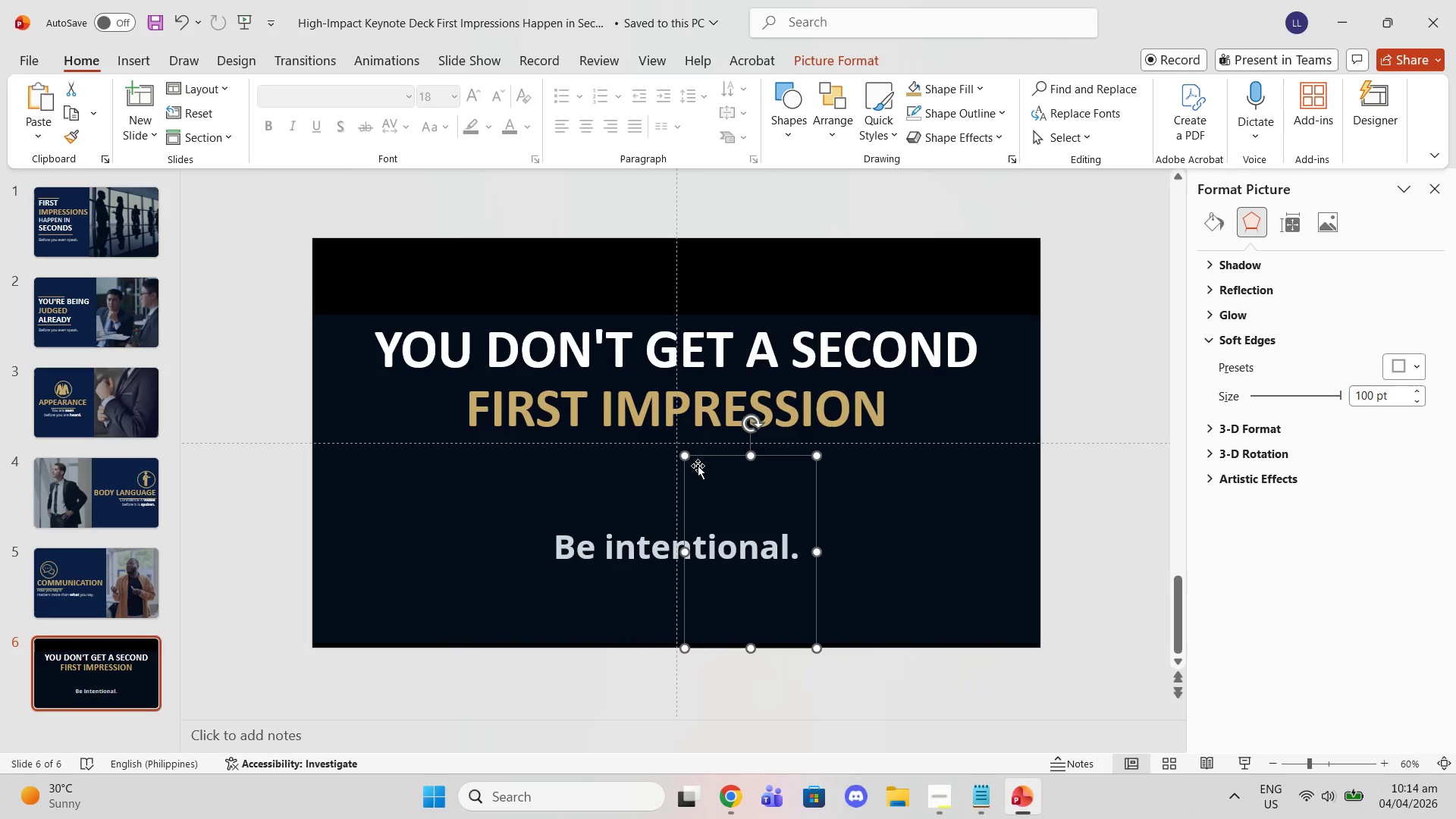 
left_click_drag(start_coordinate=[698, 466], to_coordinate=[656, 410])
 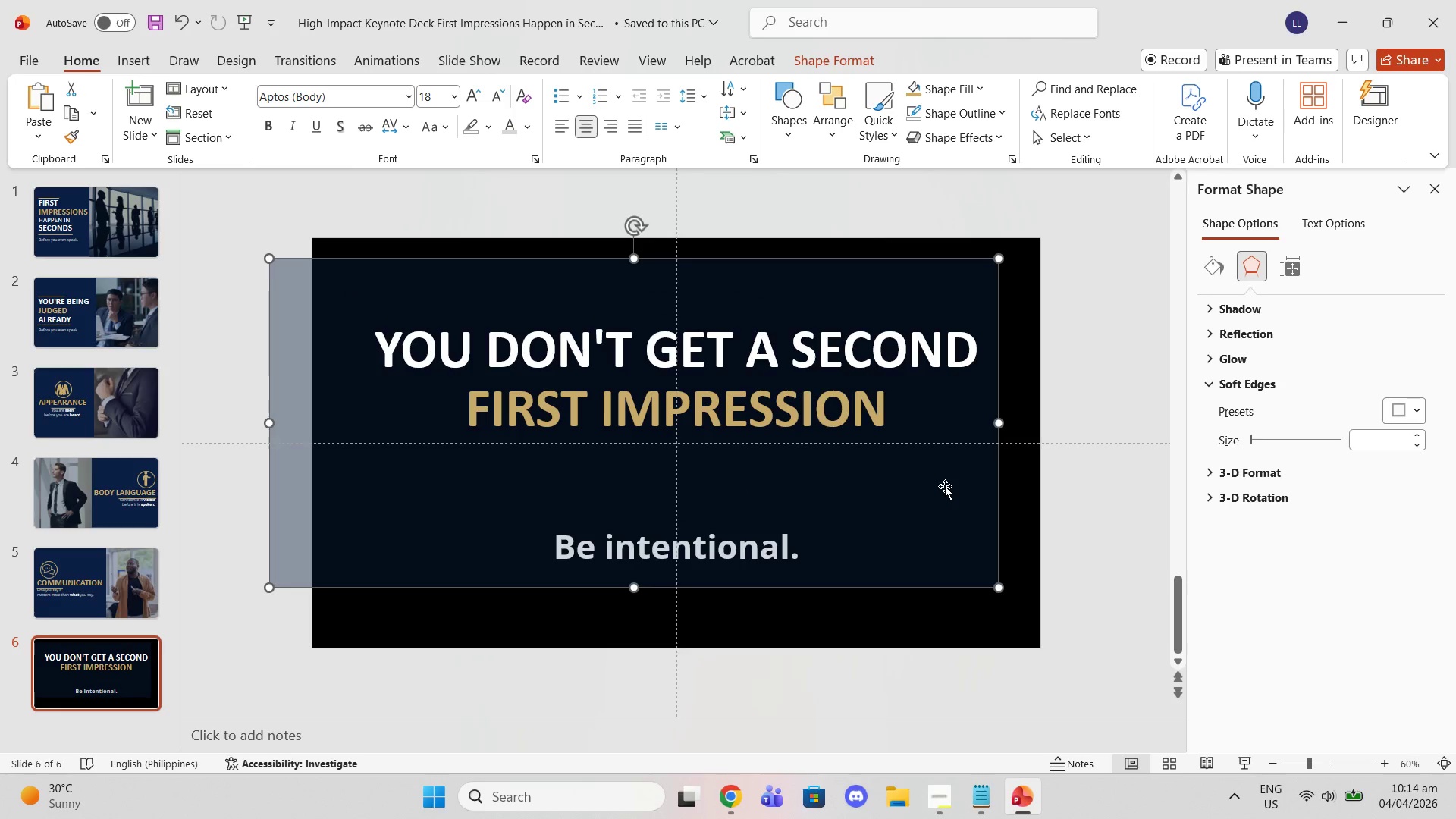 
right_click([945, 486])
 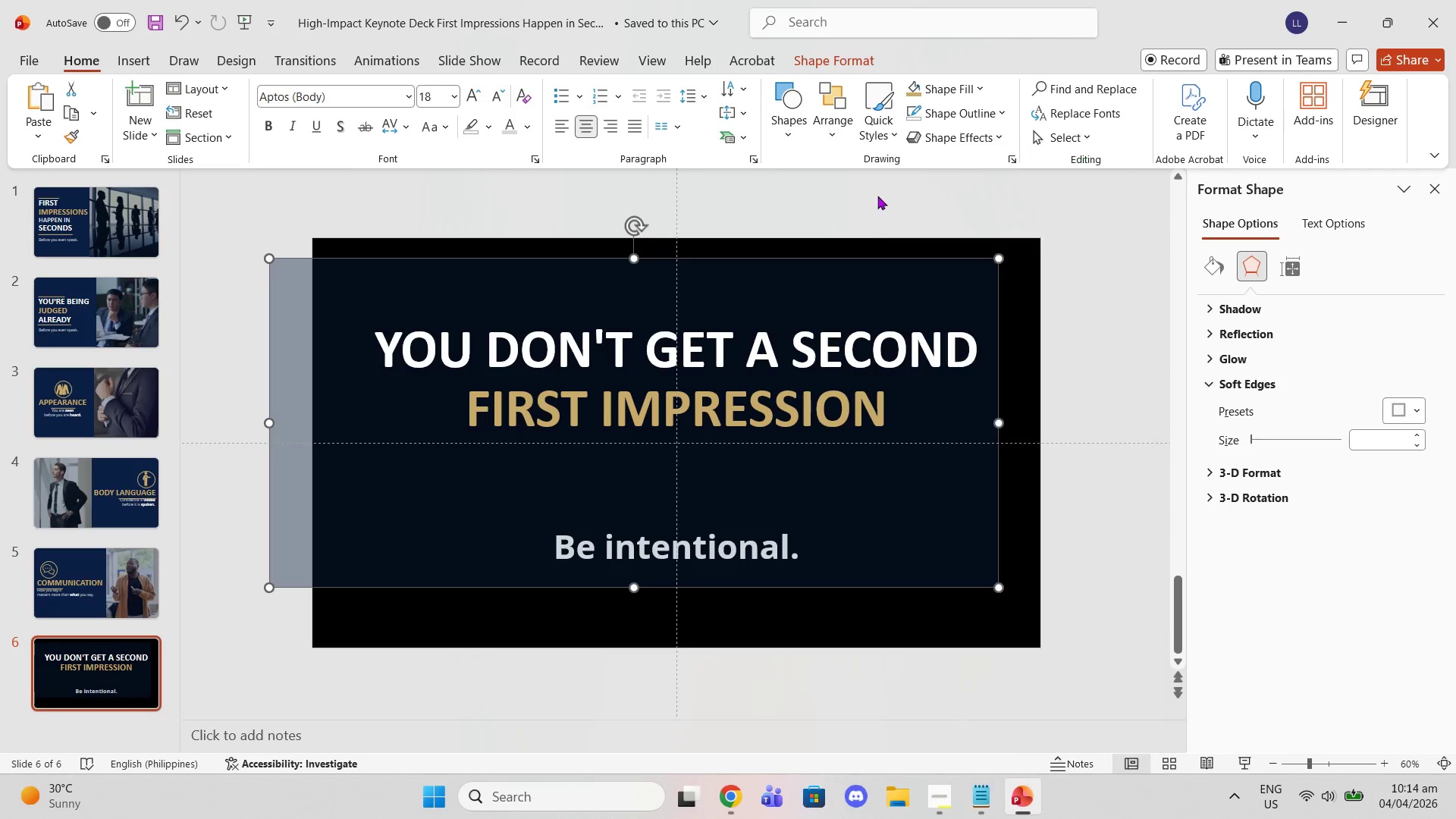 
double_click([877, 197])
 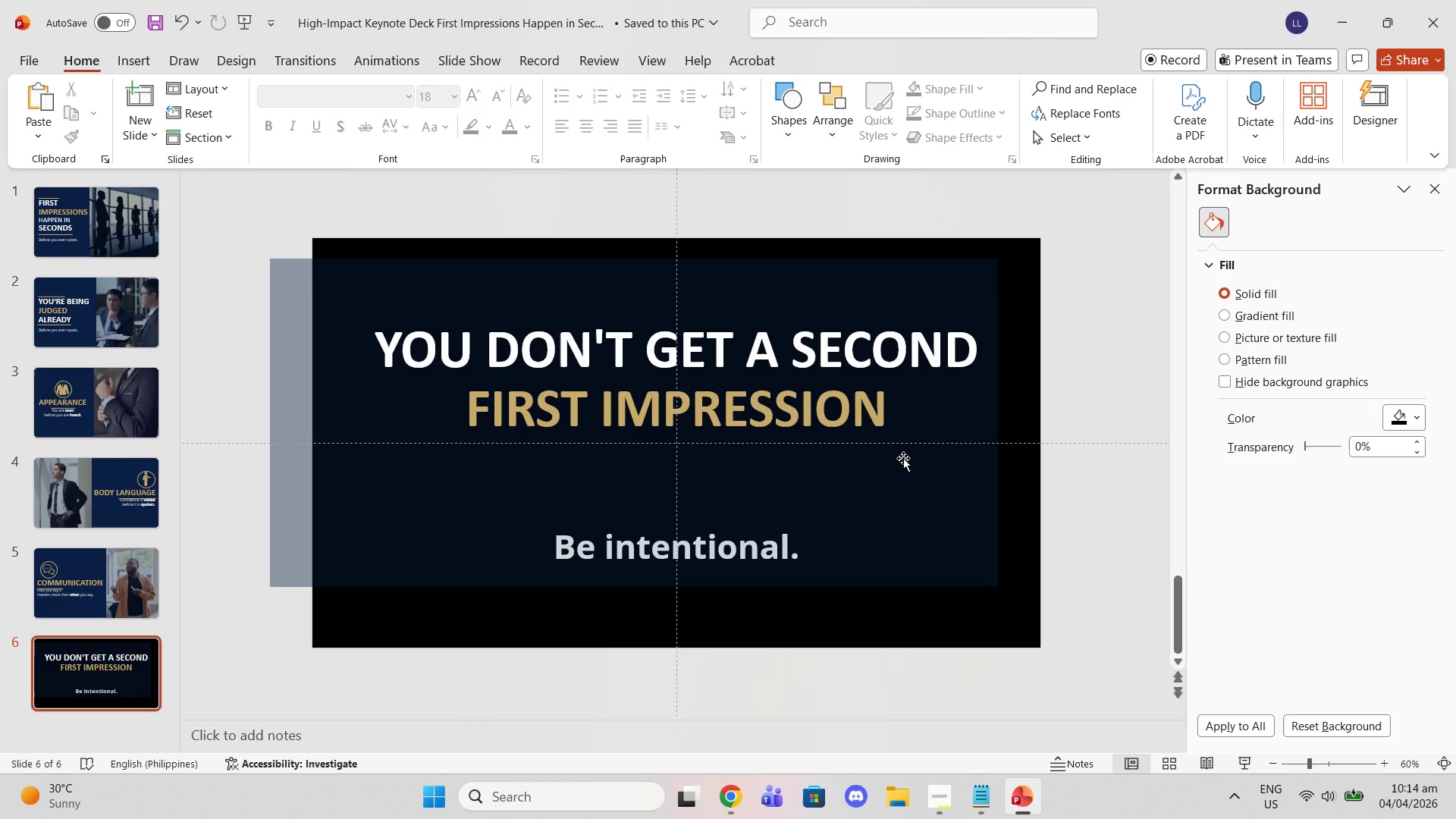 
key(Control+Z)
 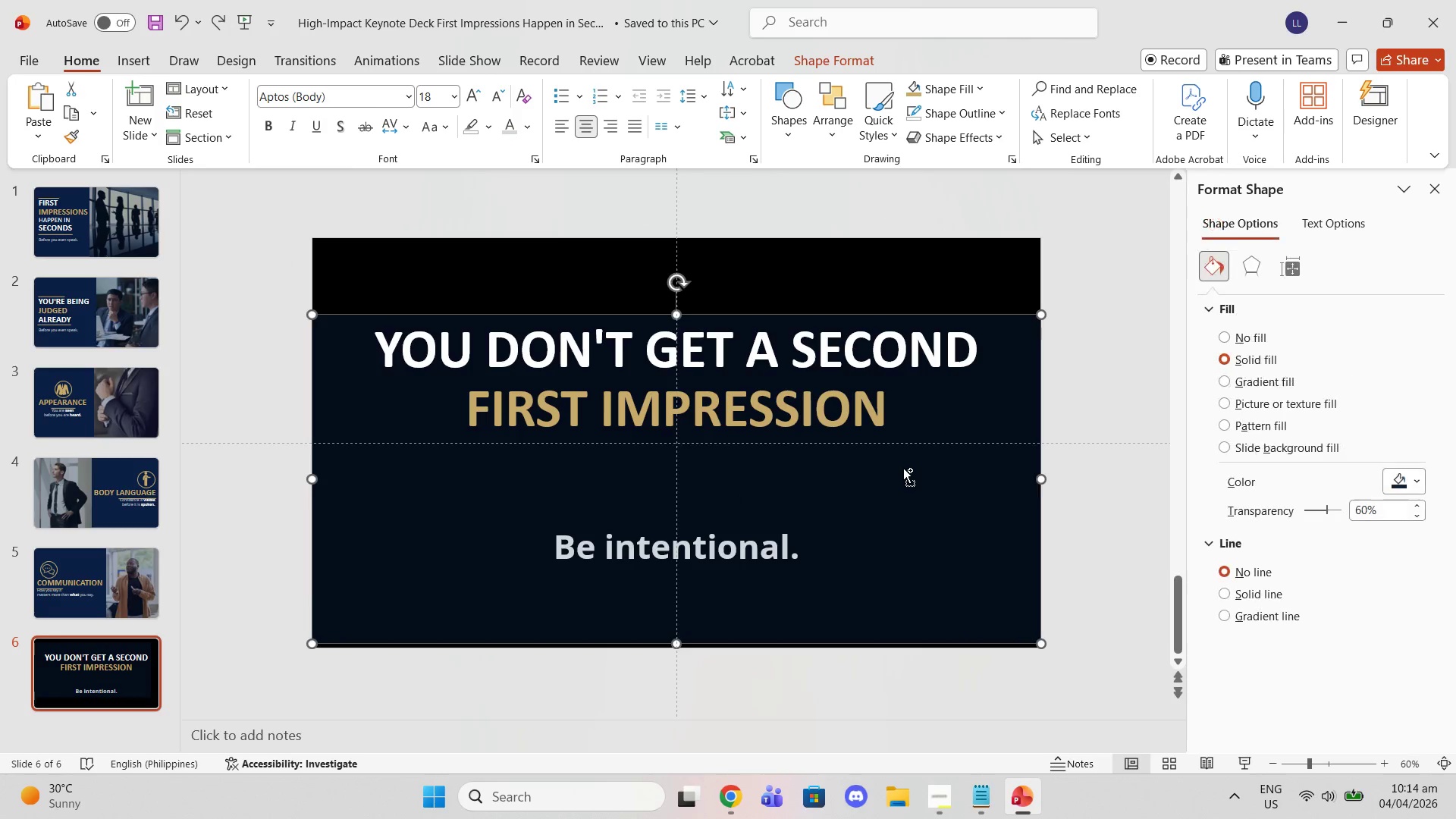 
key(Control+Z)
 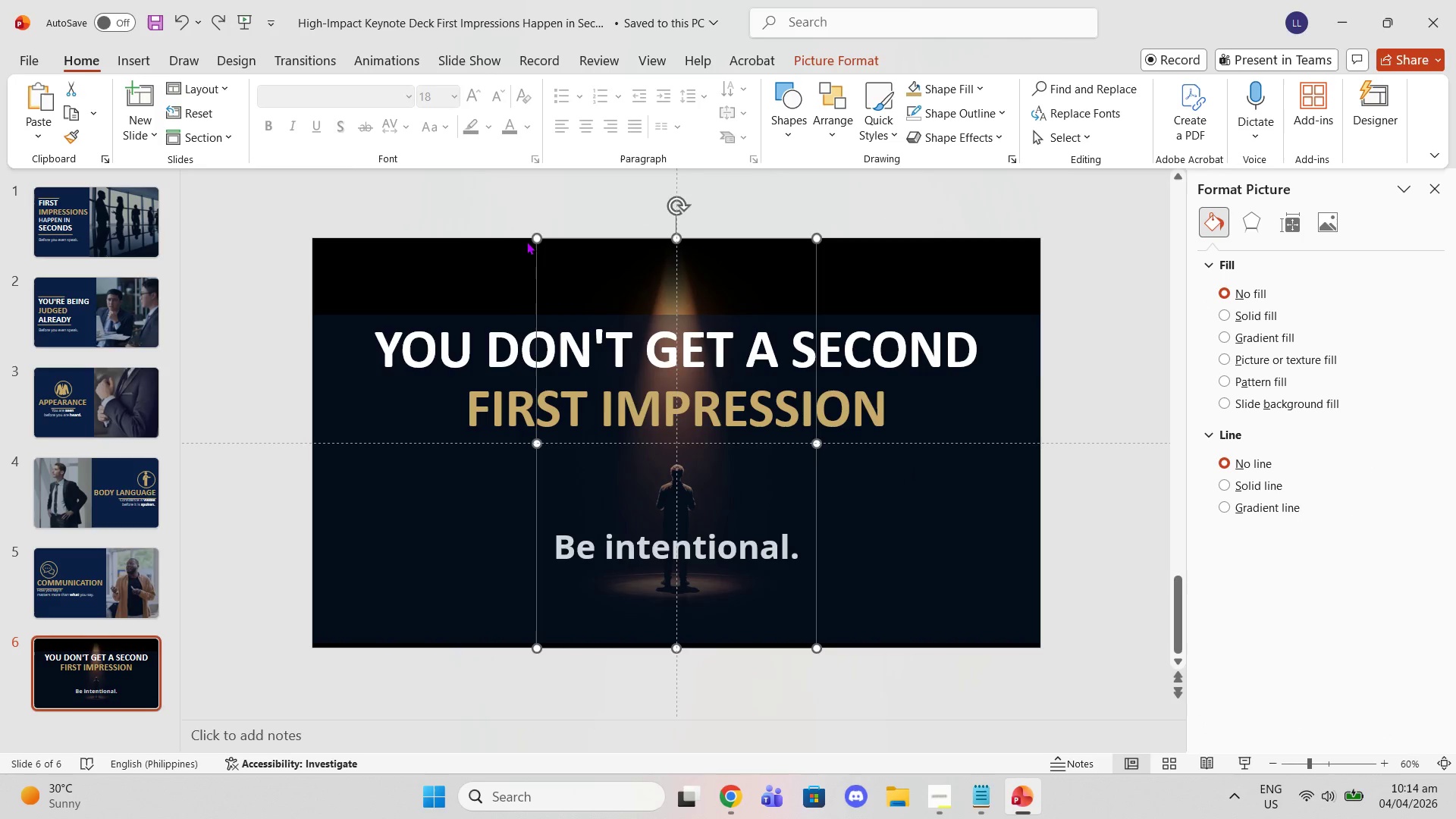 
left_click_drag(start_coordinate=[538, 242], to_coordinate=[655, 430])
 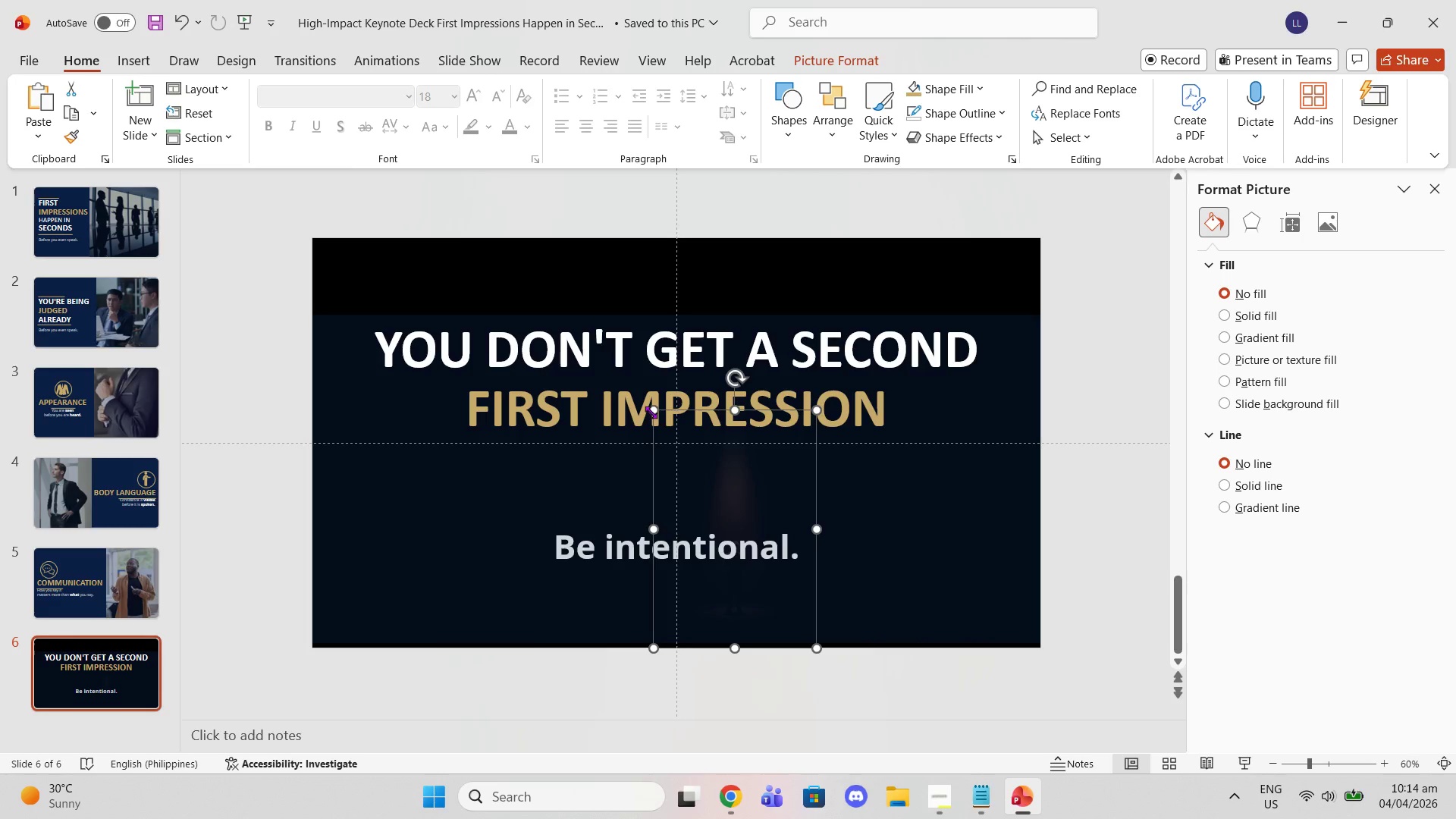 
left_click_drag(start_coordinate=[650, 410], to_coordinate=[538, 301])
 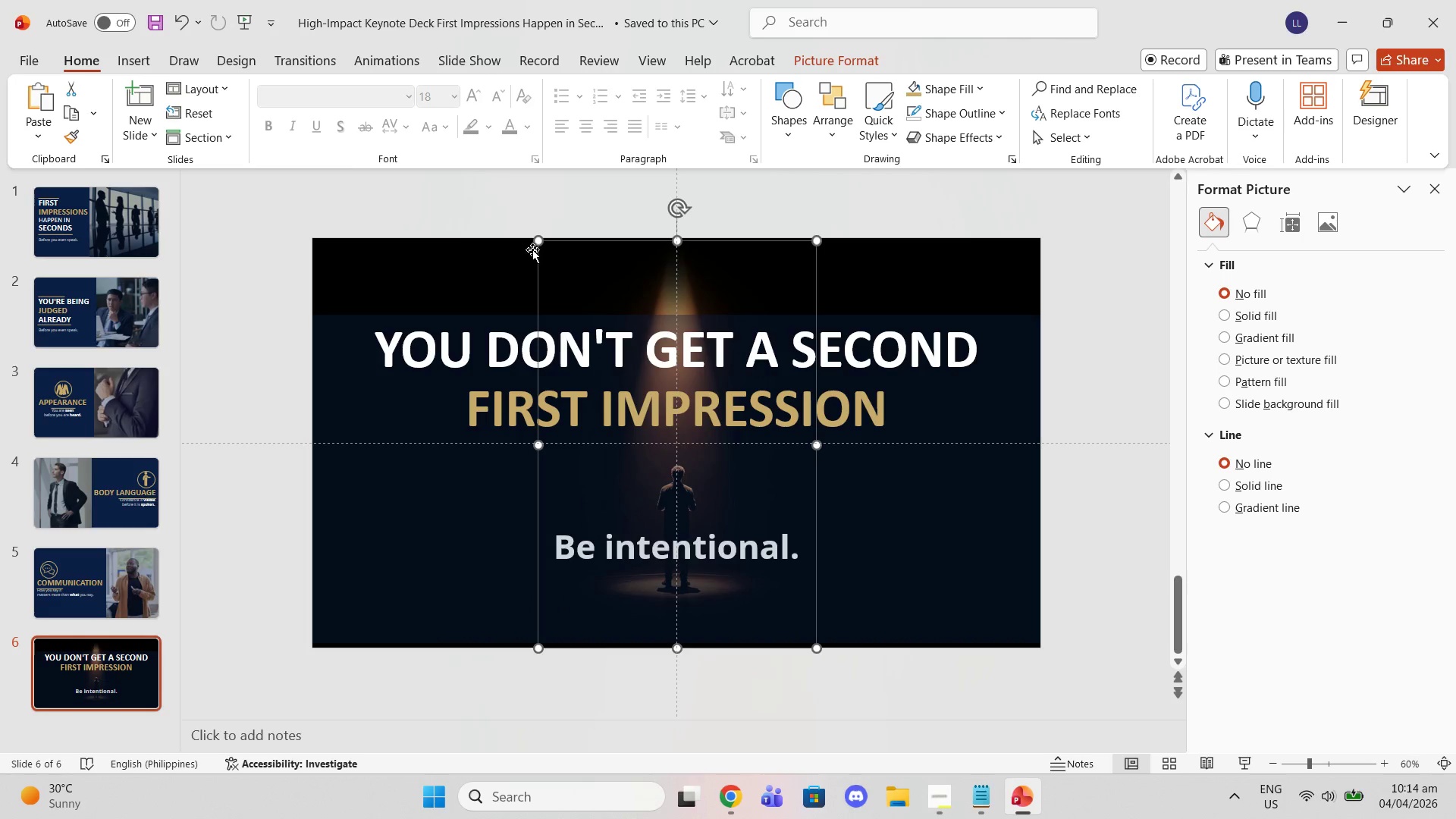 
left_click_drag(start_coordinate=[535, 243], to_coordinate=[538, 251])
 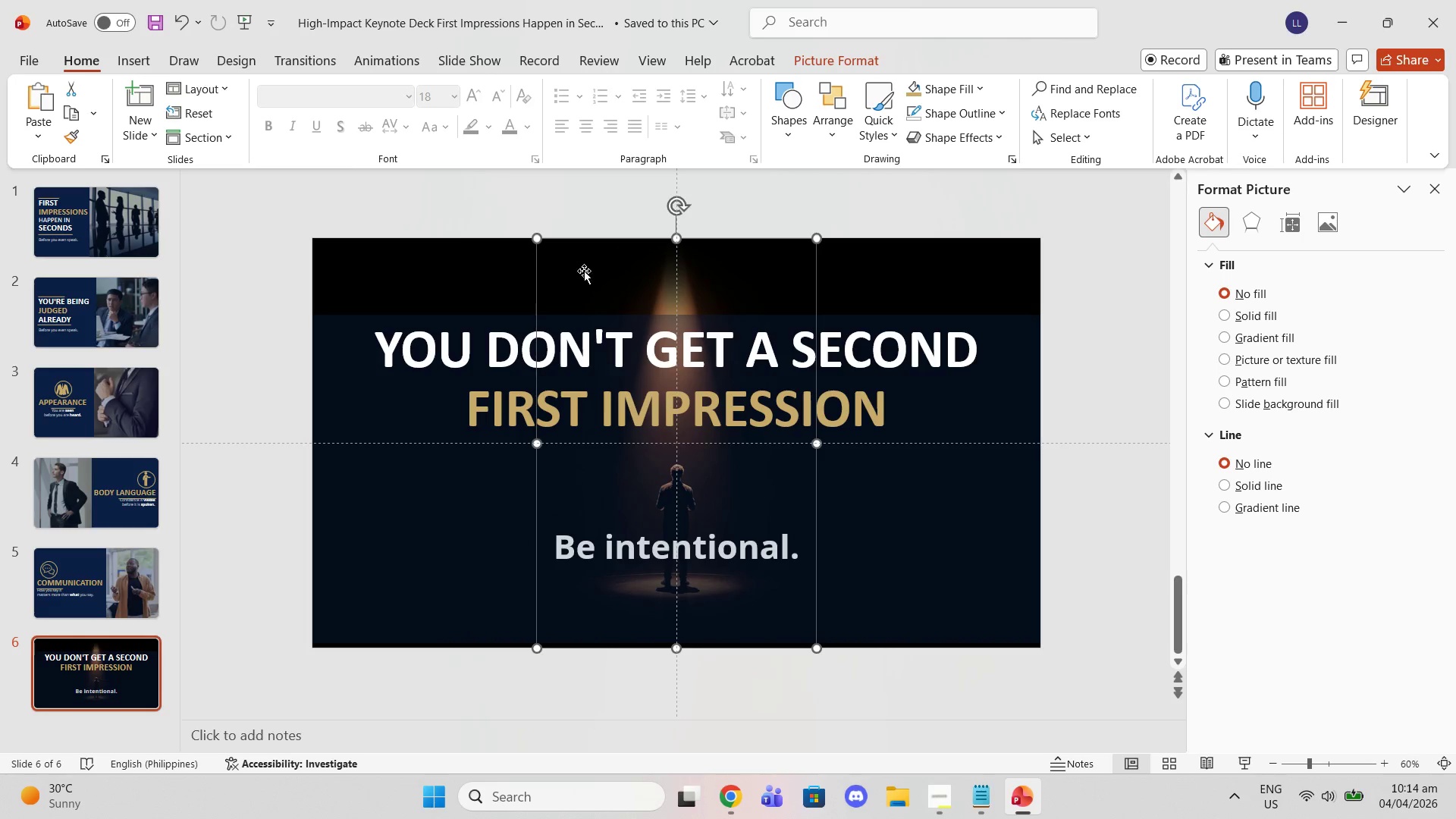 
left_click_drag(start_coordinate=[584, 271], to_coordinate=[577, 269])
 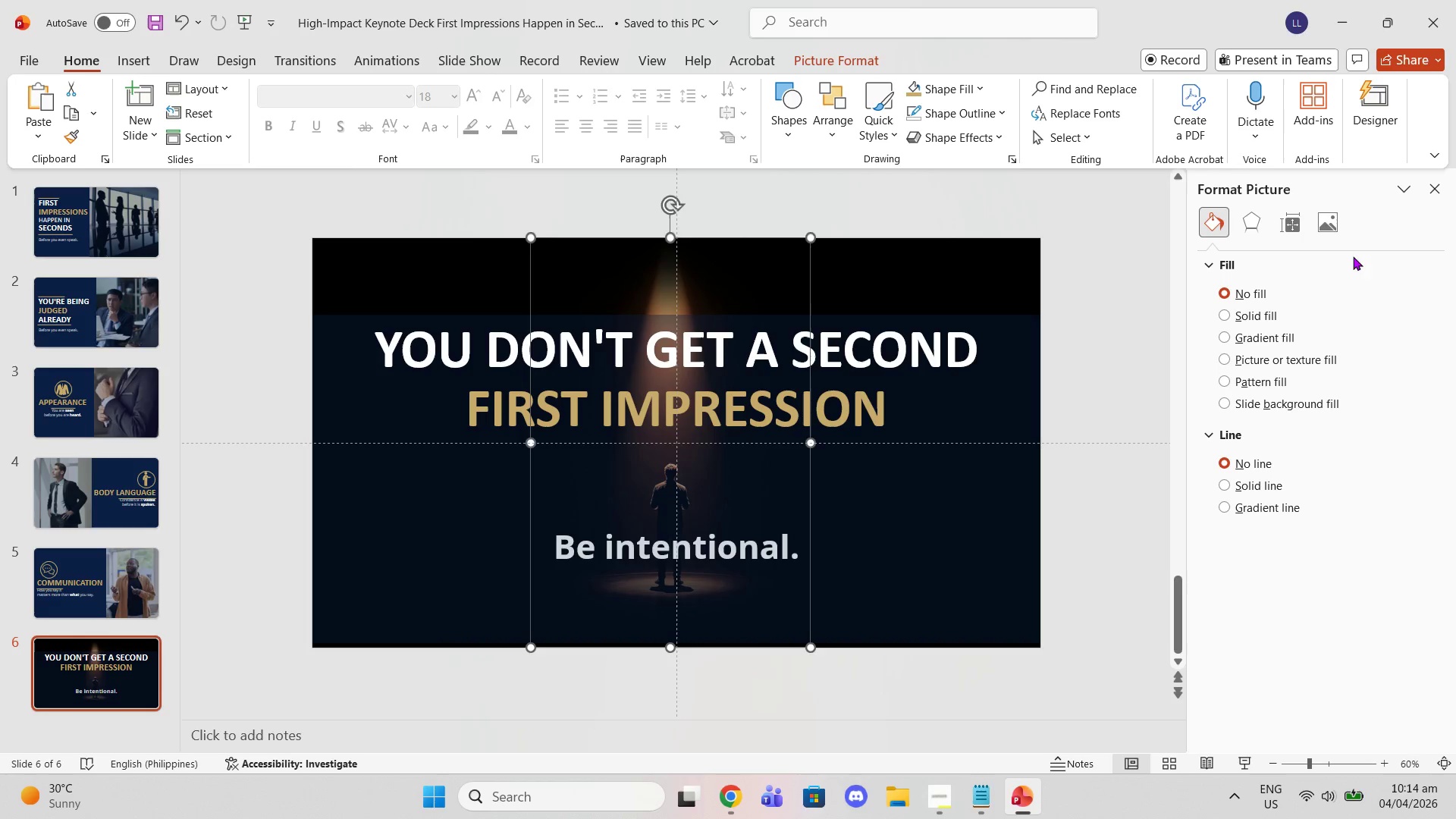 
left_click([1326, 224])
 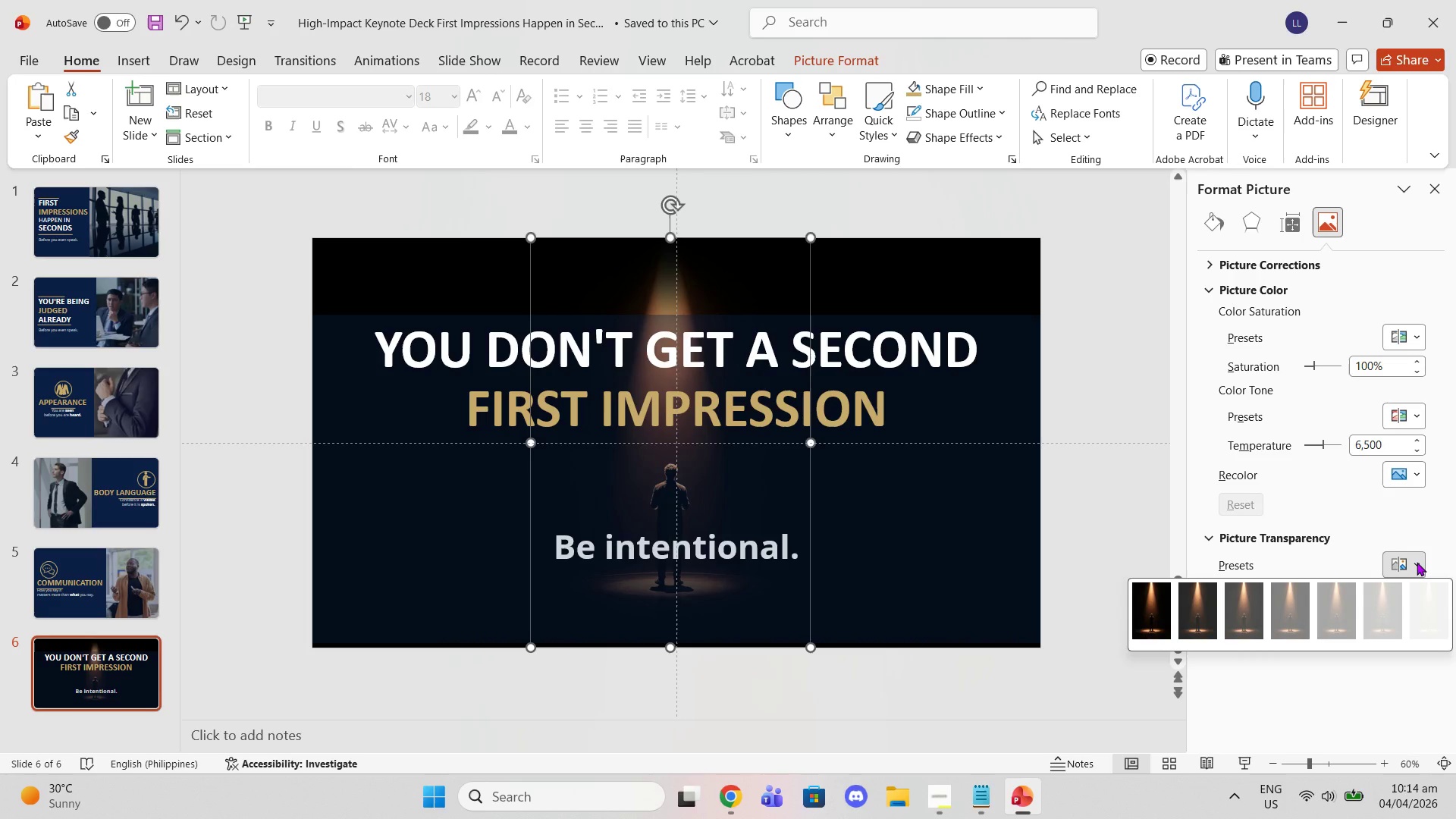 
double_click([1417, 562])
 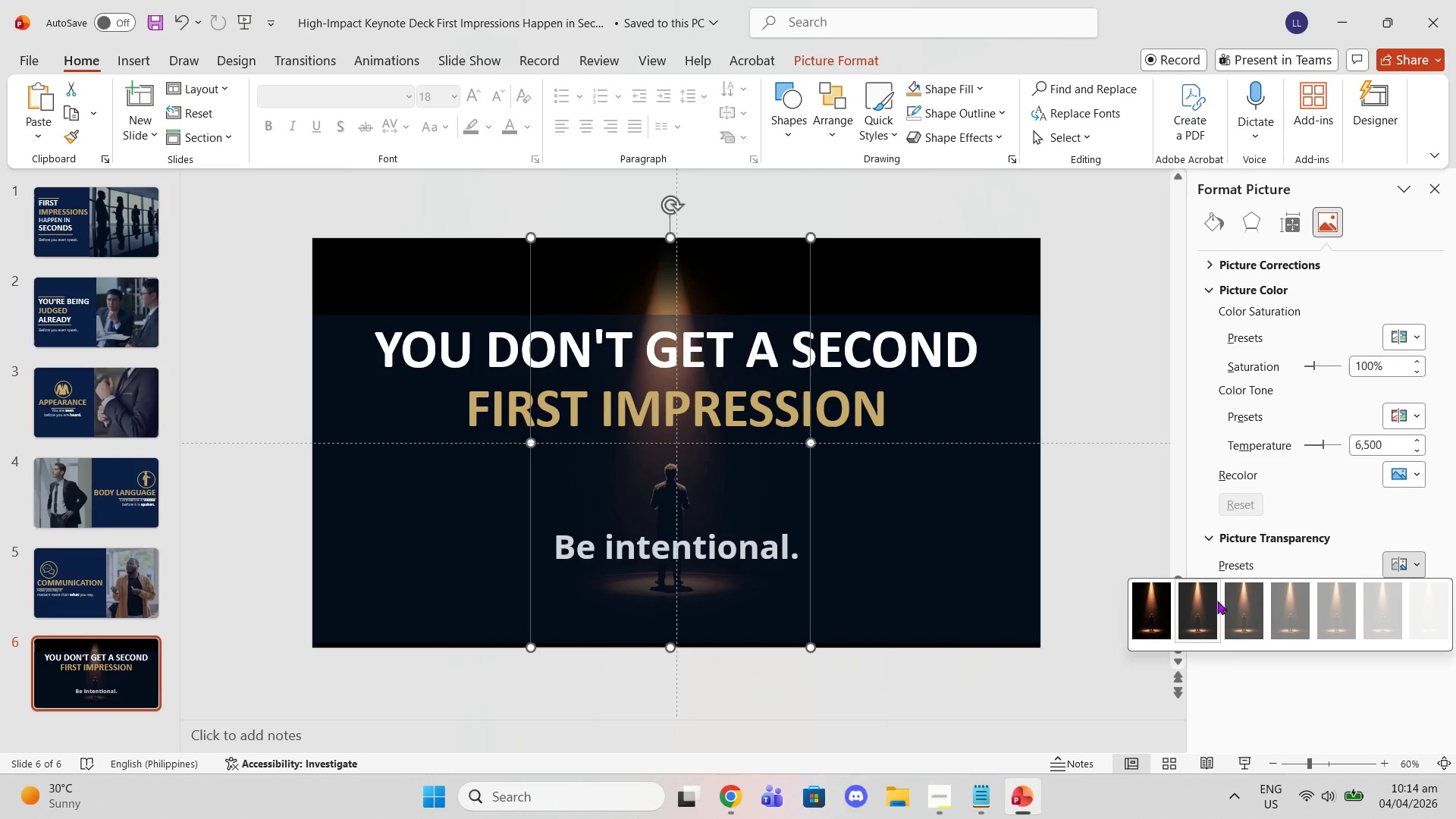 
left_click([1195, 604])
 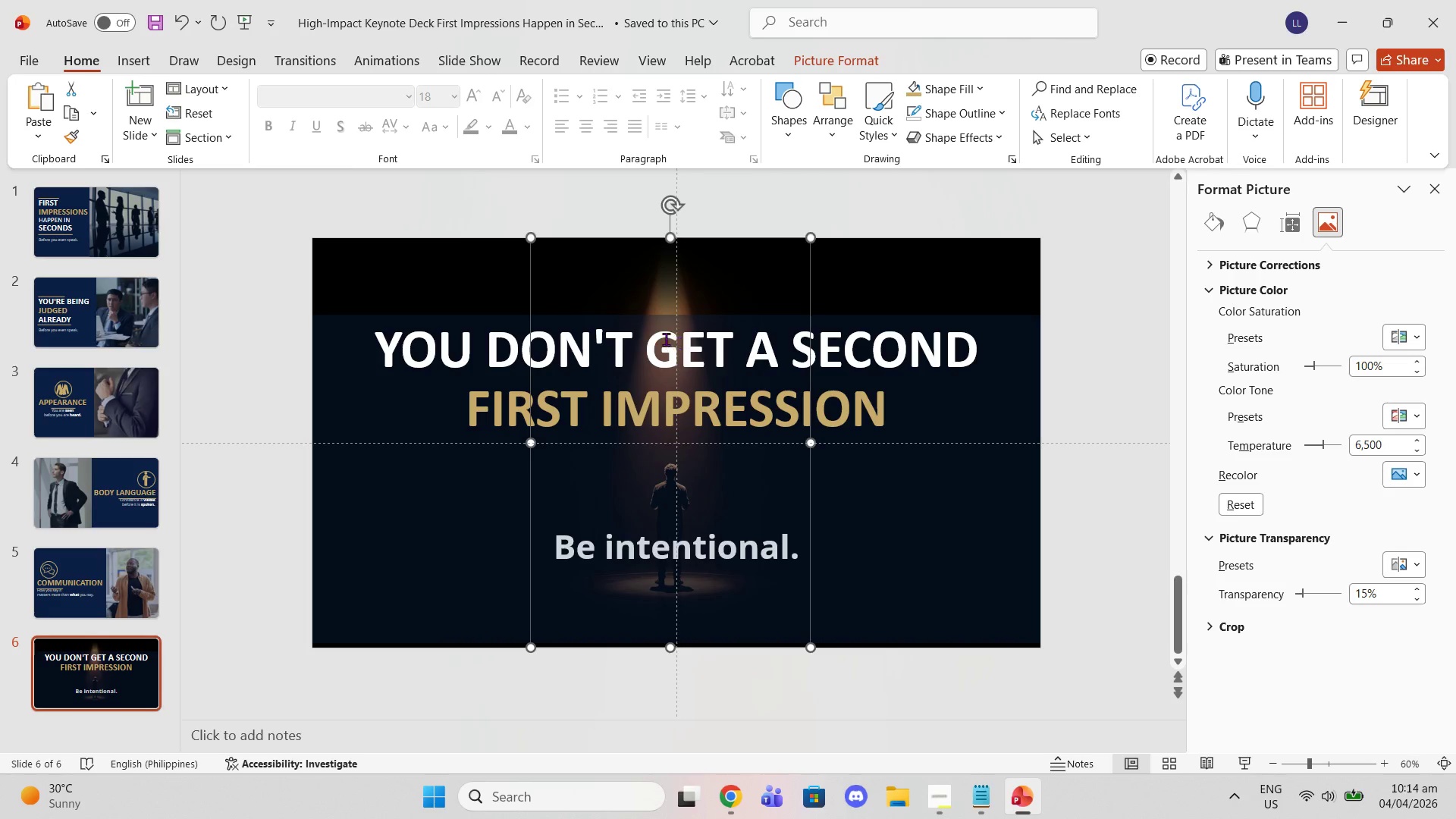 
left_click([671, 332])
 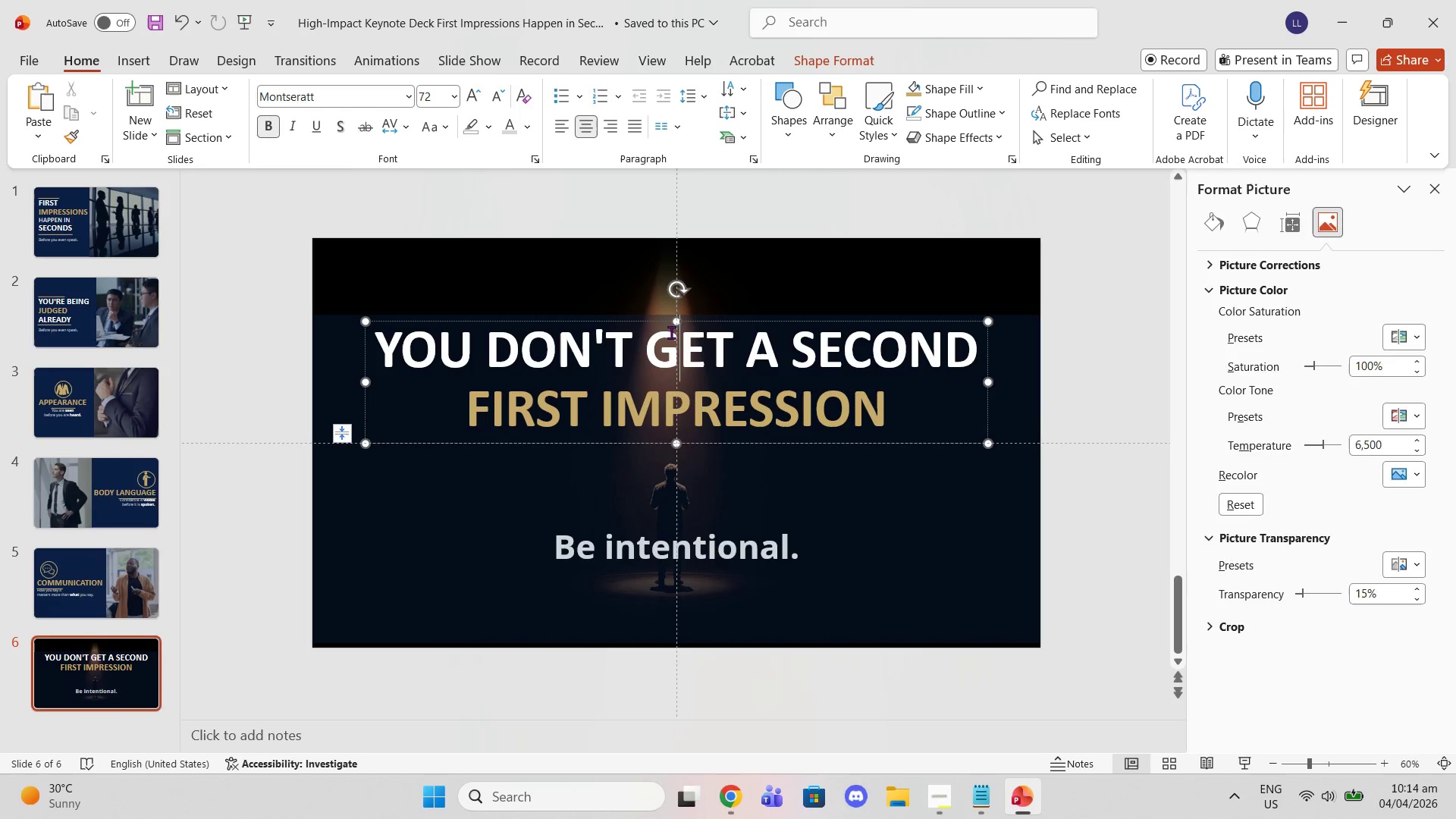 
 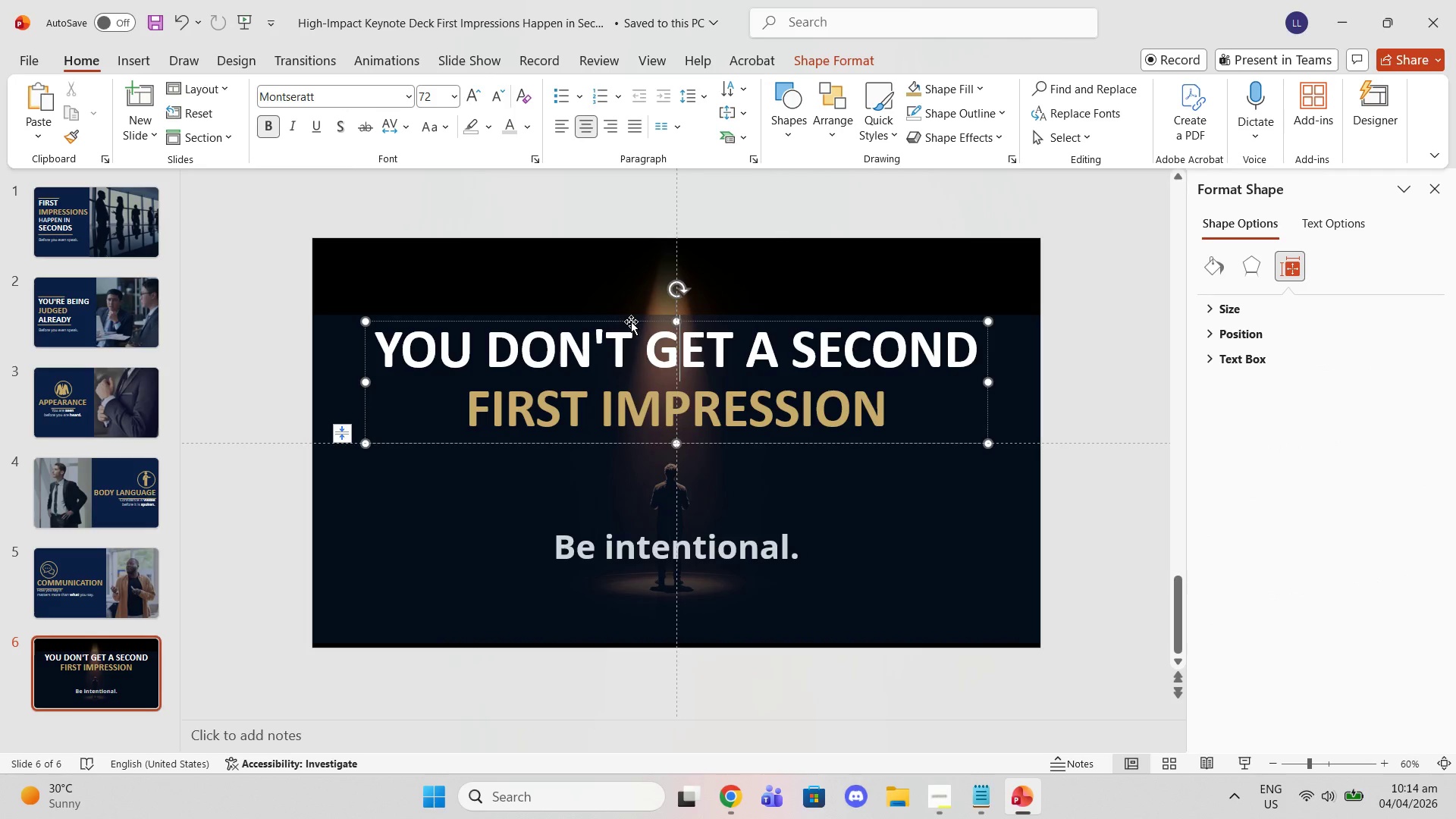 
left_click([632, 321])
 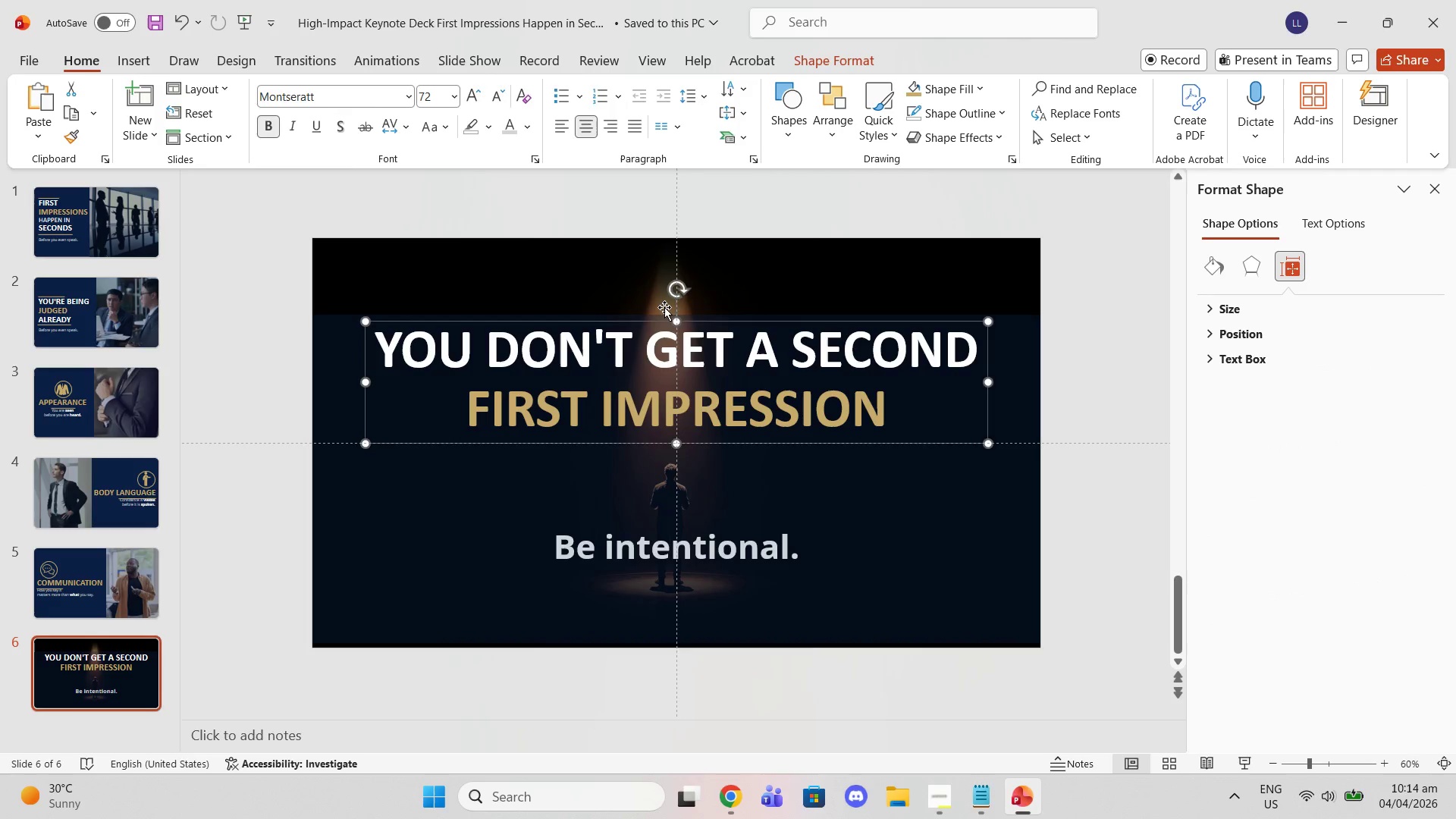 
left_click([664, 306])
 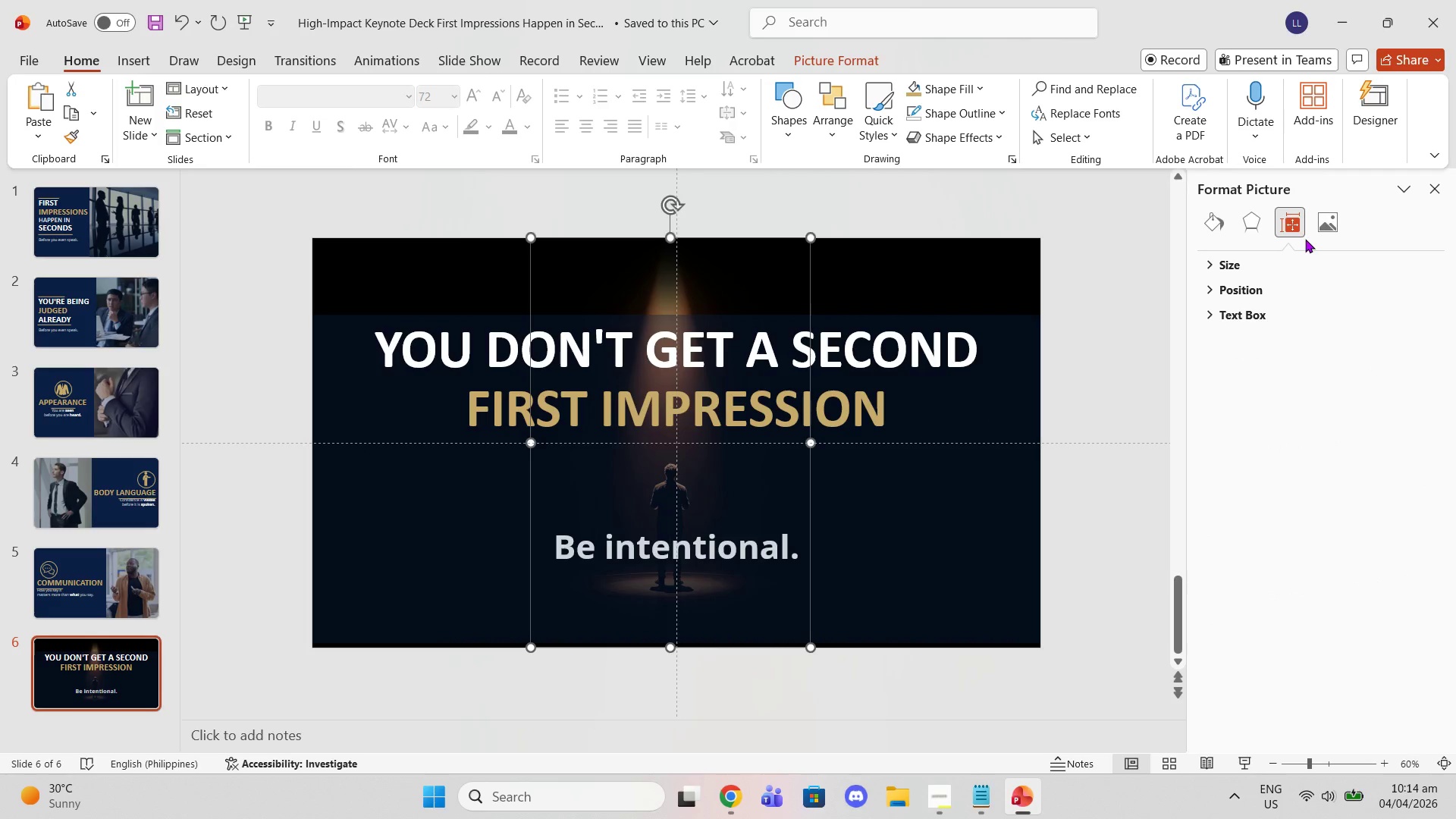 
double_click([1331, 228])
 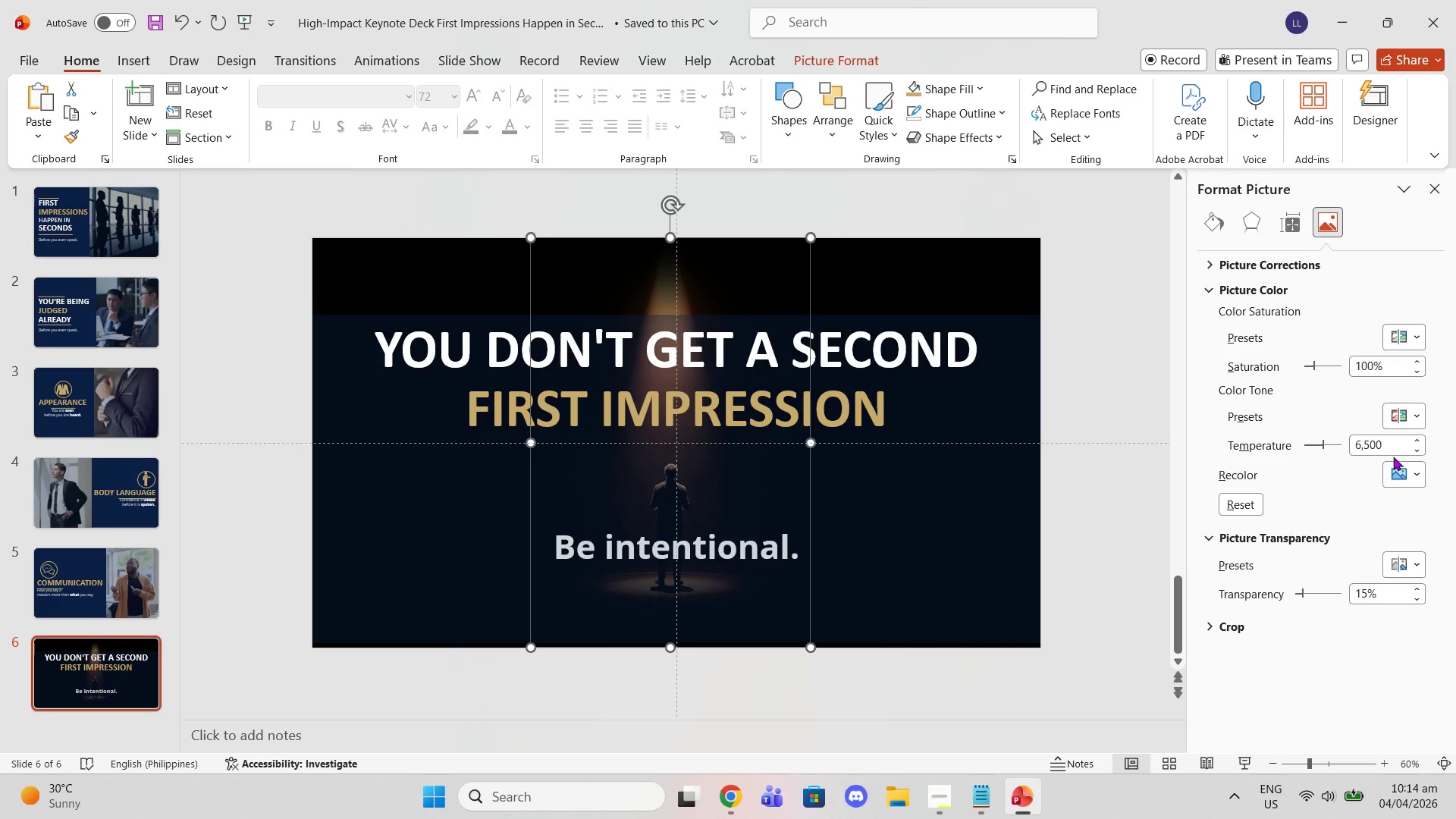 
left_click([1404, 467])
 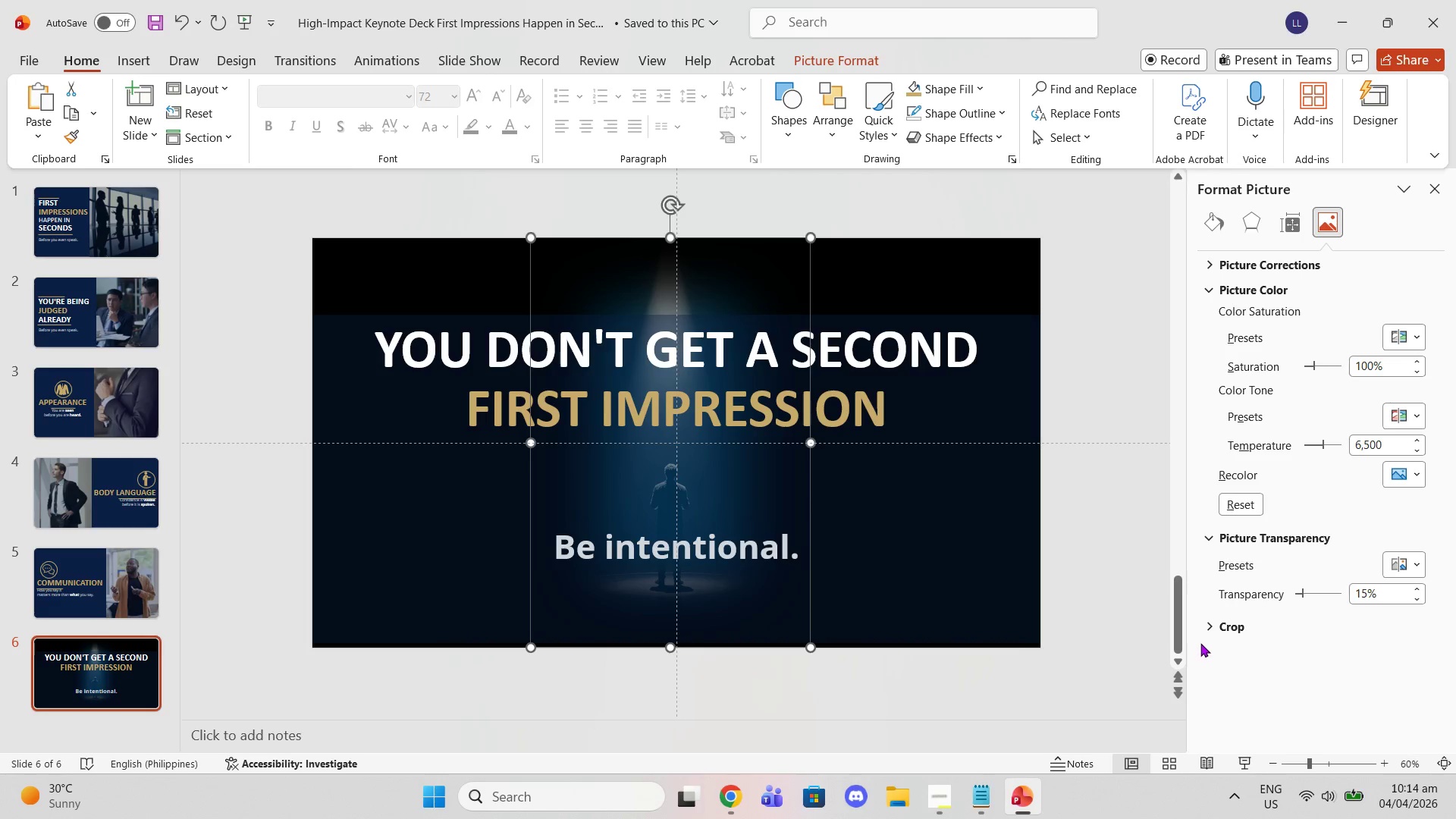 
left_click([1414, 468])
 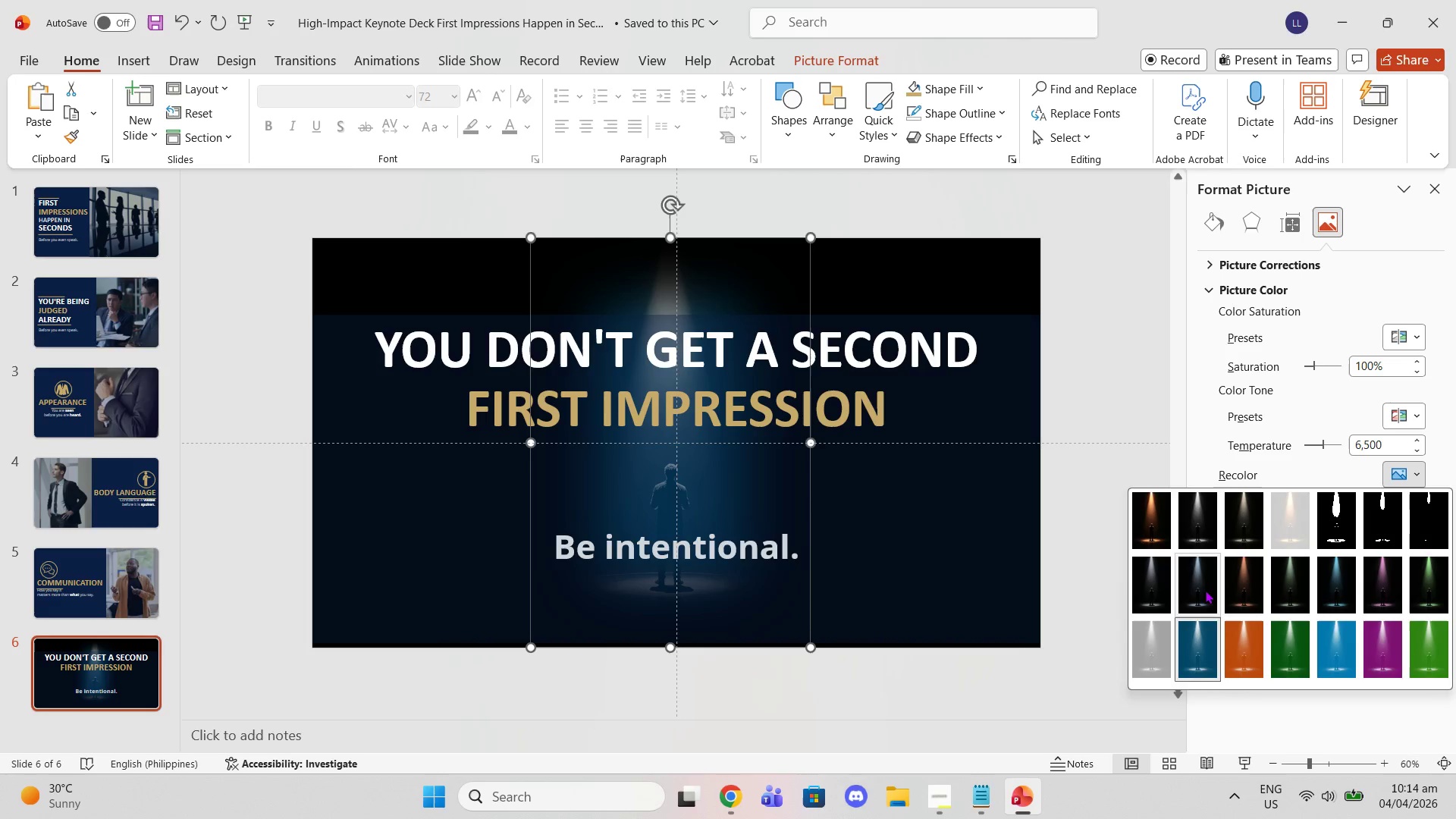 
left_click([1205, 590])
 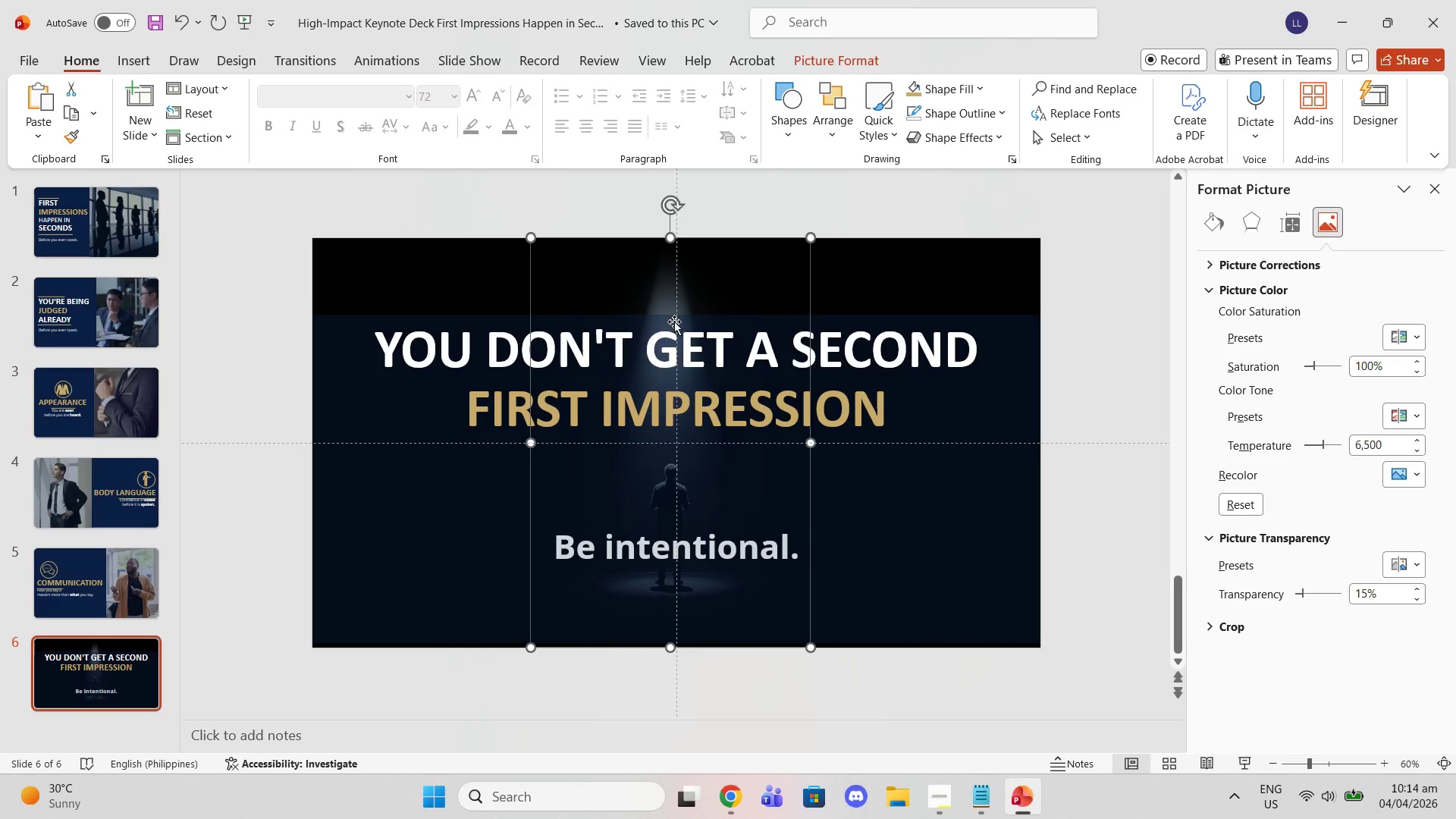 
left_click([677, 322])
 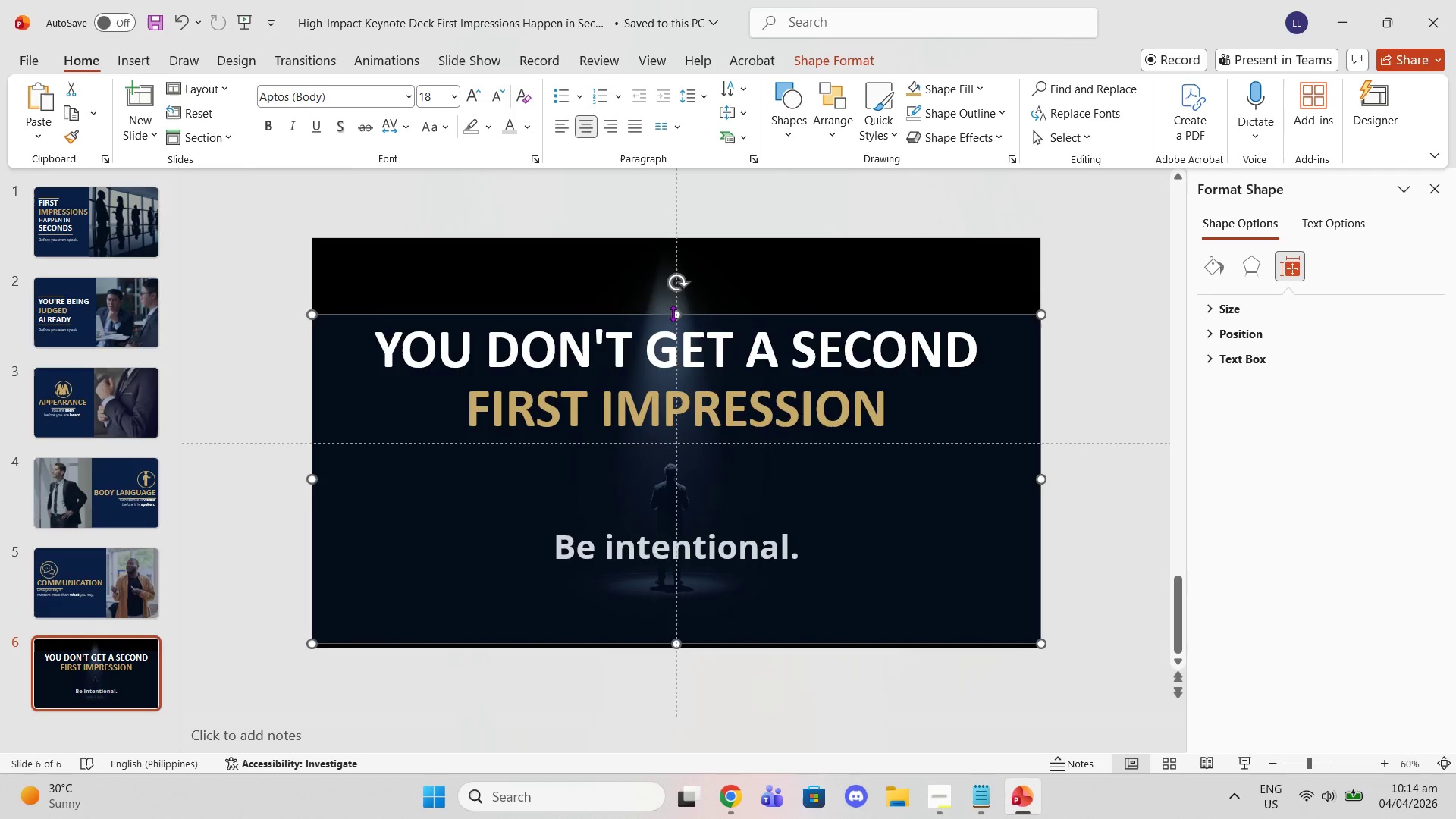 
left_click_drag(start_coordinate=[673, 313], to_coordinate=[671, 236])
 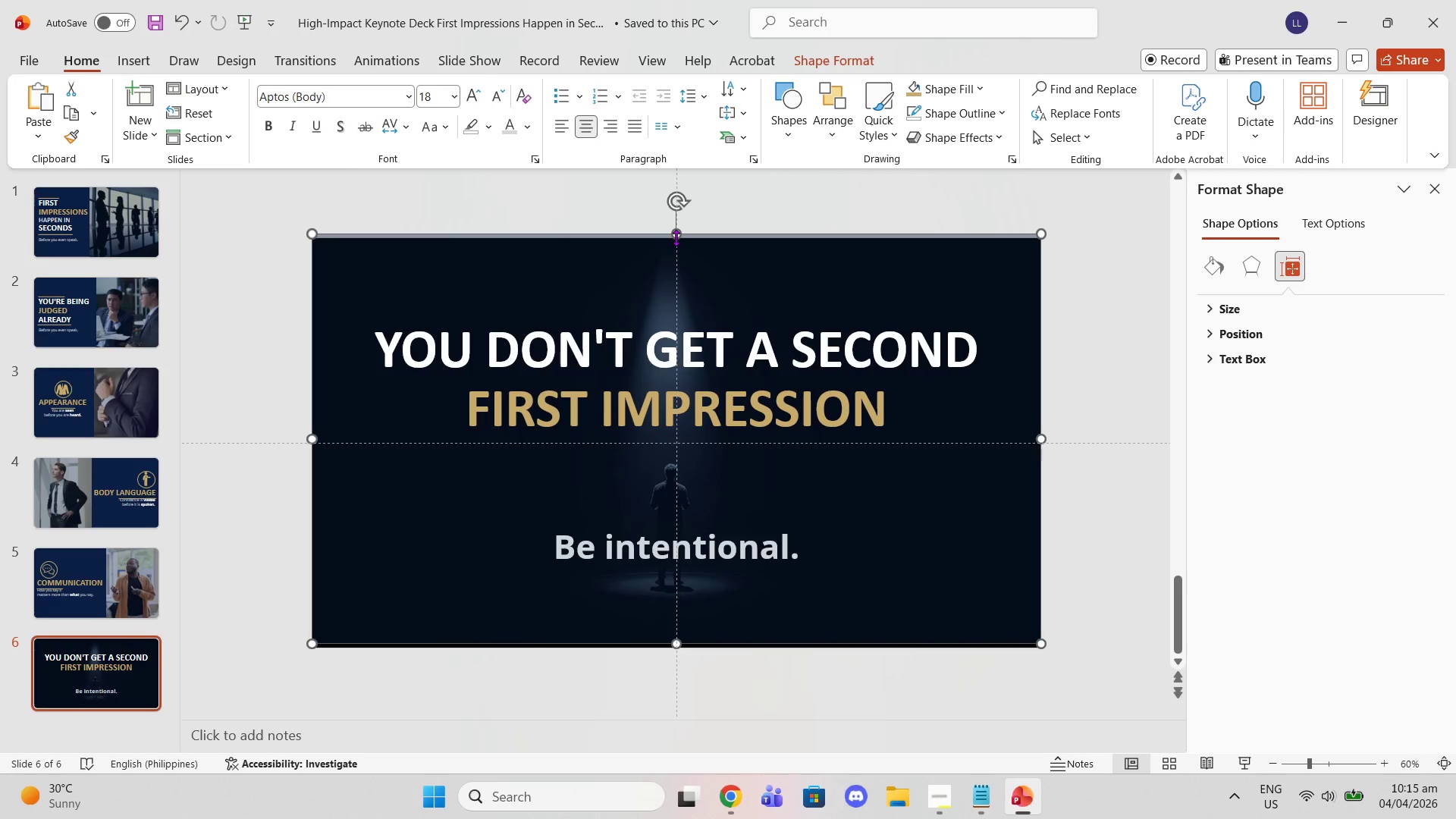 
left_click_drag(start_coordinate=[676, 237], to_coordinate=[678, 246])
 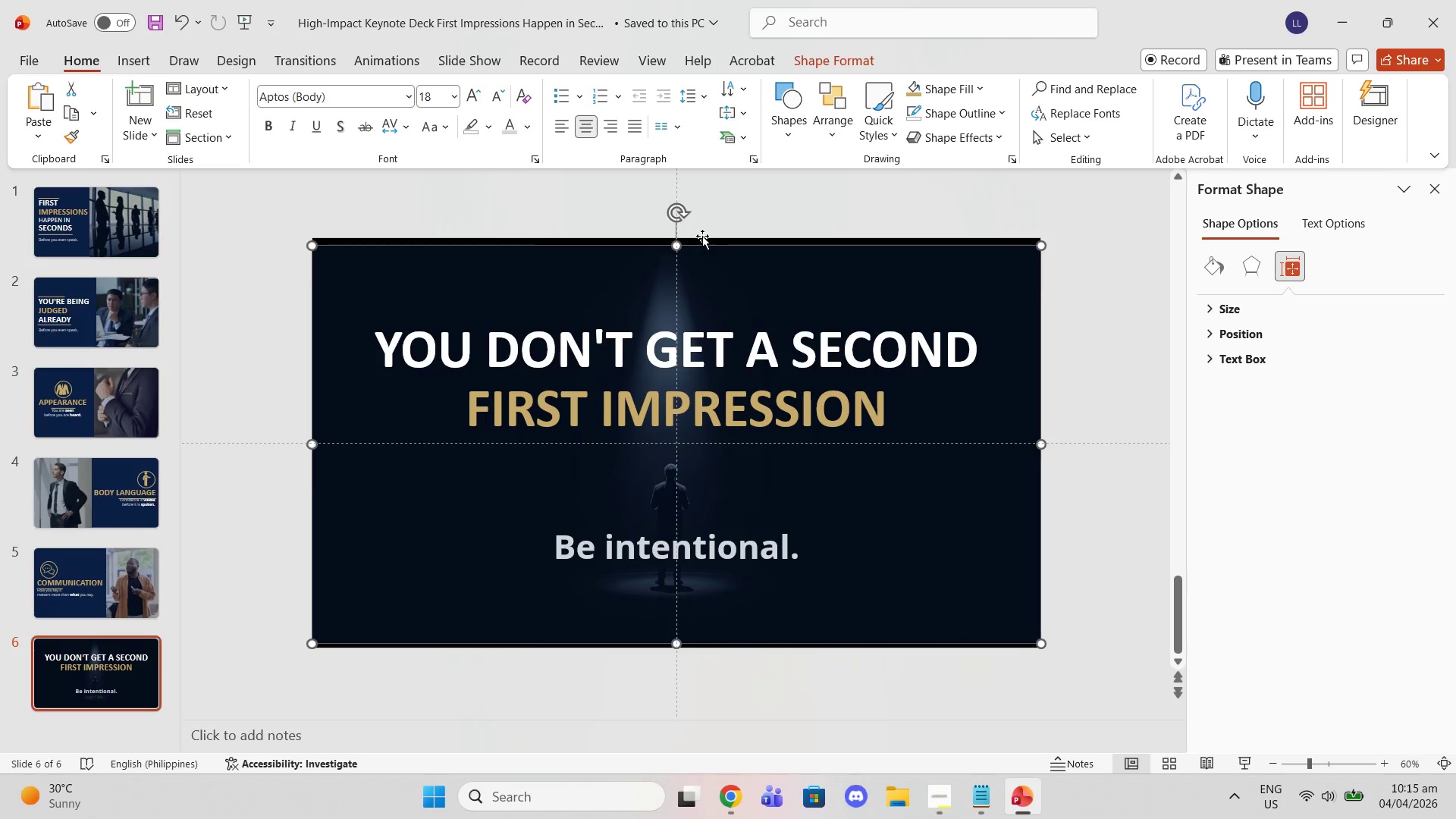 
left_click([702, 236])
 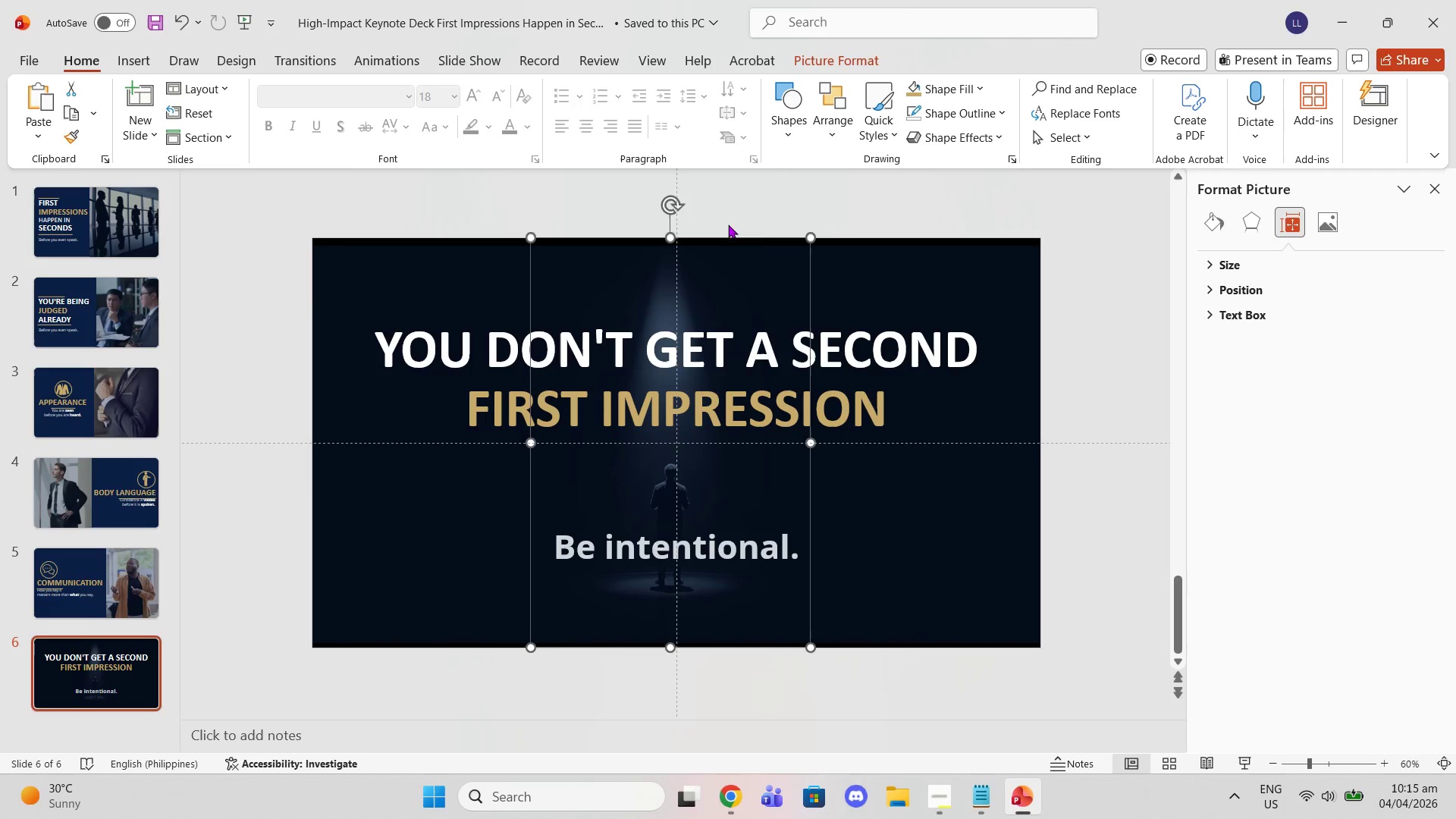 
left_click([946, 202])
 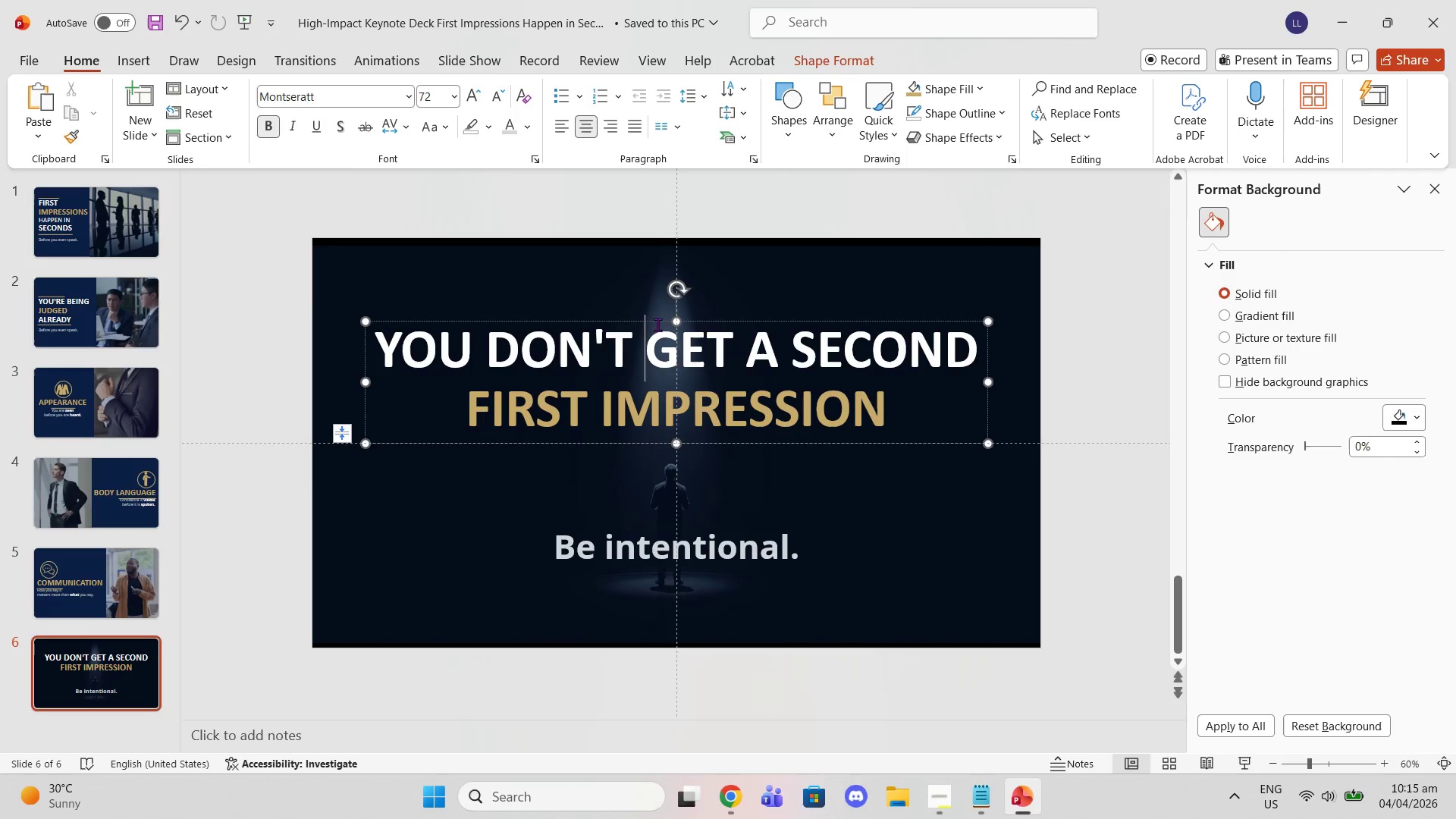 
double_click([686, 253])
 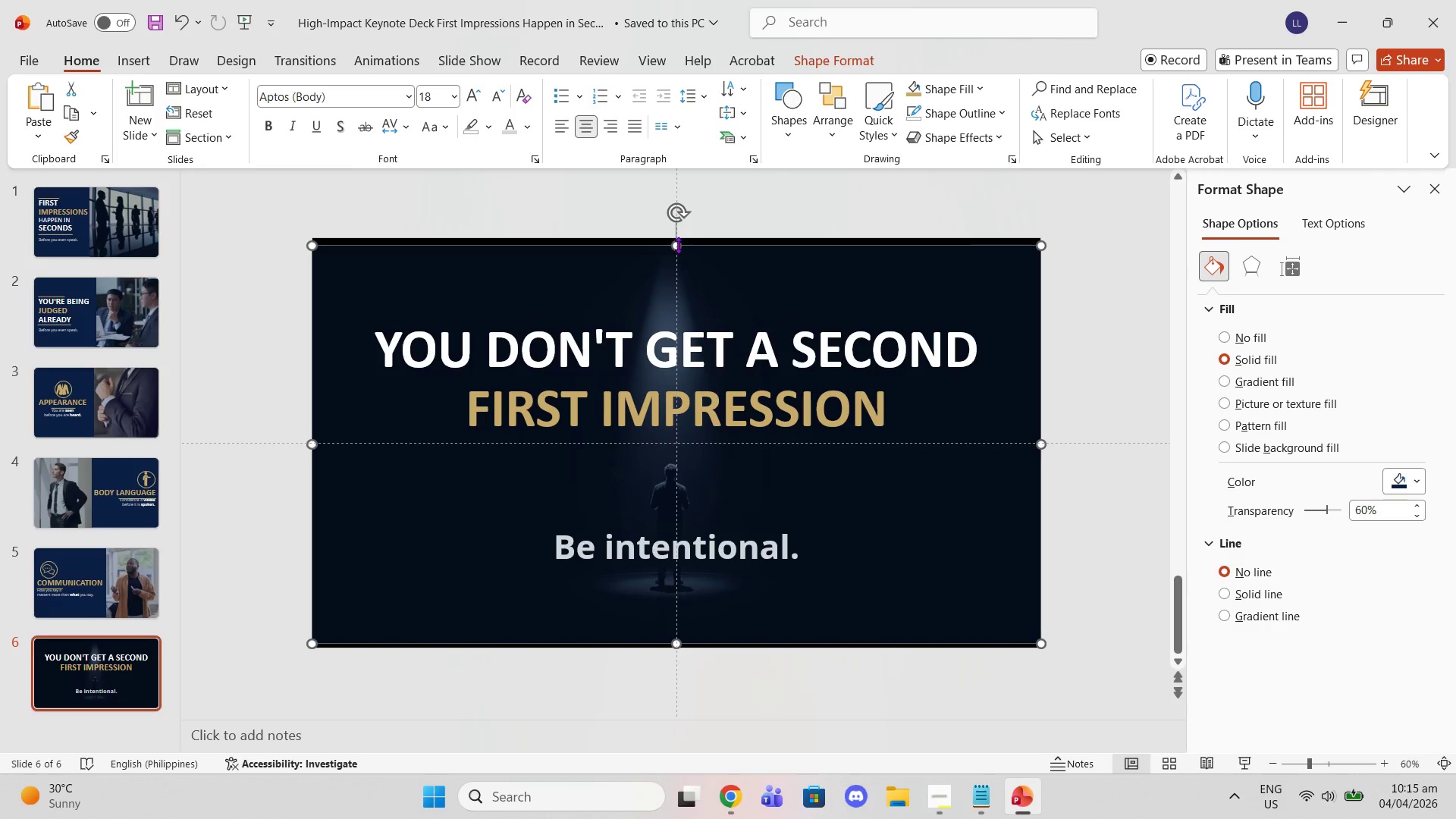 
left_click_drag(start_coordinate=[678, 245], to_coordinate=[679, 236])
 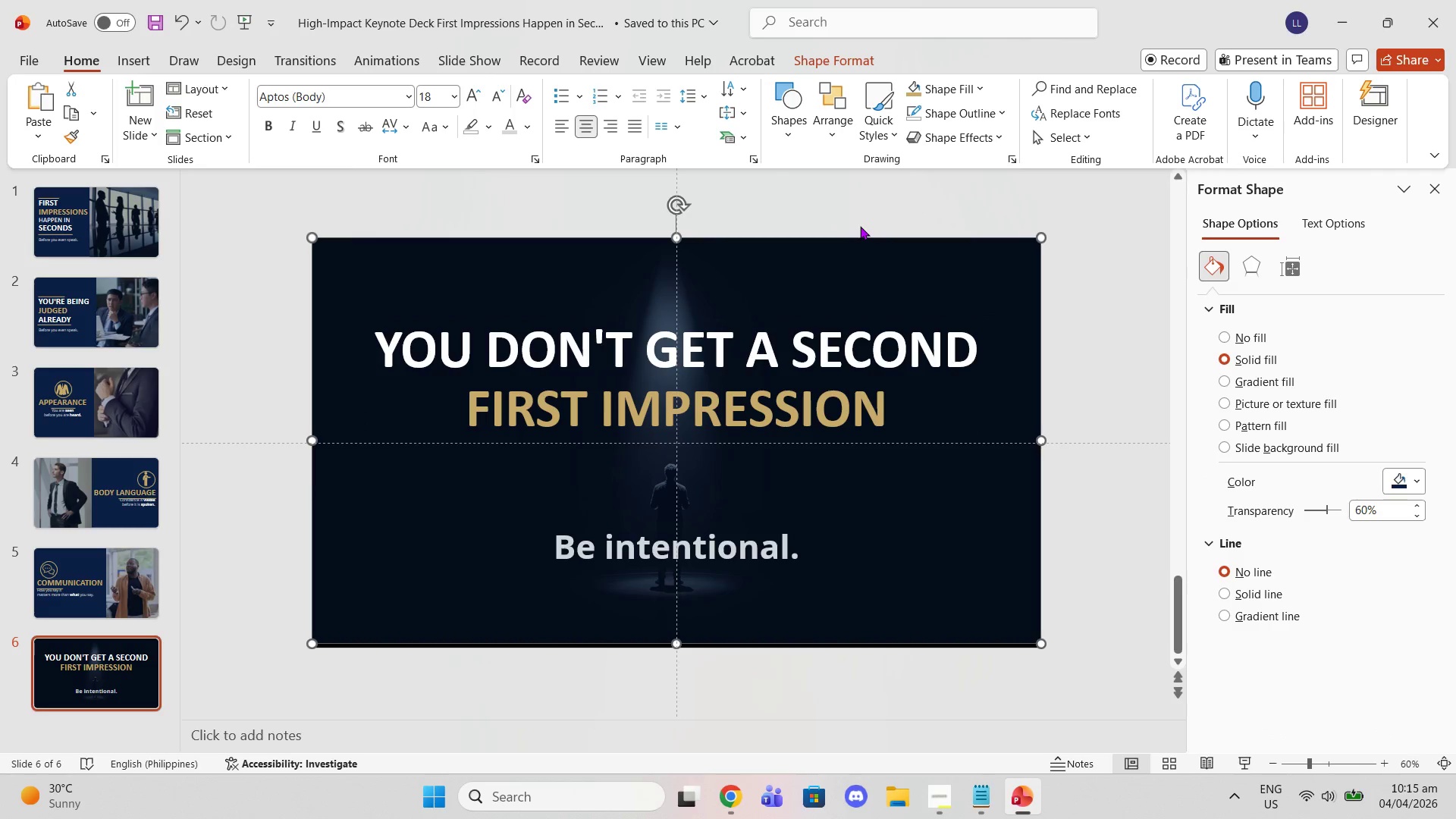 
left_click([860, 226])
 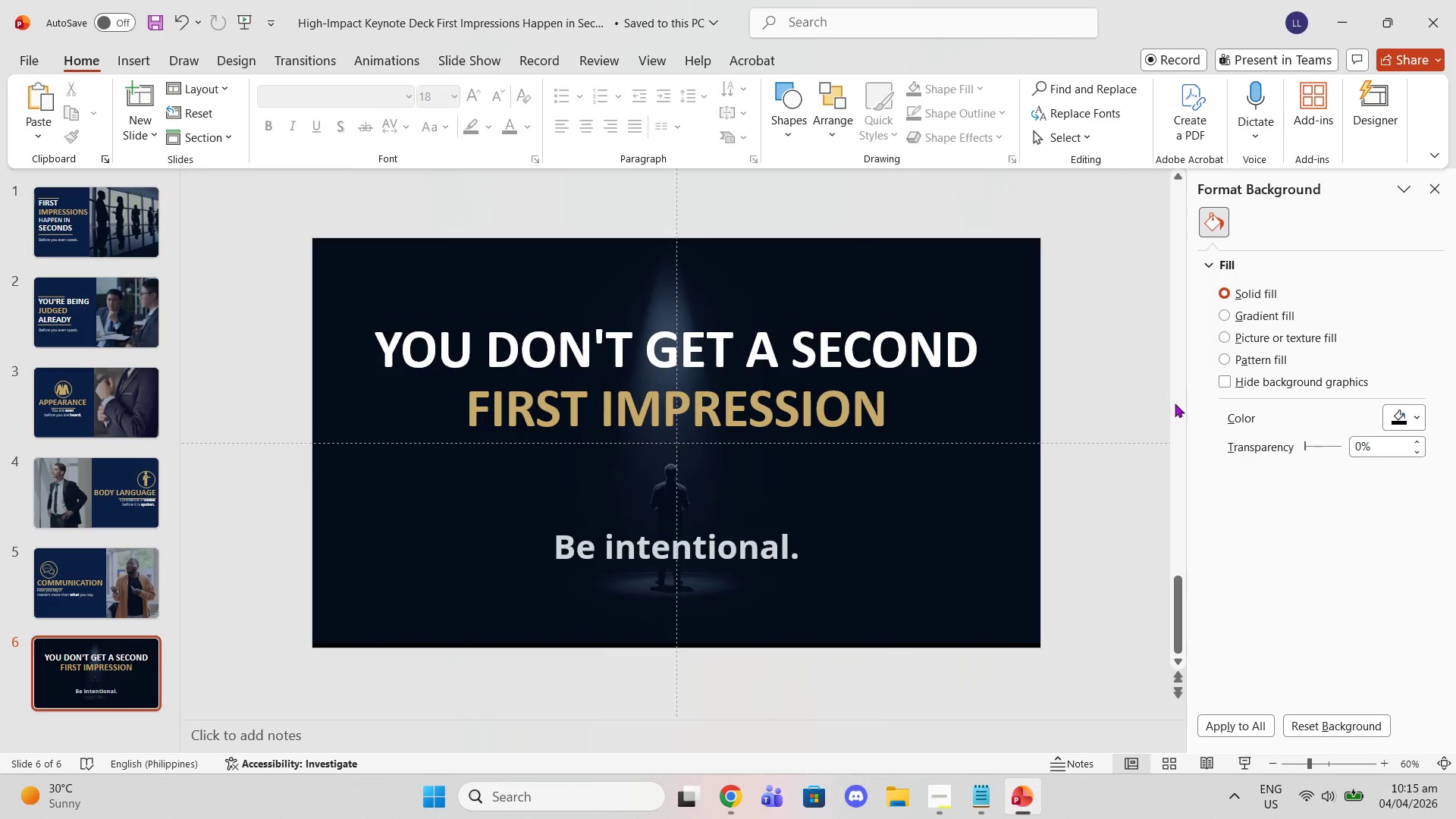 
left_click([1058, 479])
 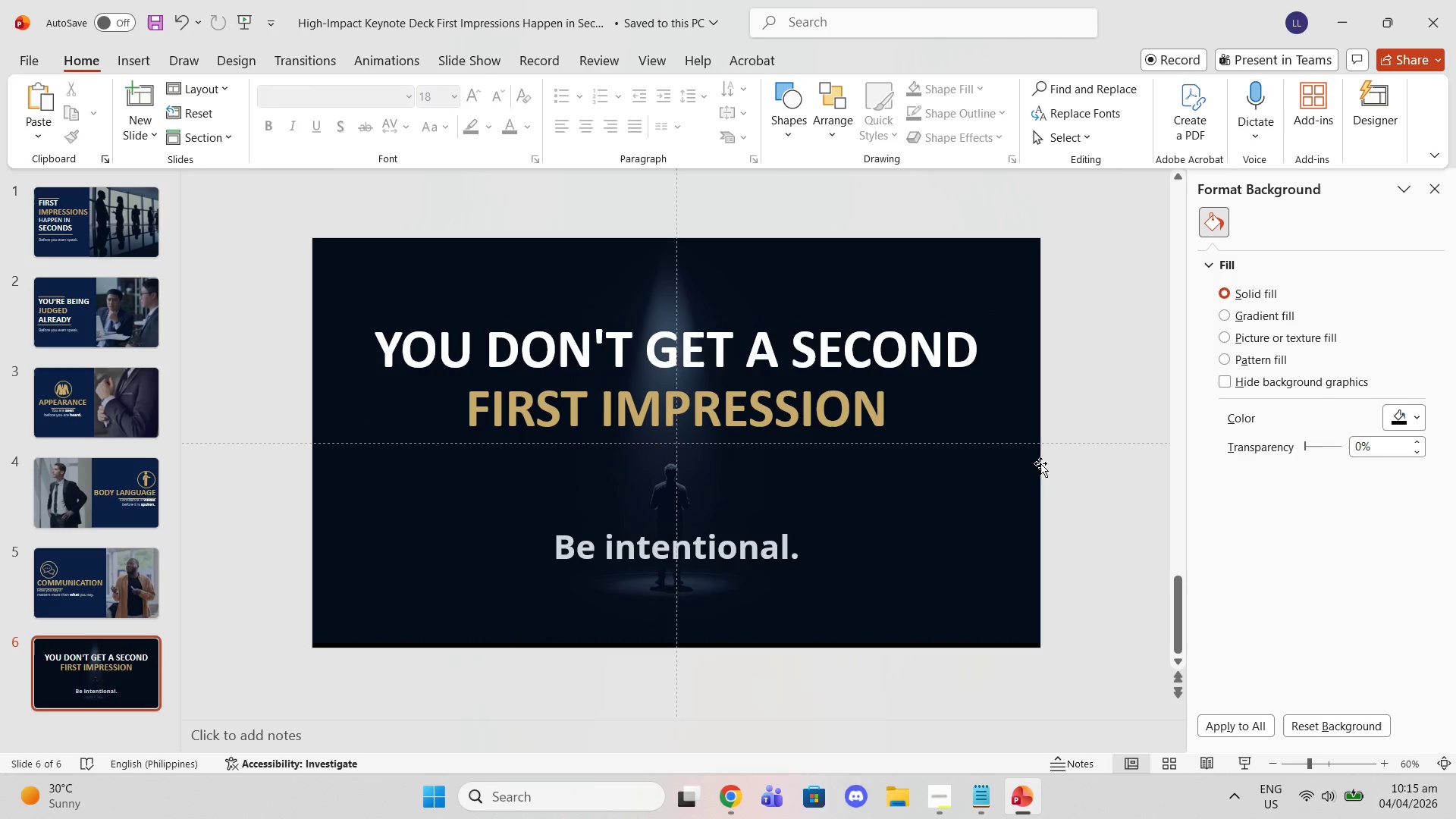 
left_click([1040, 463])
 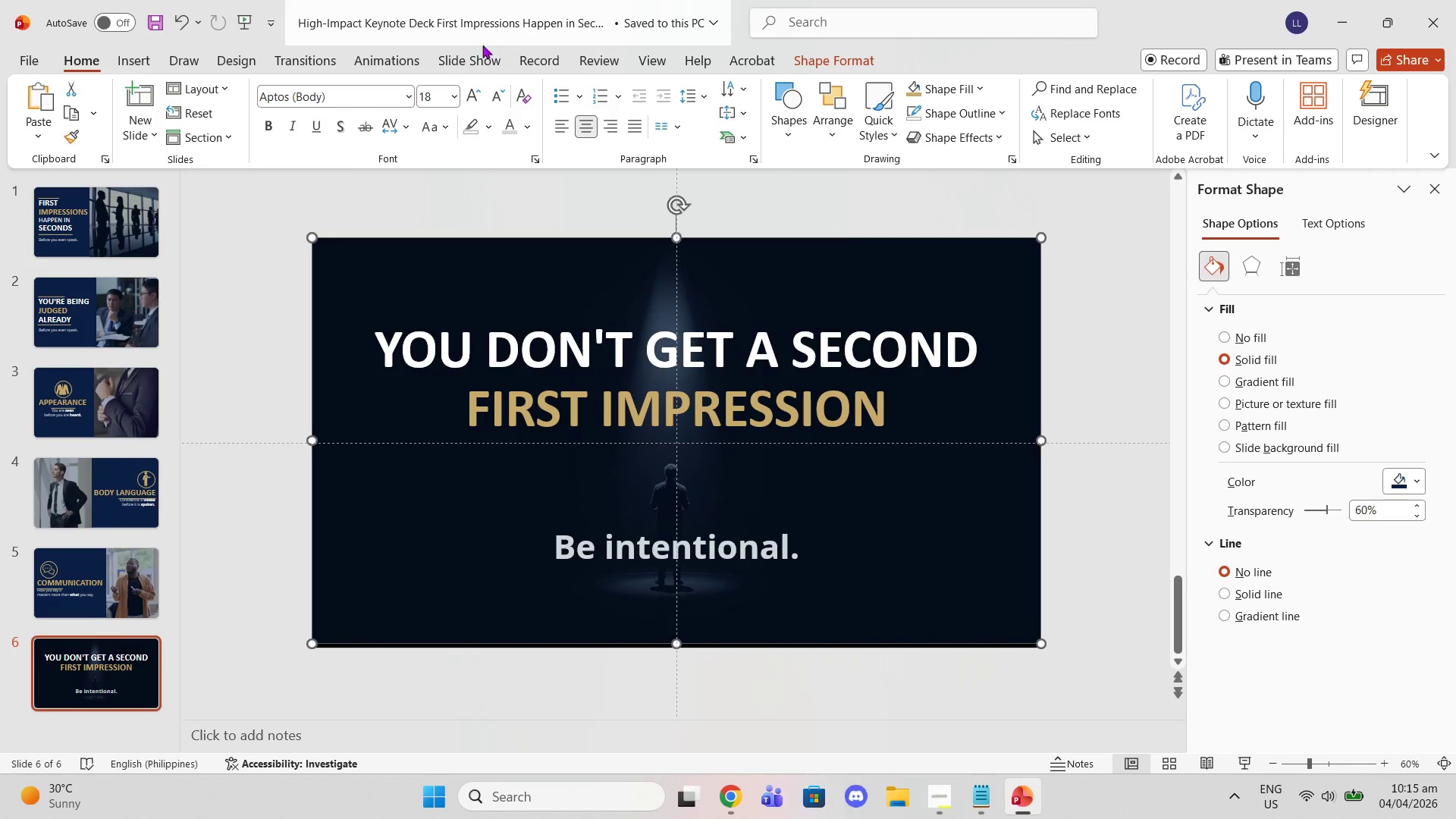 
left_click([648, 61])
 